 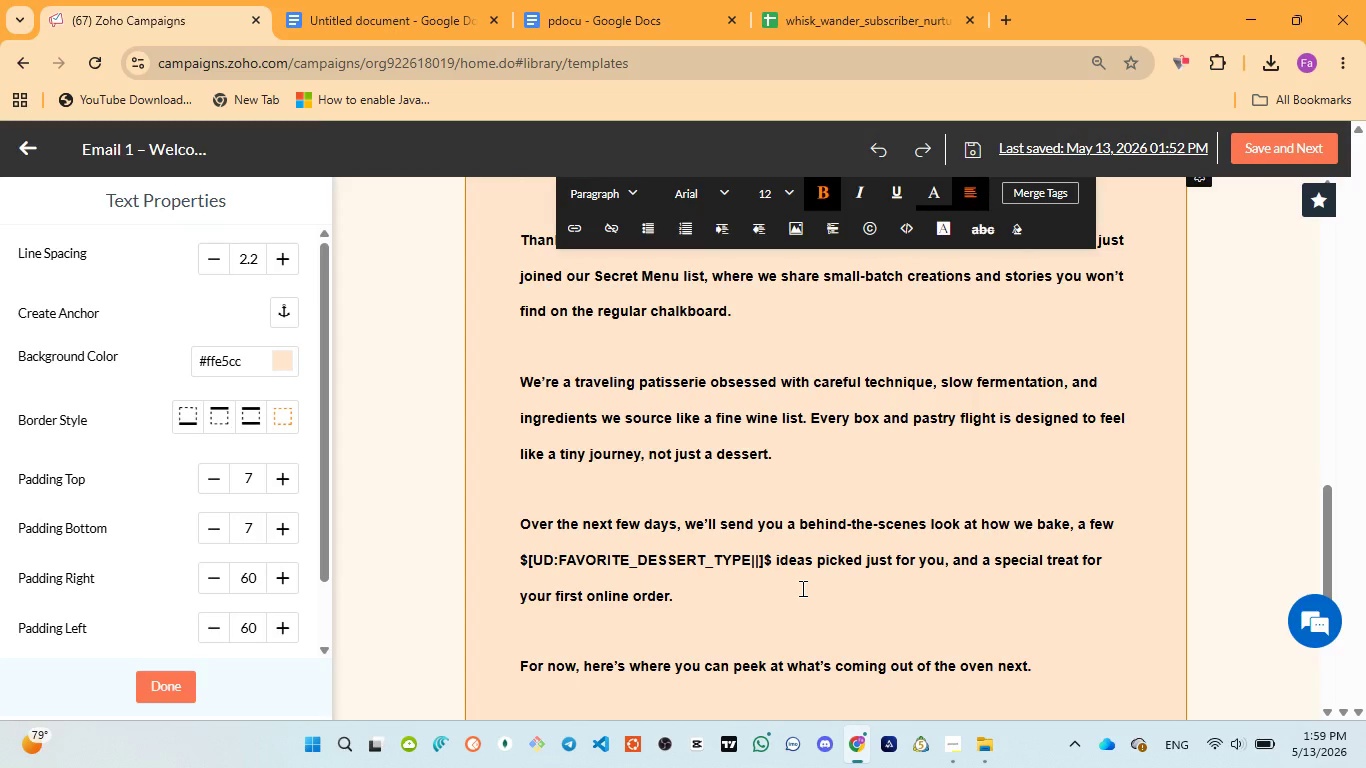 
scroll: coordinate [801, 588], scroll_direction: down, amount: 2.0
 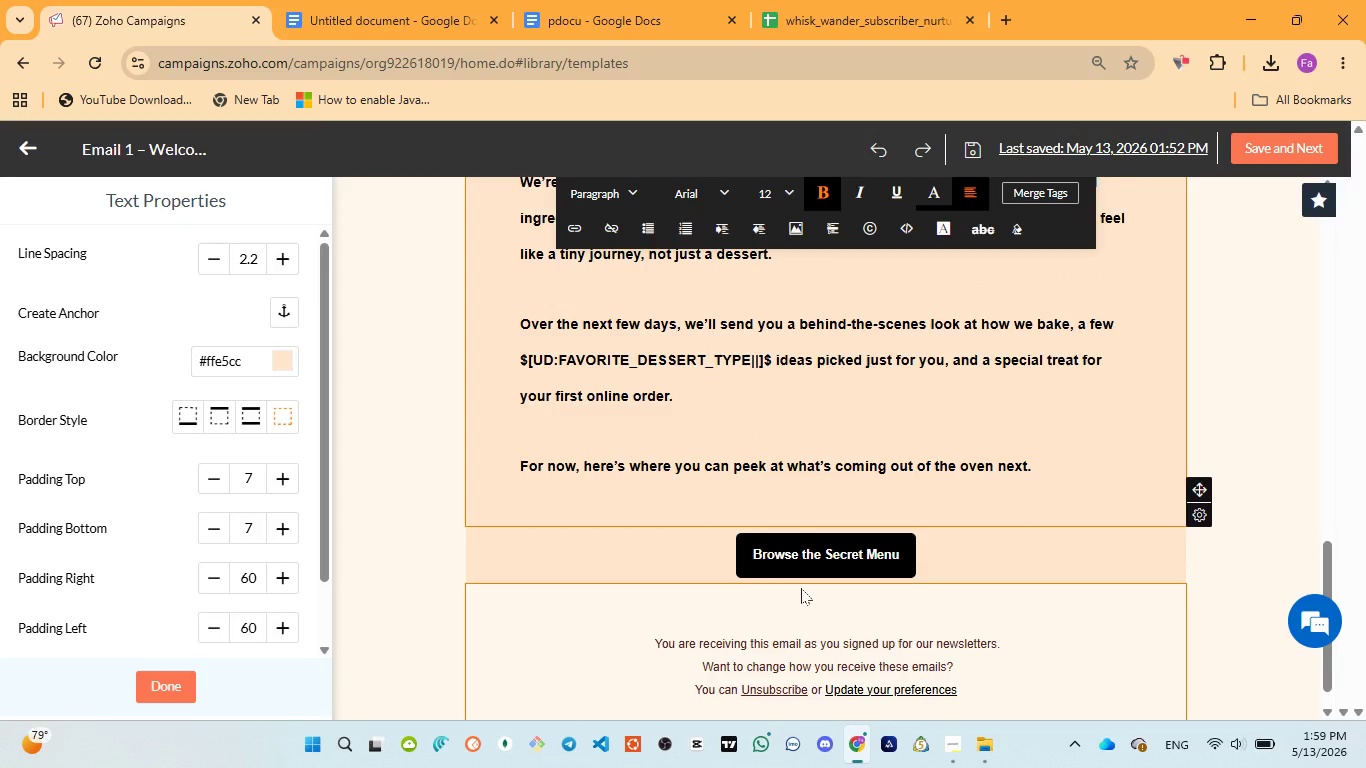 
scroll: coordinate [801, 588], scroll_direction: up, amount: 4.0
 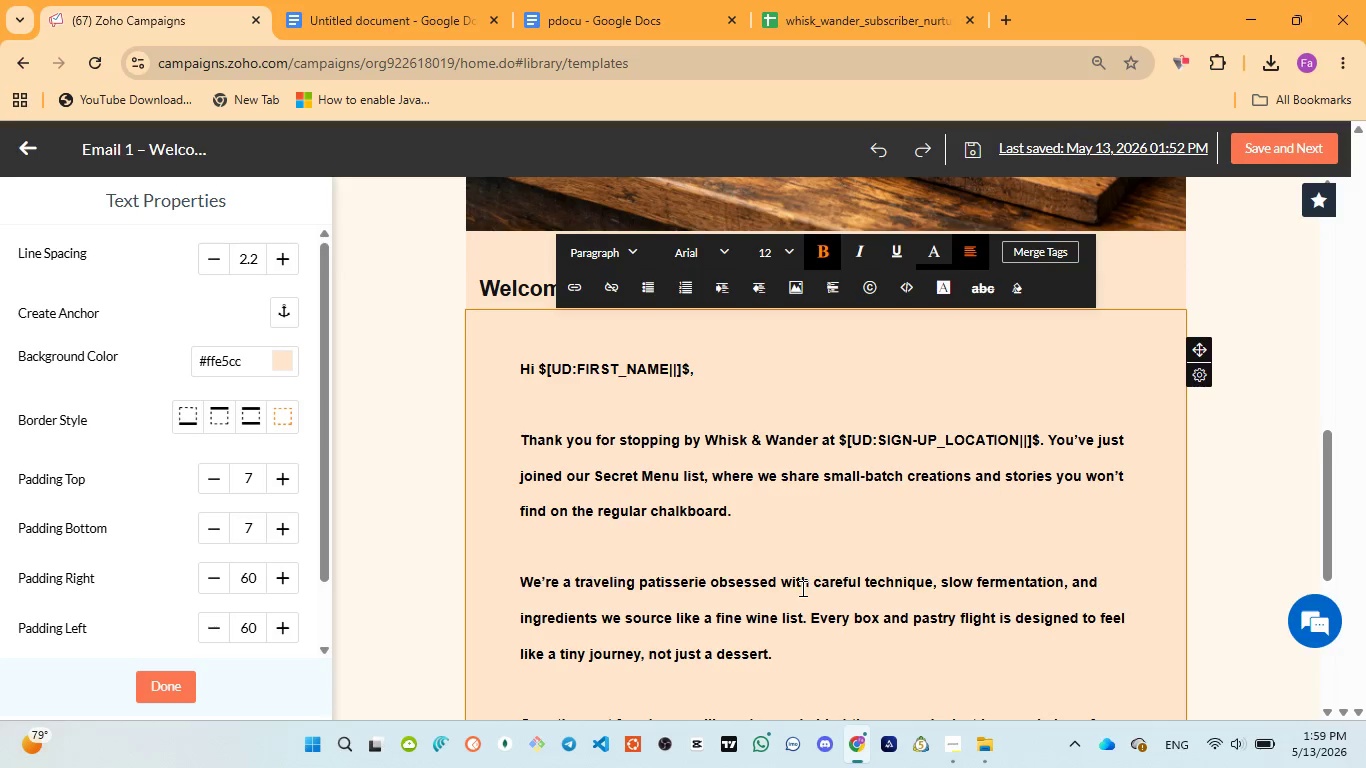 
key(Control+A)
 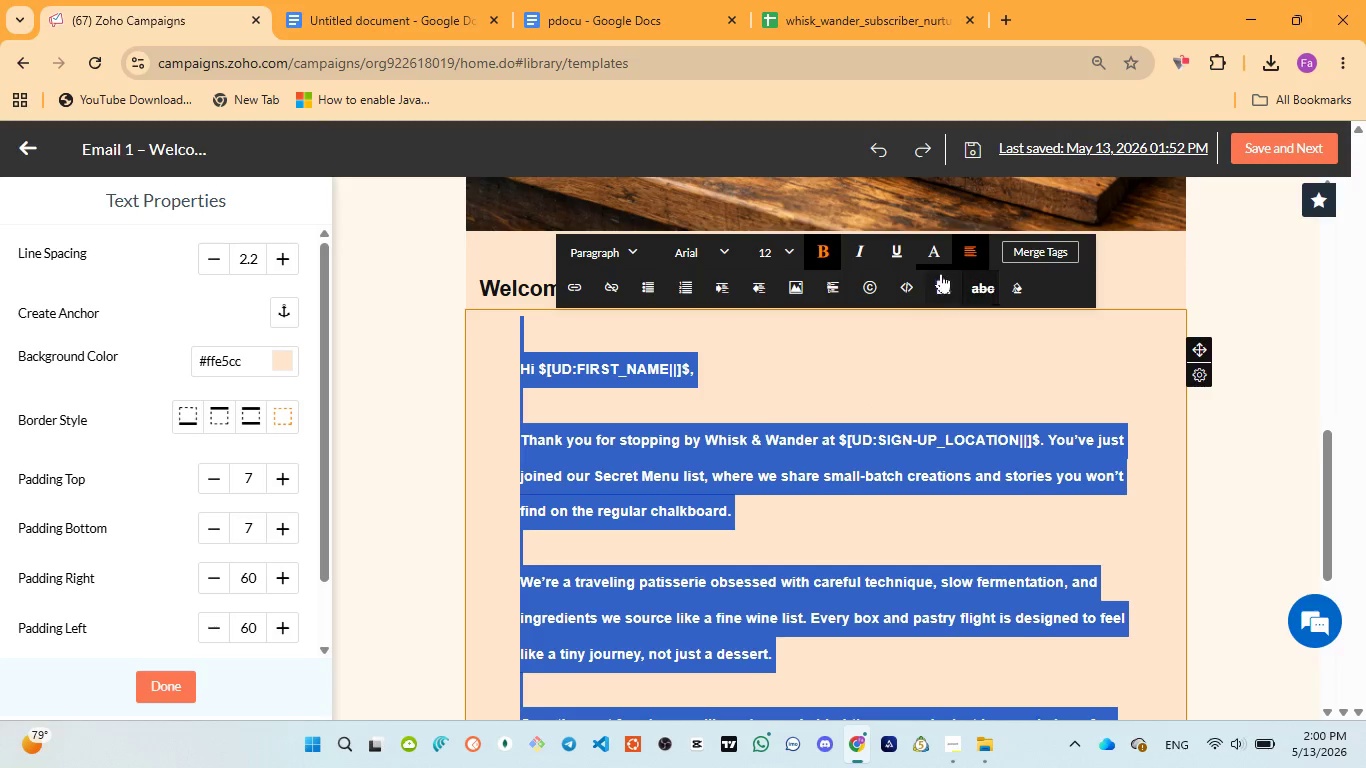 
left_click([930, 257])
 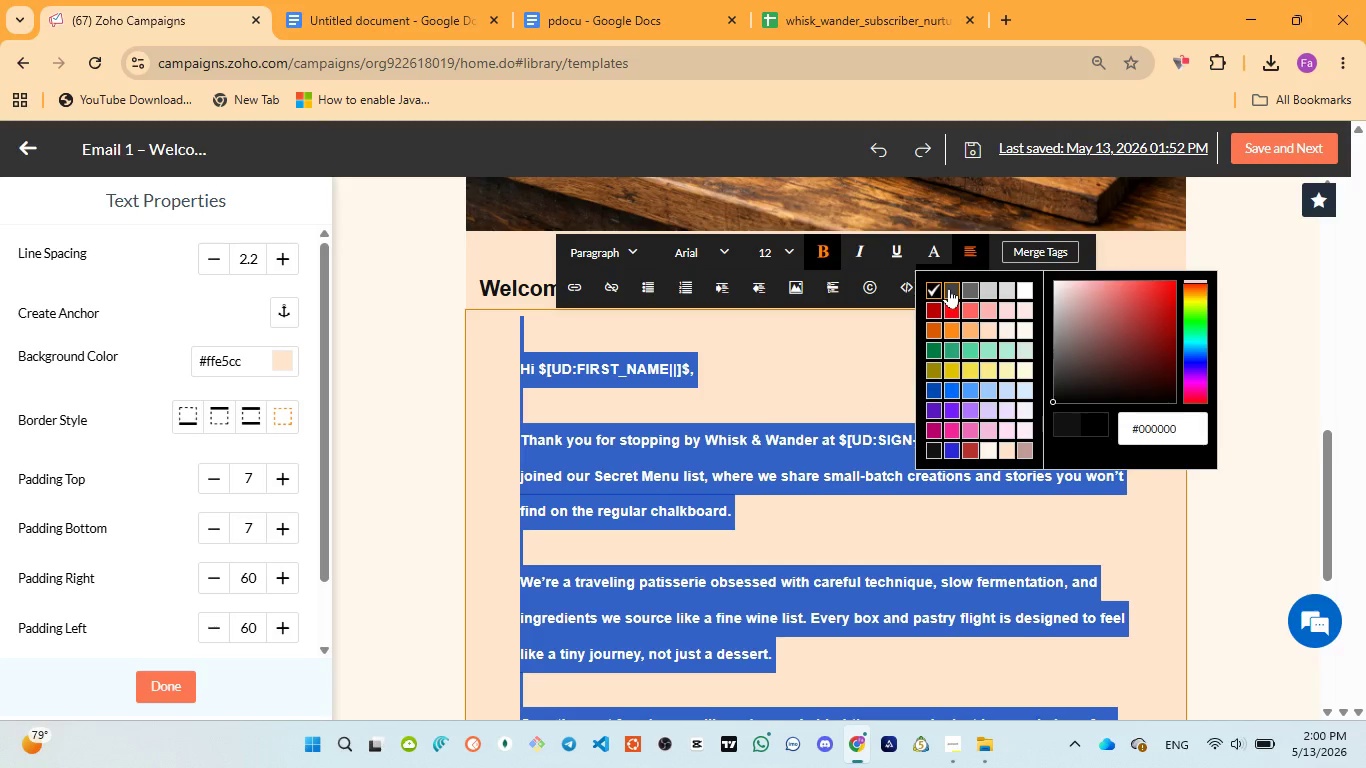 
left_click([950, 288])
 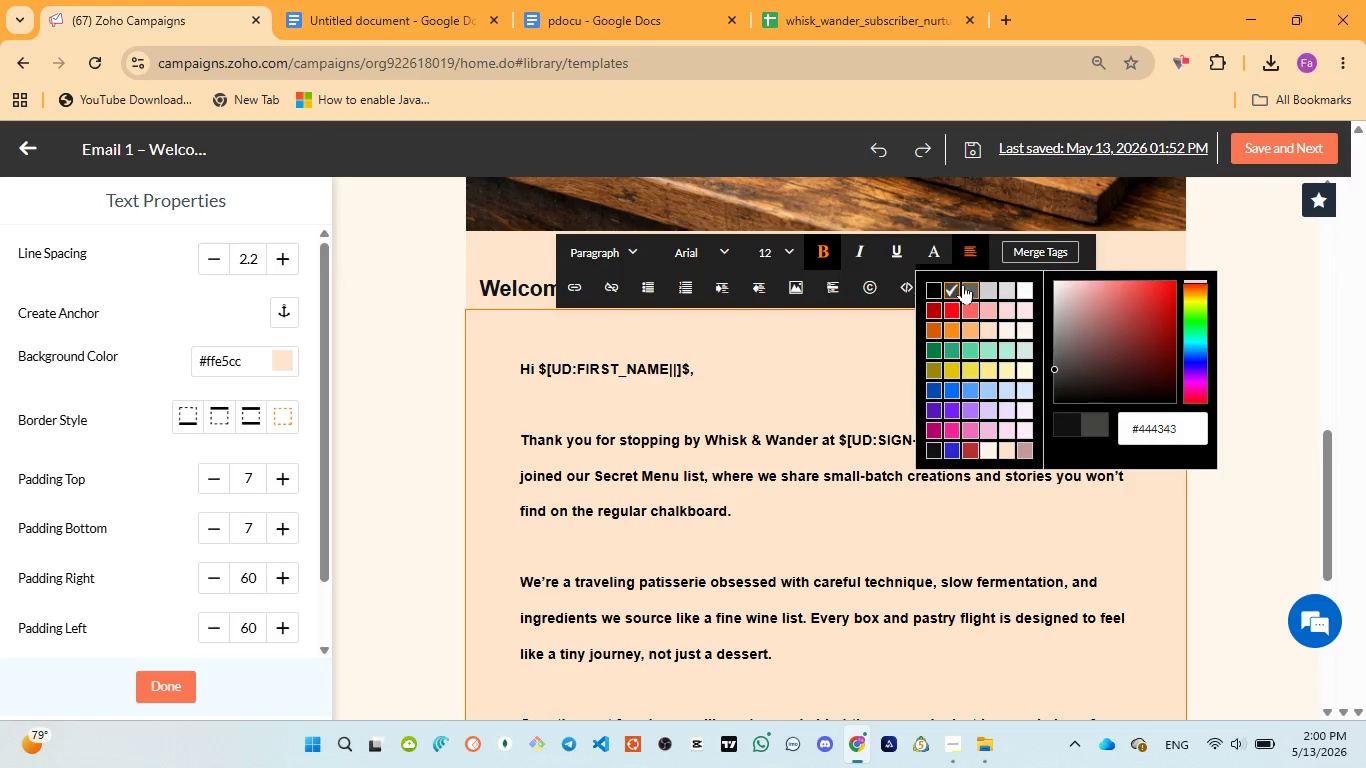 
left_click([967, 285])
 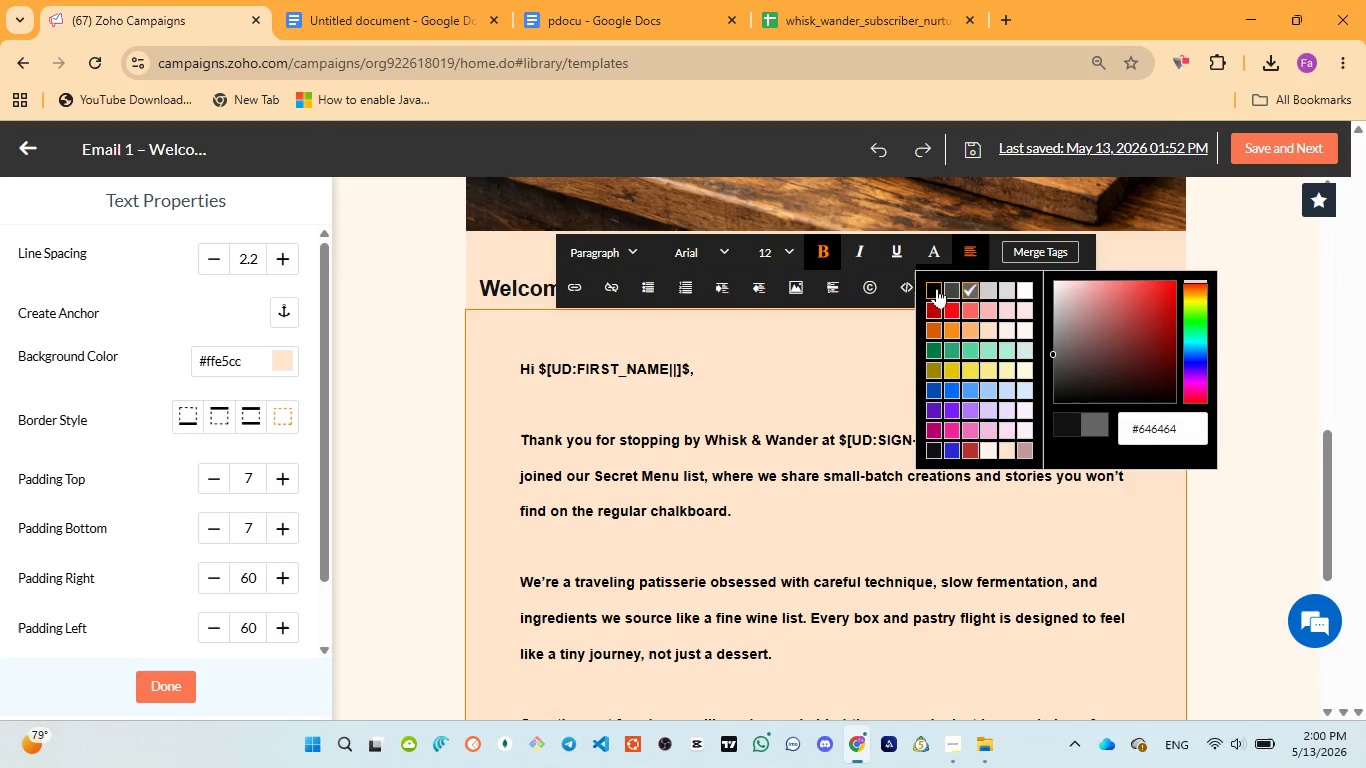 
left_click([937, 288])
 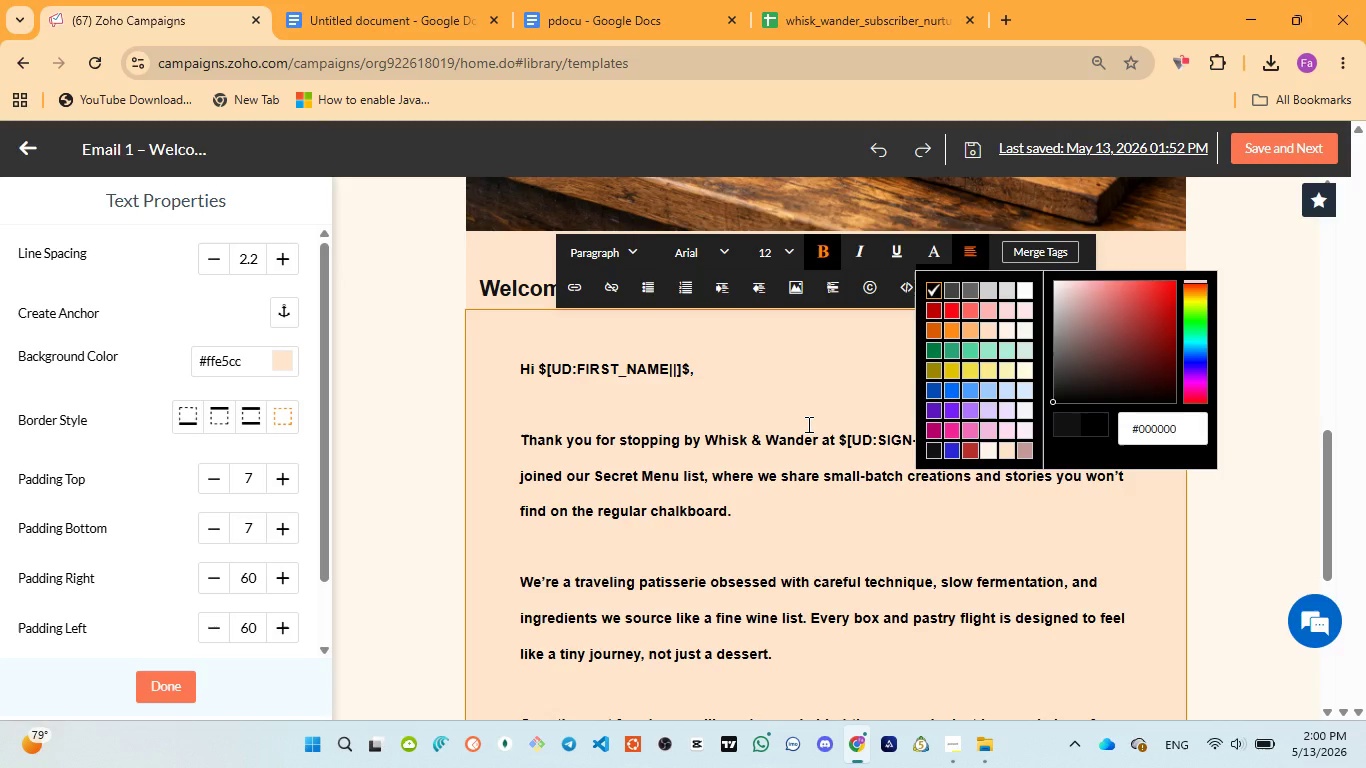 
left_click([807, 424])
 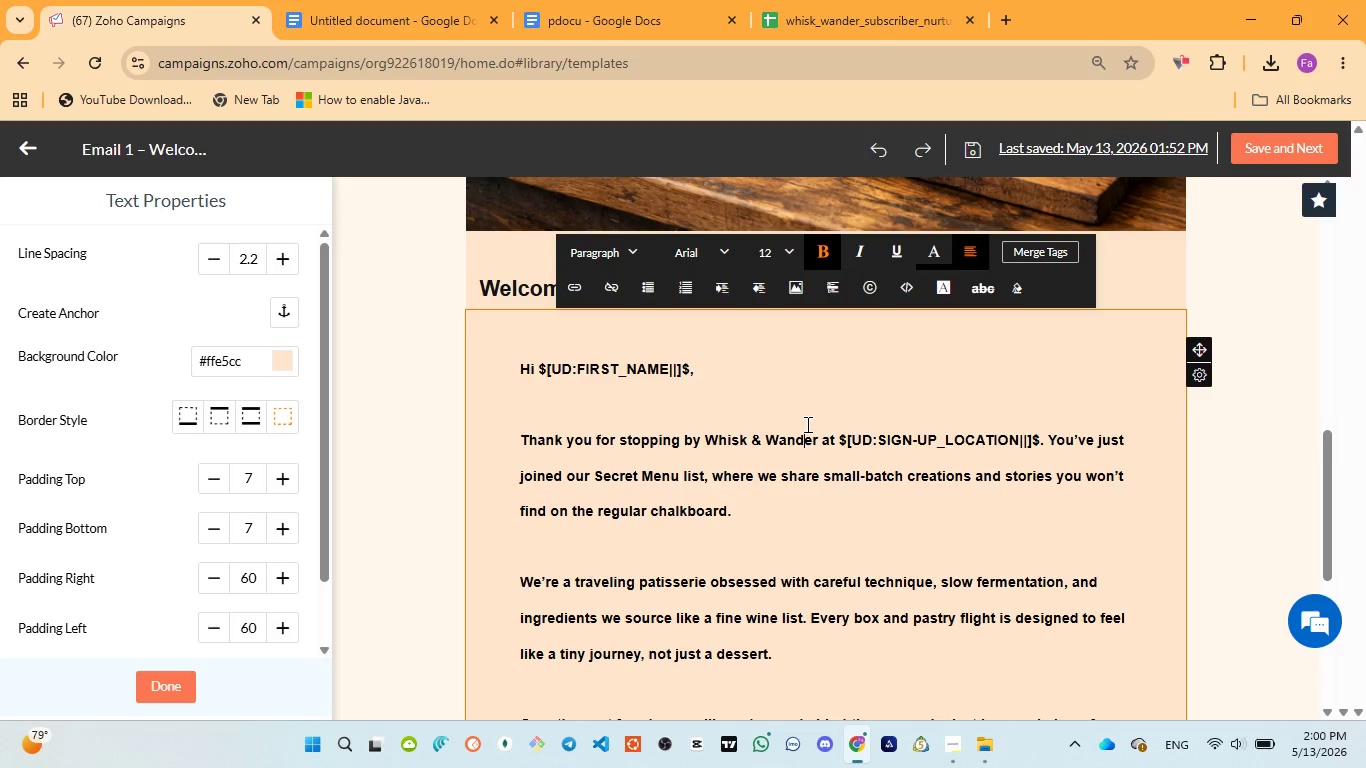 
wait(21.47)
 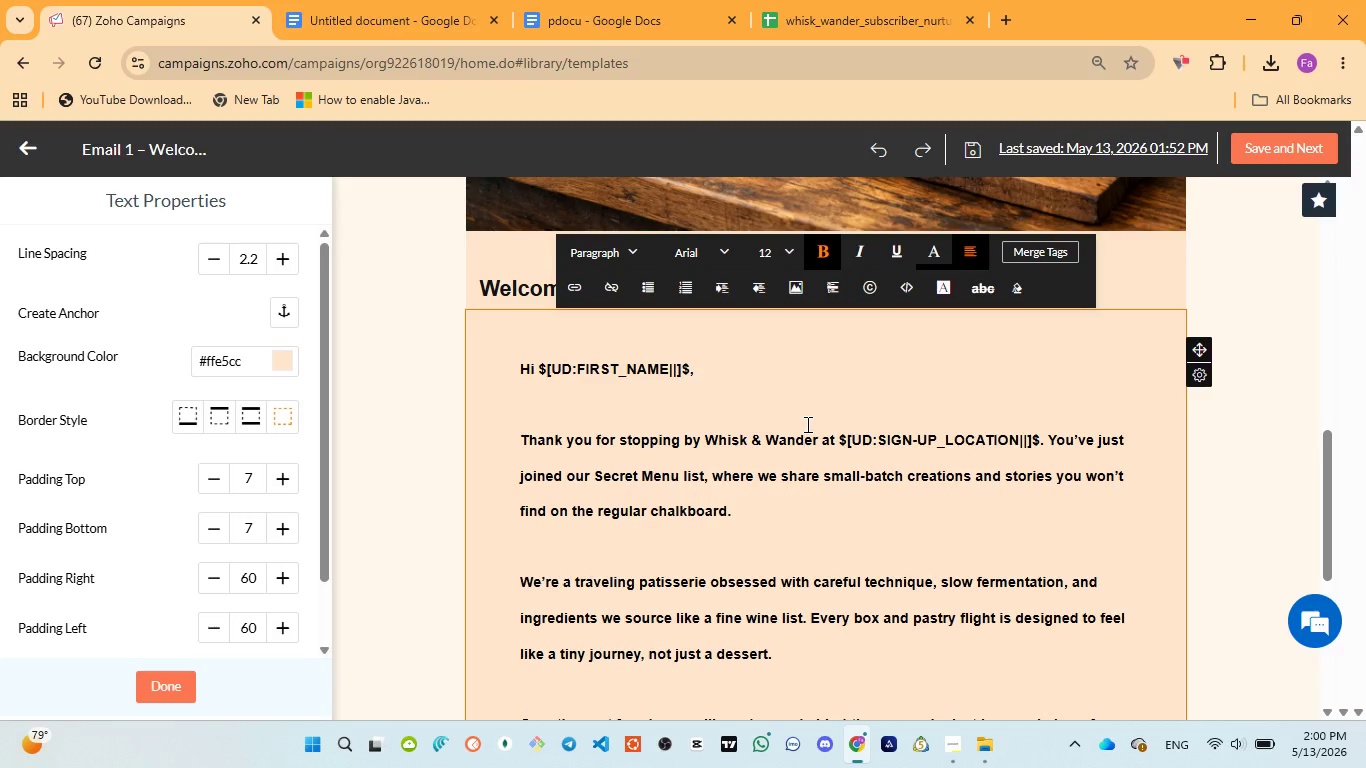 
key(Control+A)
 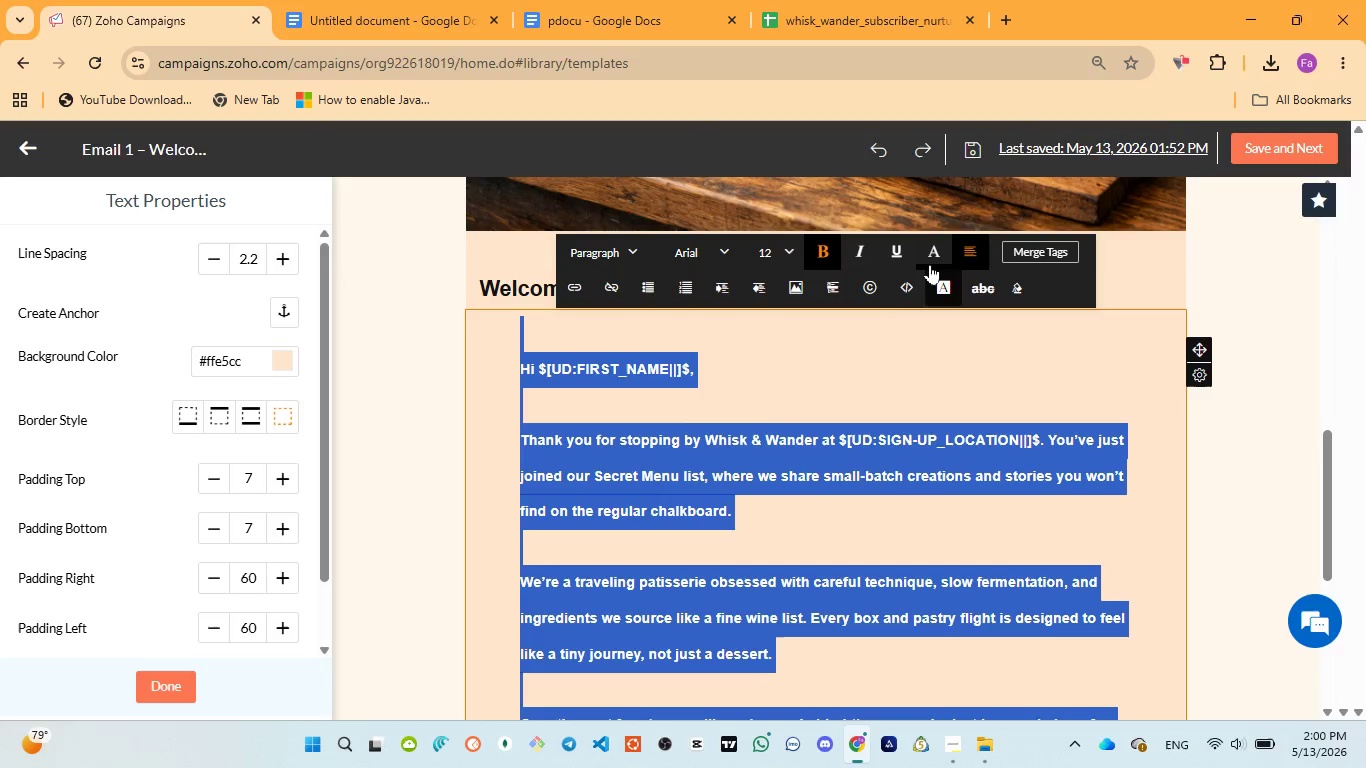 
left_click([930, 254])
 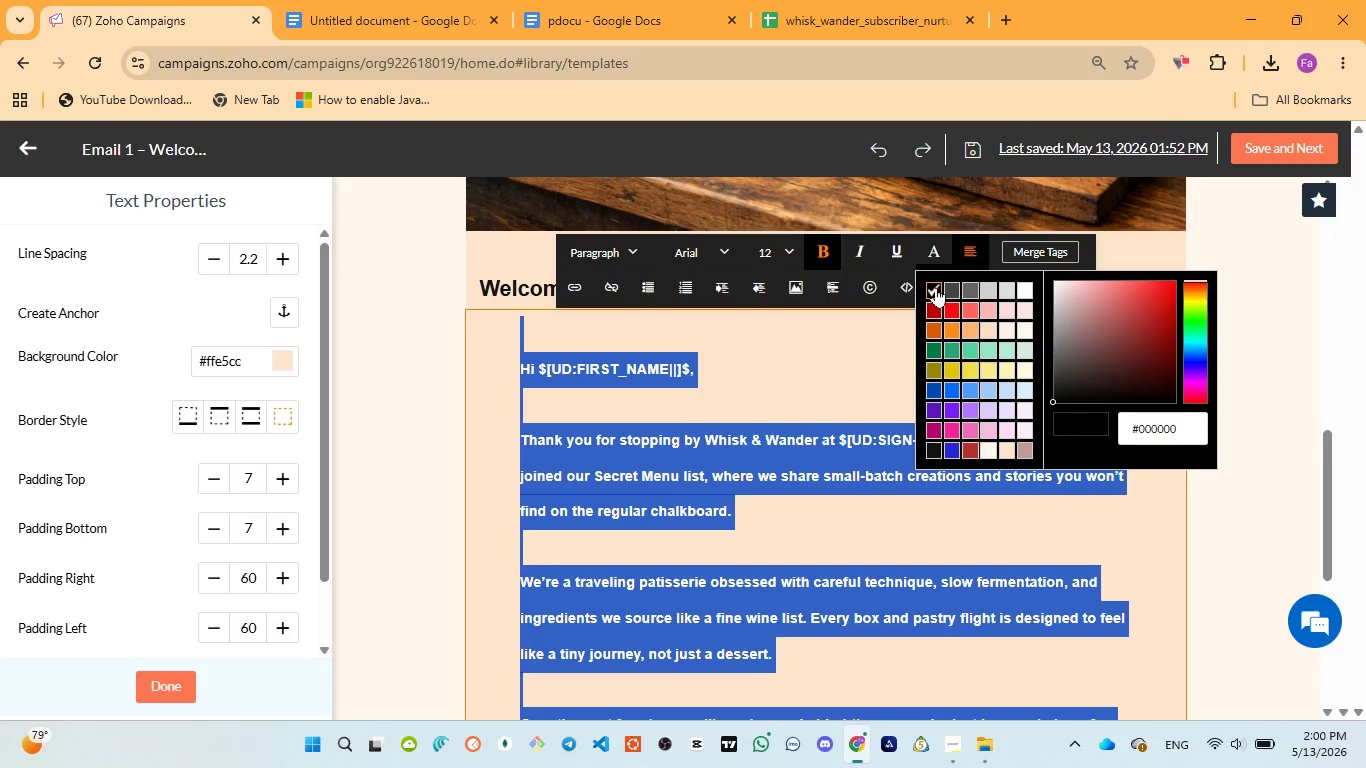 
left_click([782, 375])
 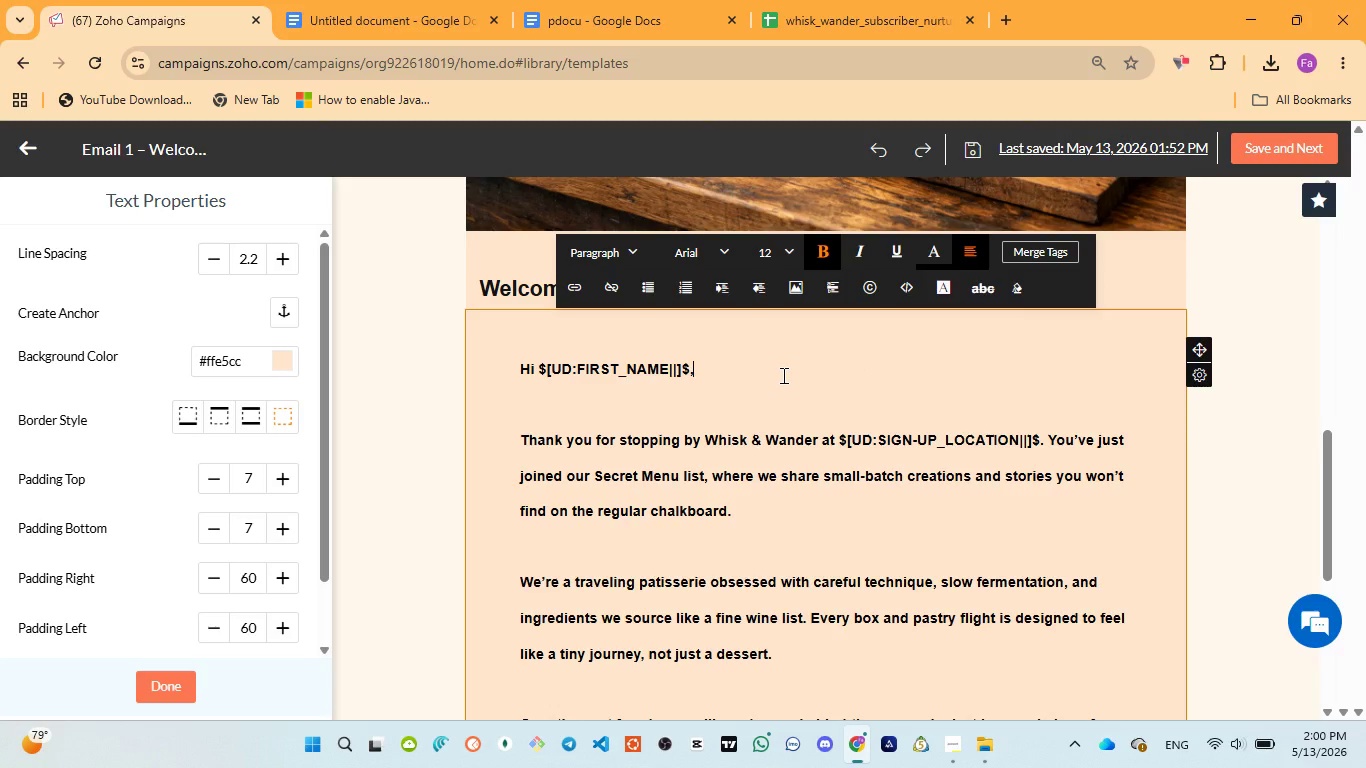 
scroll: coordinate [782, 375], scroll_direction: up, amount: 1.0
 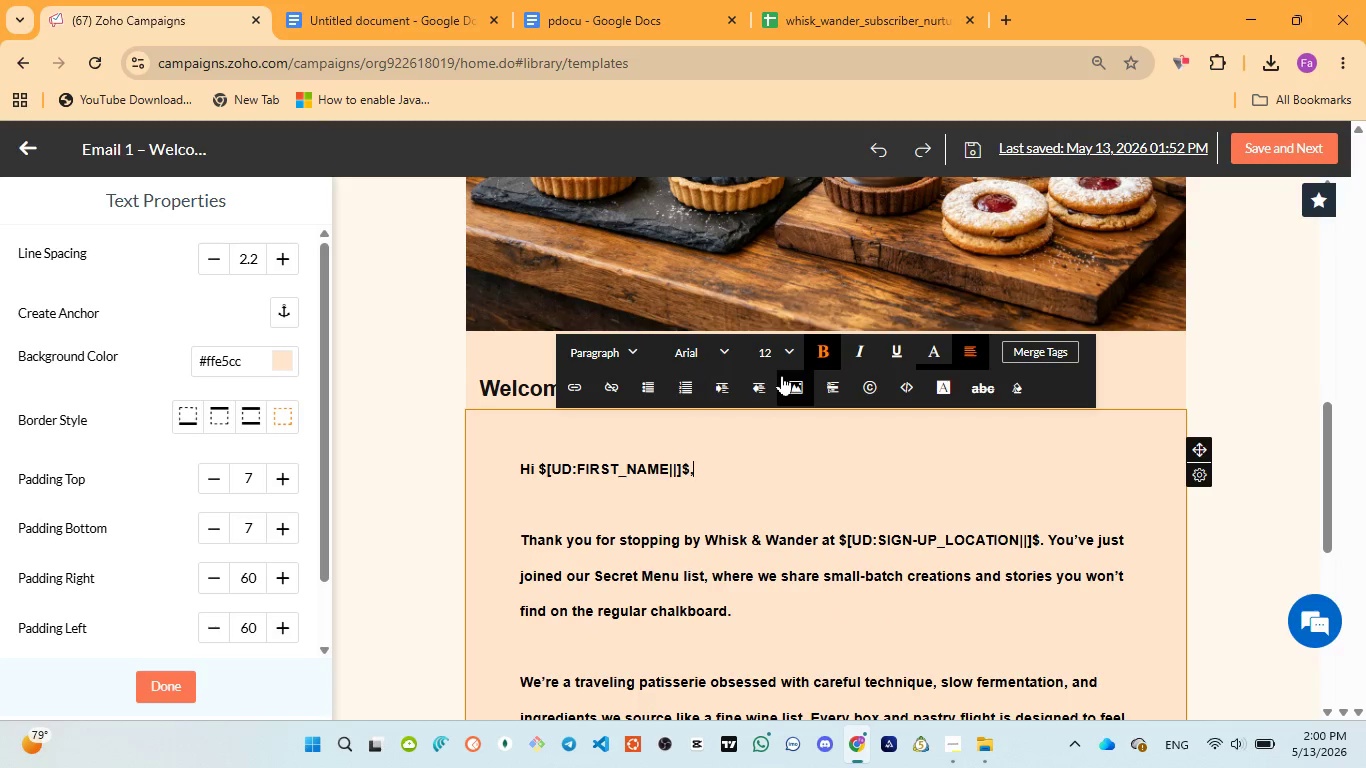 
scroll: coordinate [774, 459], scroll_direction: down, amount: 11.0
 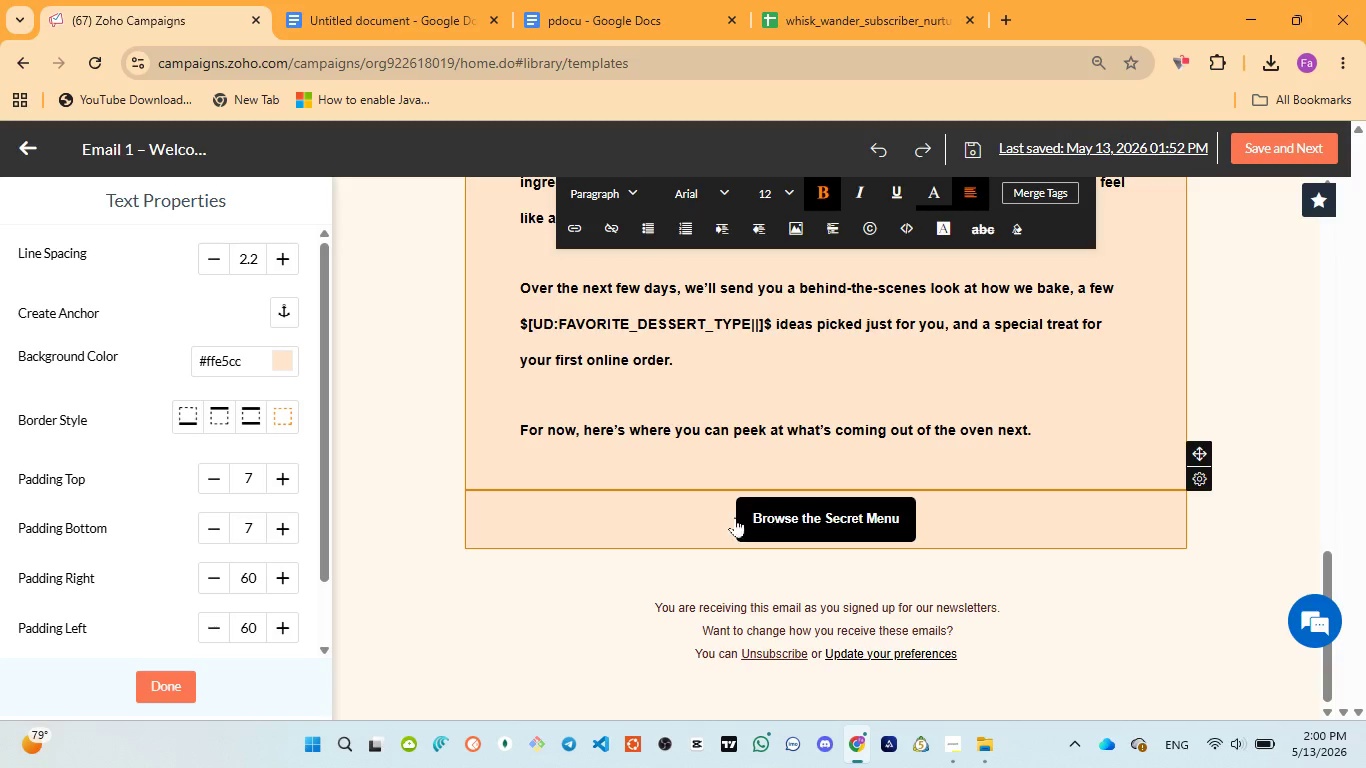 
scroll: coordinate [797, 529], scroll_direction: up, amount: 5.0
 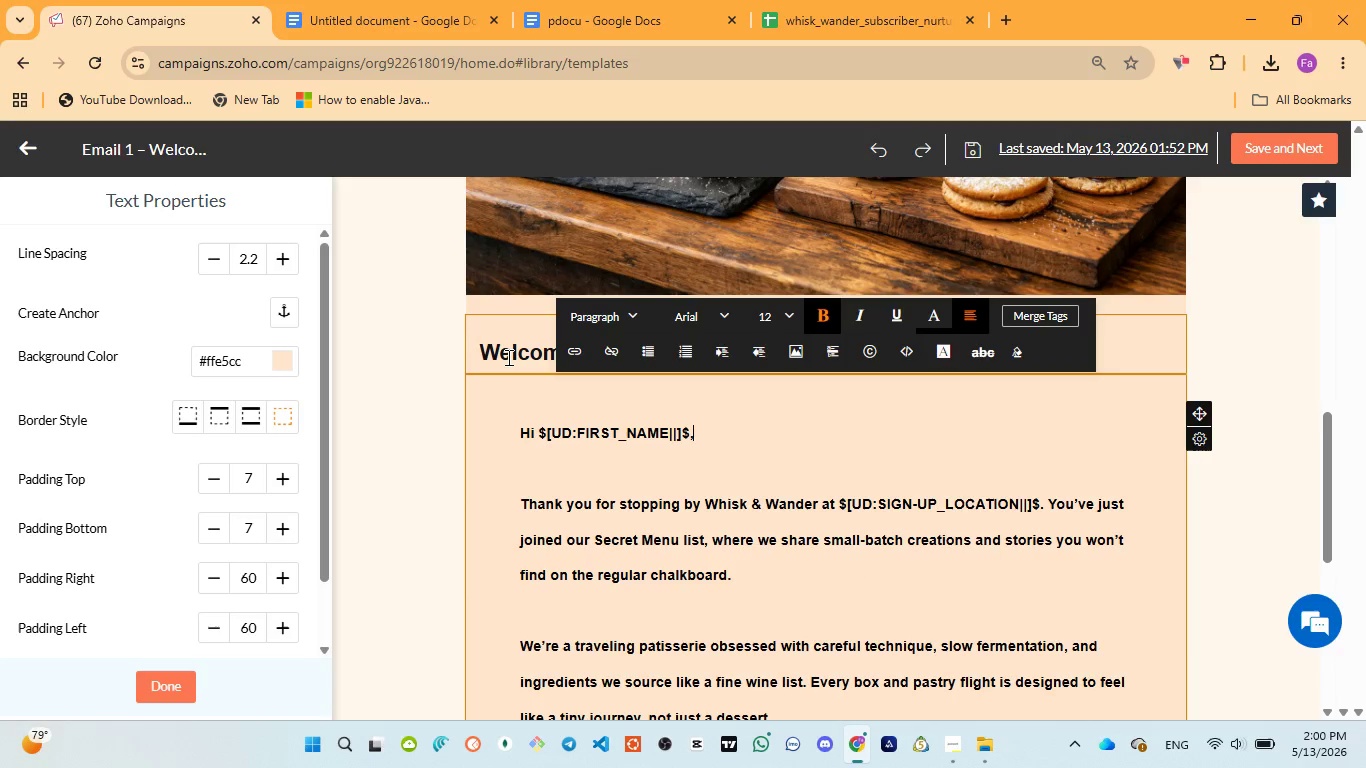 
left_click([507, 357])
 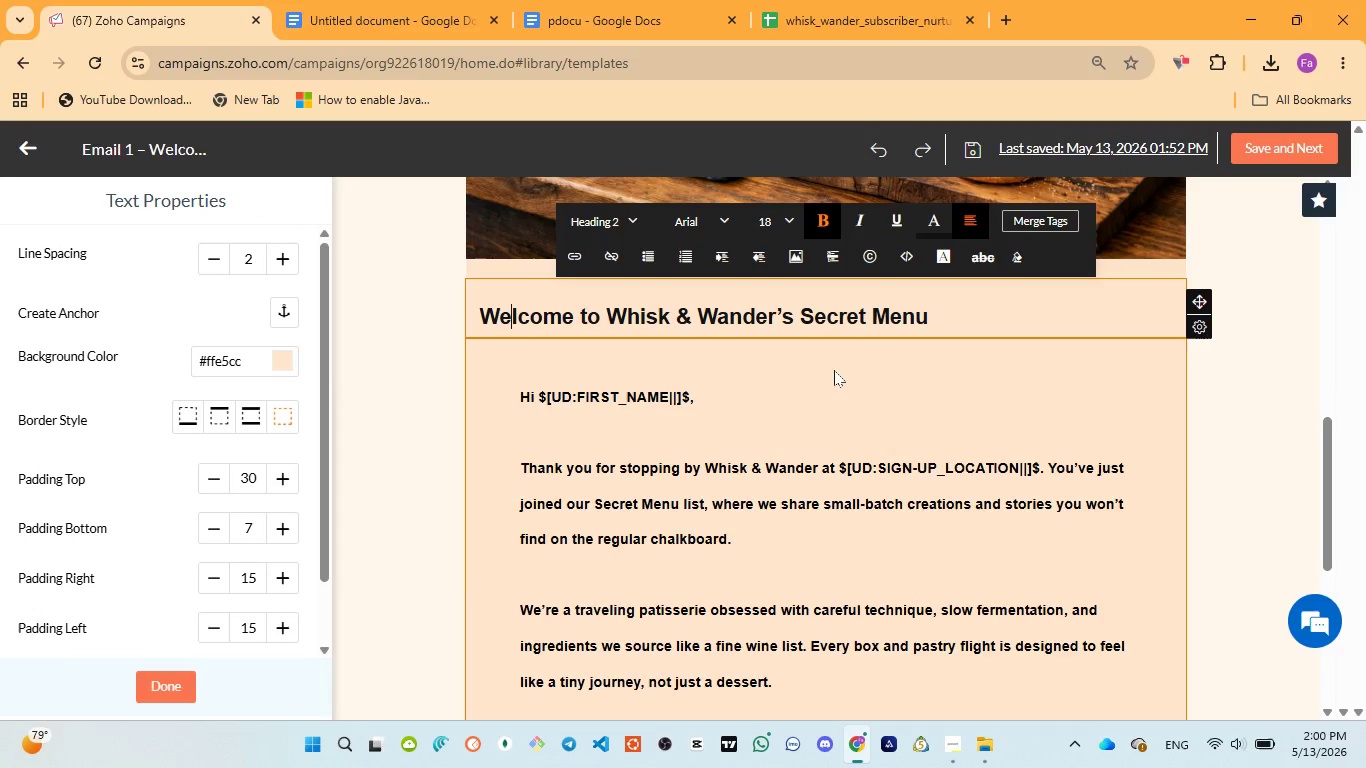 
scroll: coordinate [821, 461], scroll_direction: down, amount: 7.0
 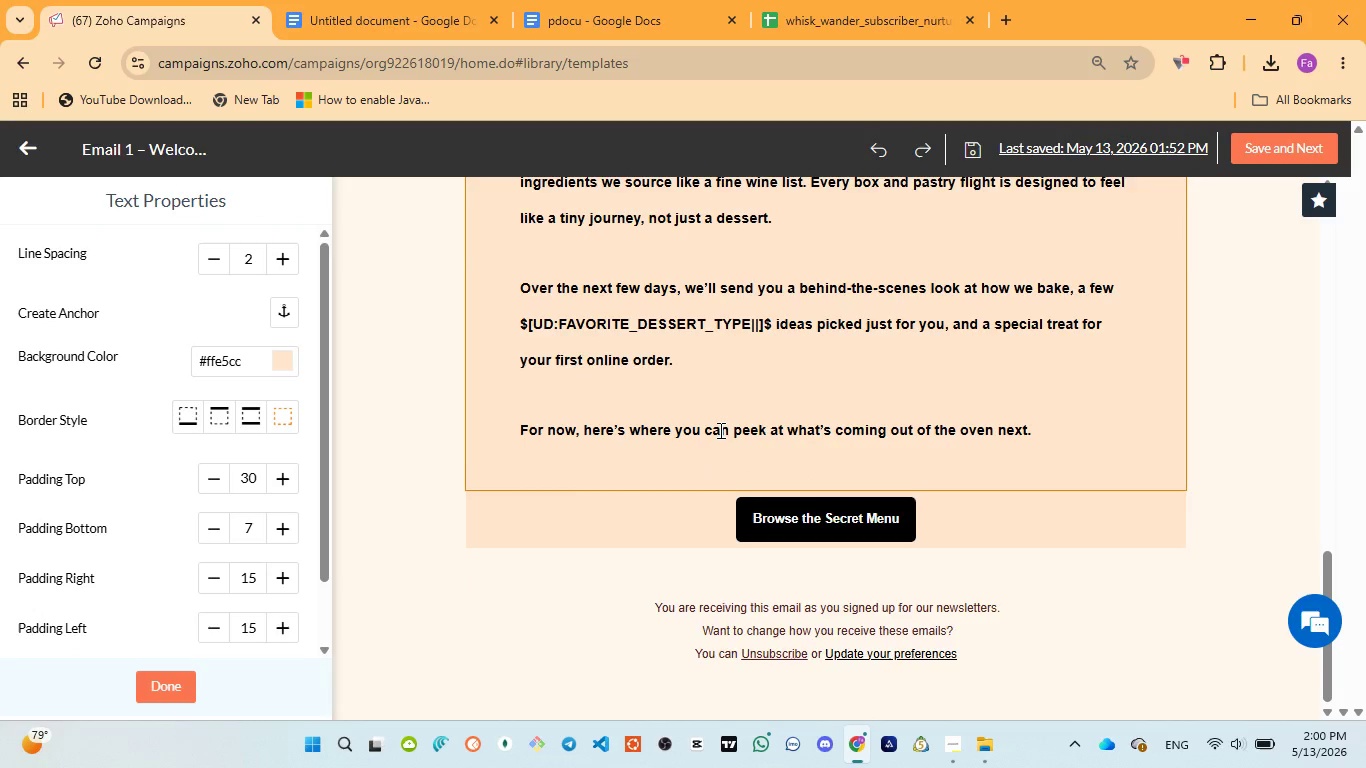 
scroll: coordinate [717, 428], scroll_direction: up, amount: 4.0
 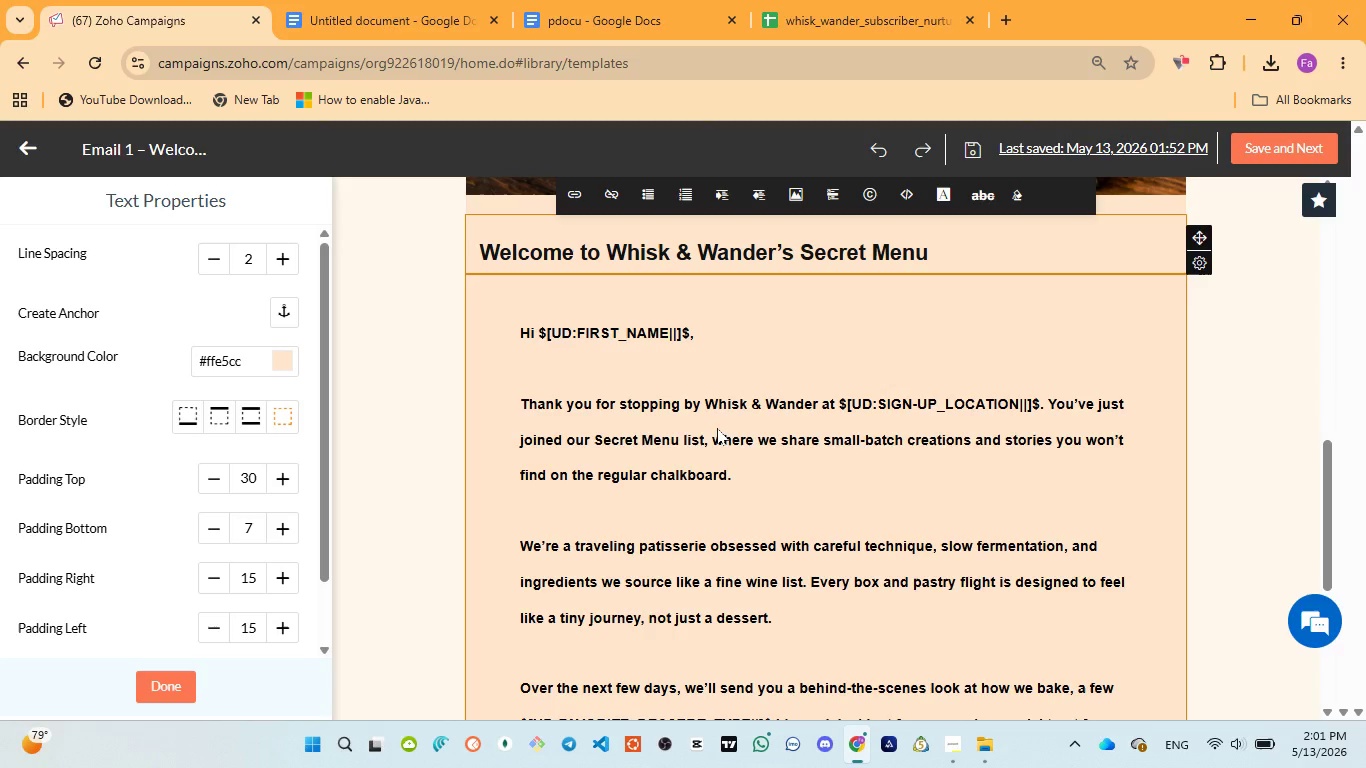 
wait(18.5)
 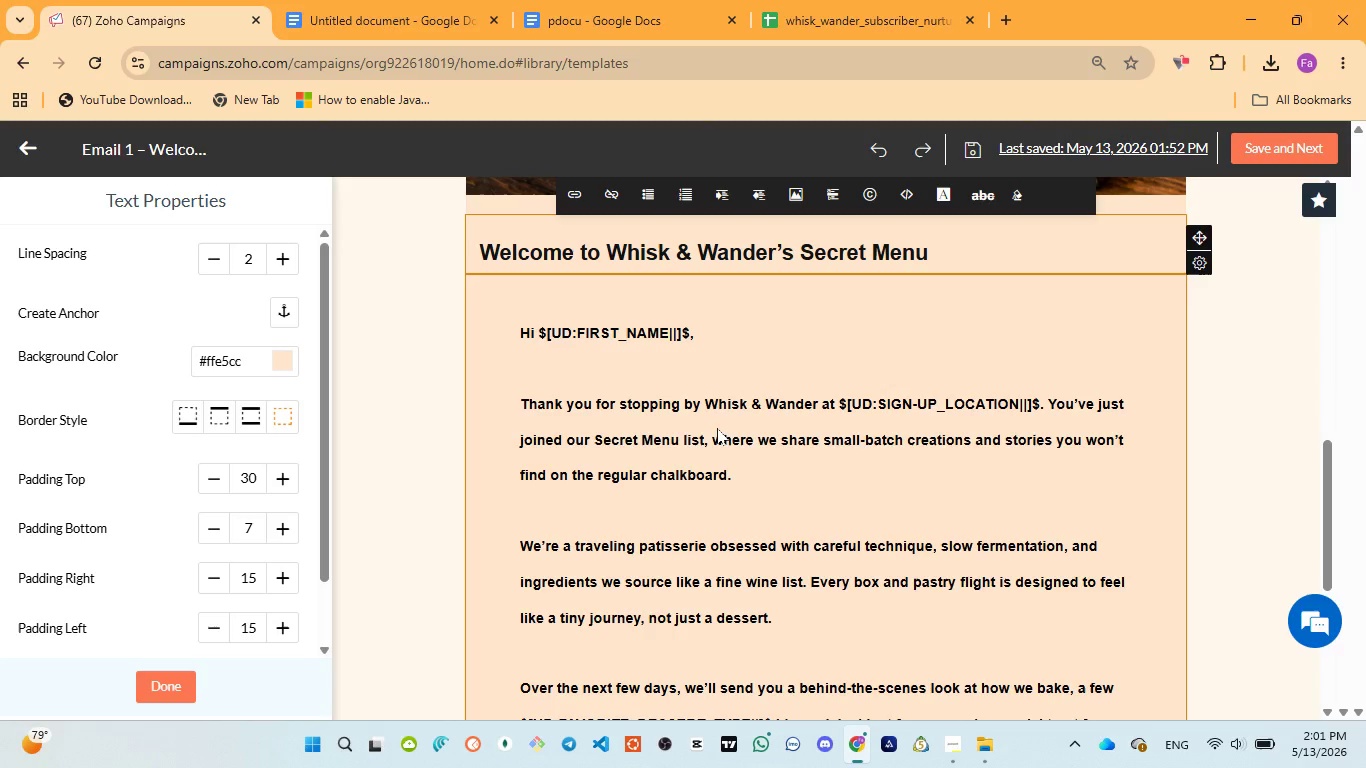 
left_click_drag(start_coordinate=[538, 333], to_coordinate=[688, 333])
 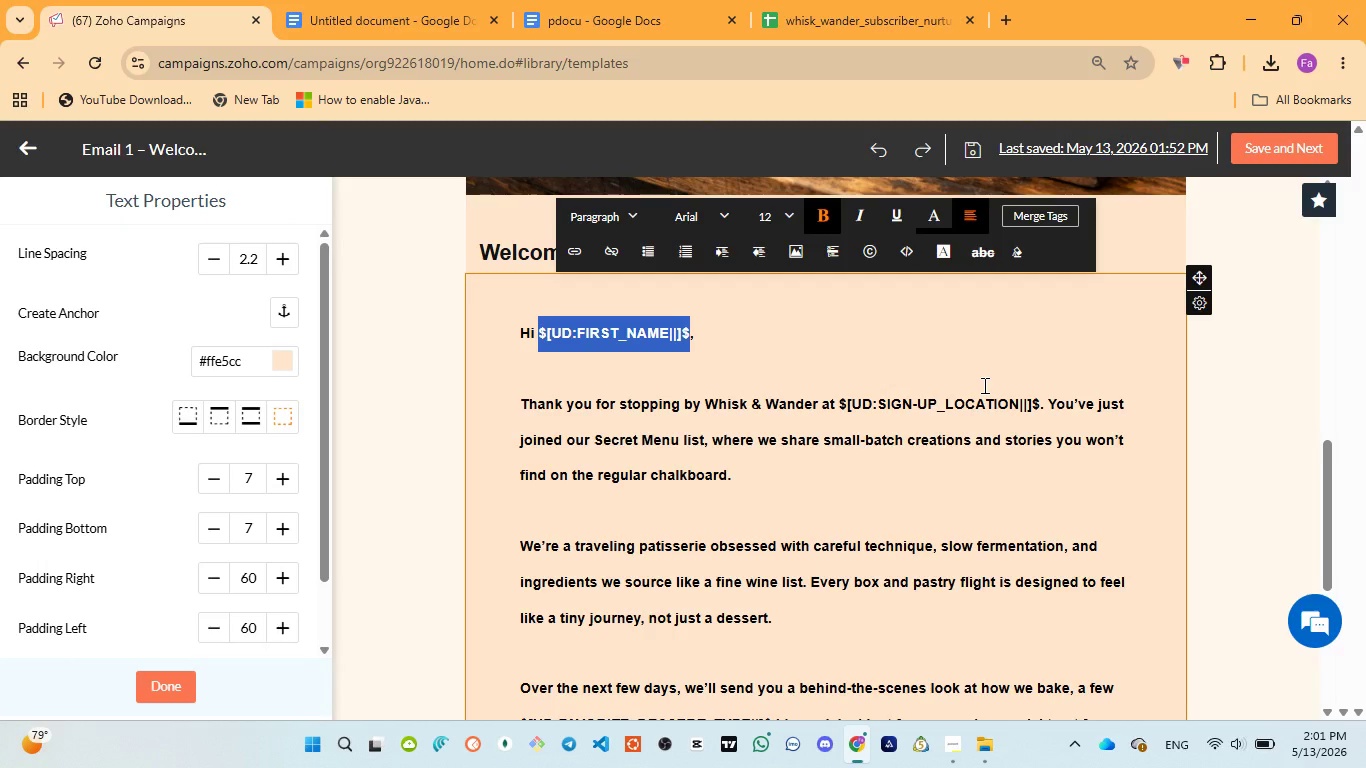 
wait(12.41)
 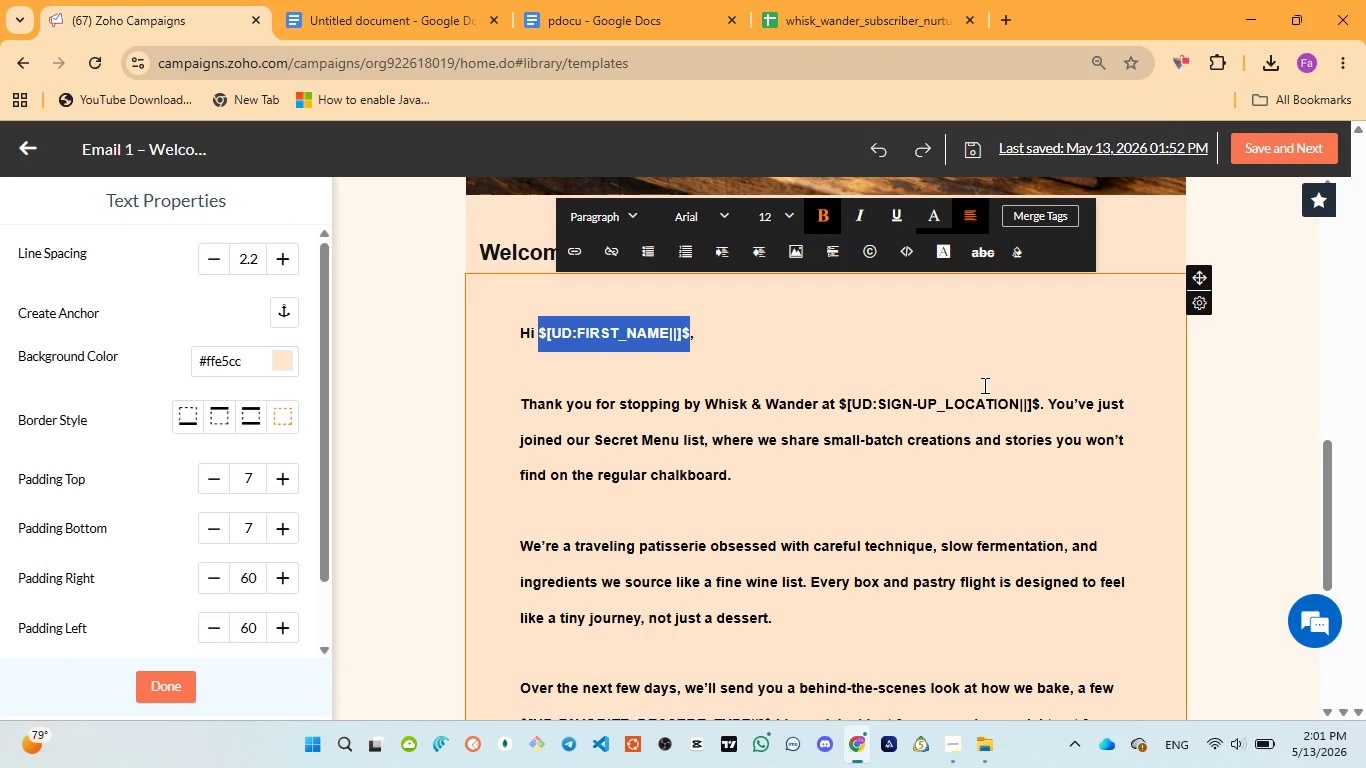 
left_click([617, 376])
 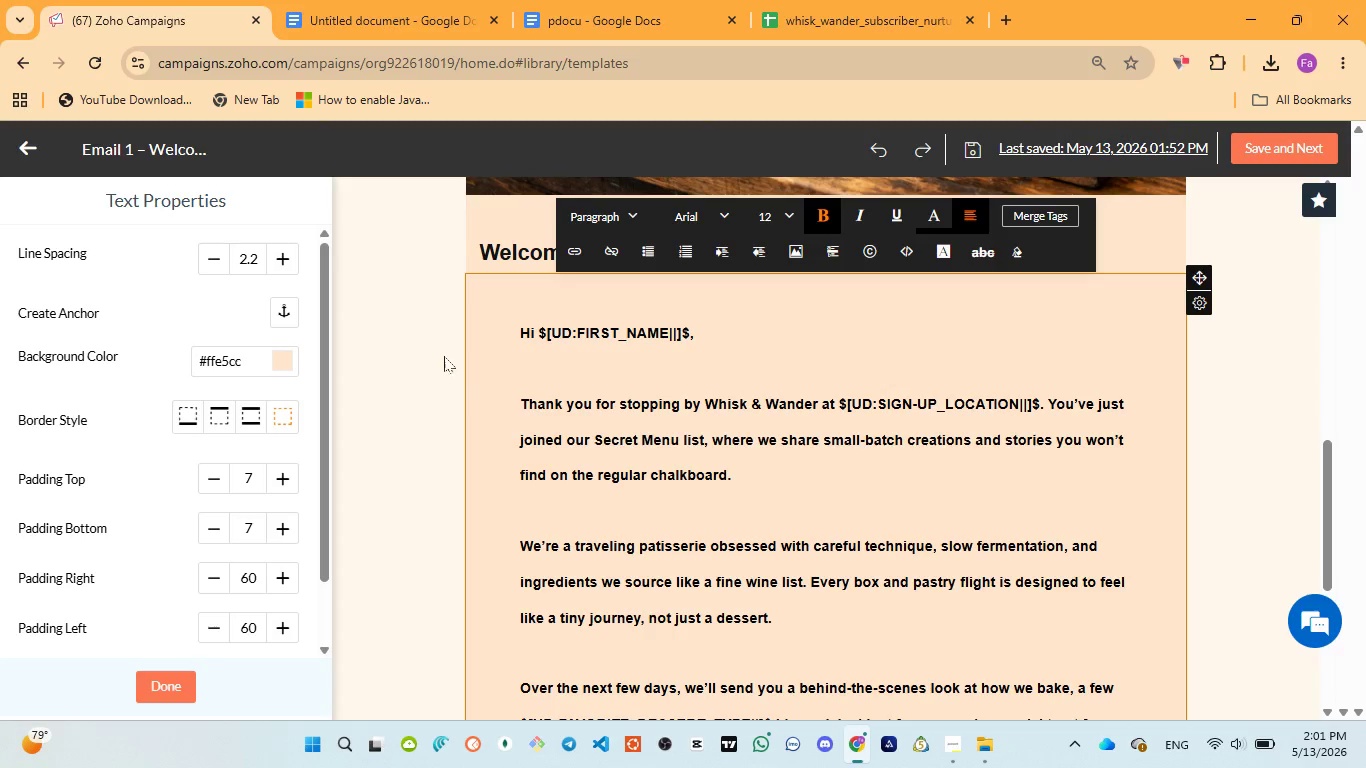 
left_click([440, 355])
 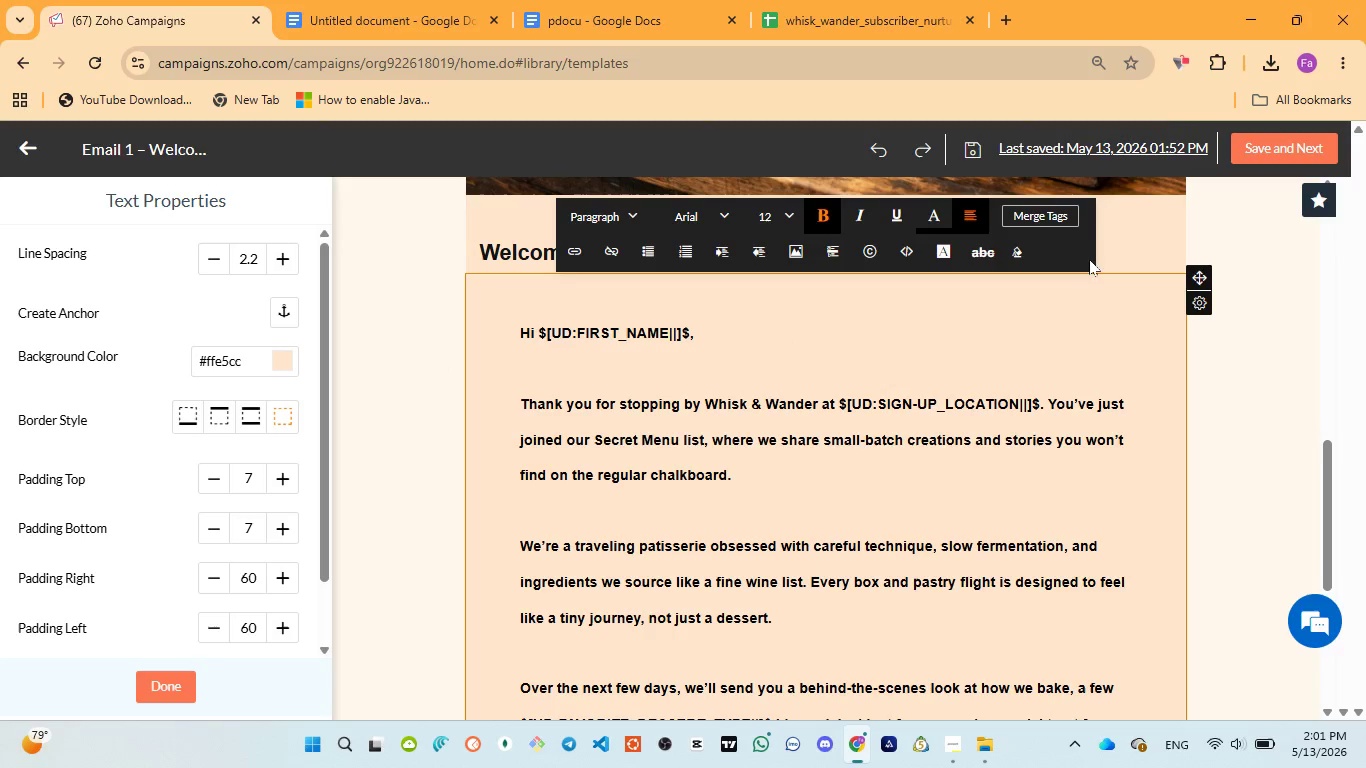 
left_click([1124, 245])
 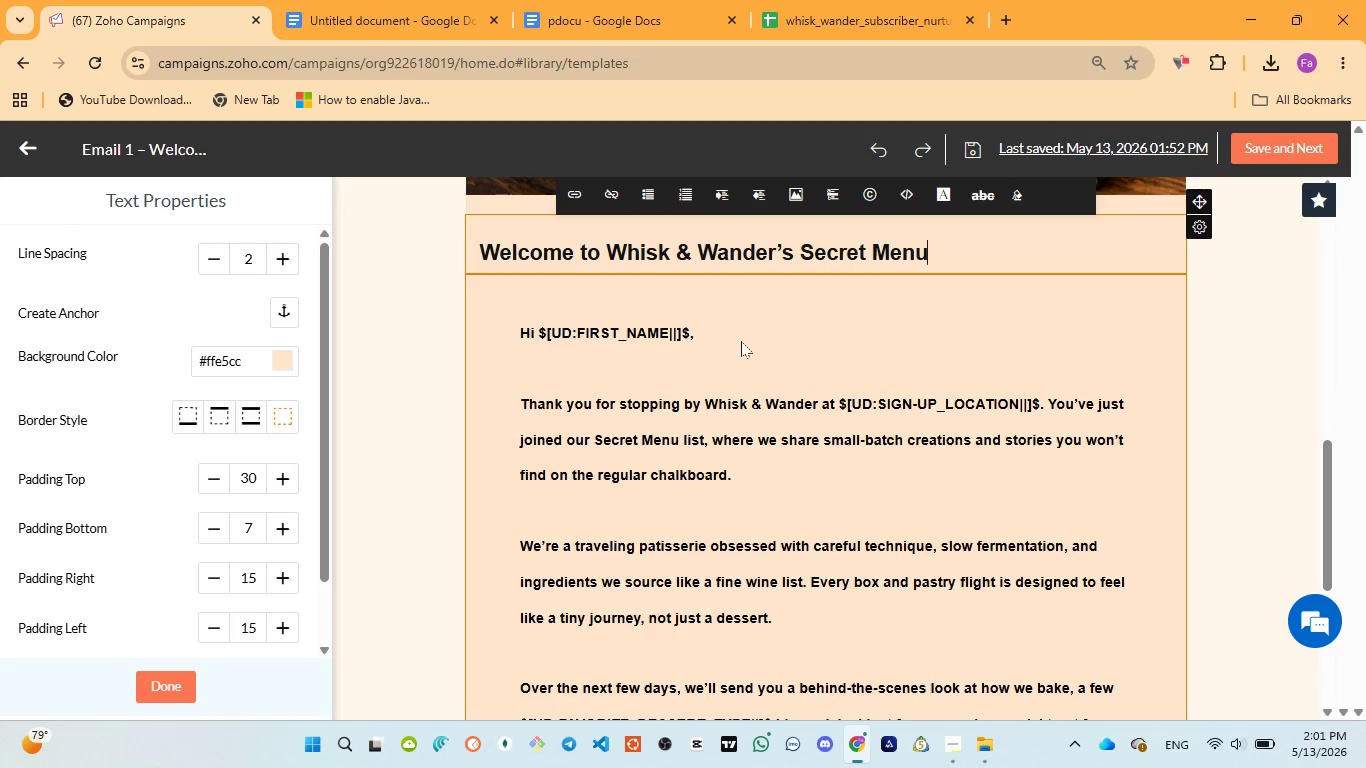 
left_click([740, 341])
 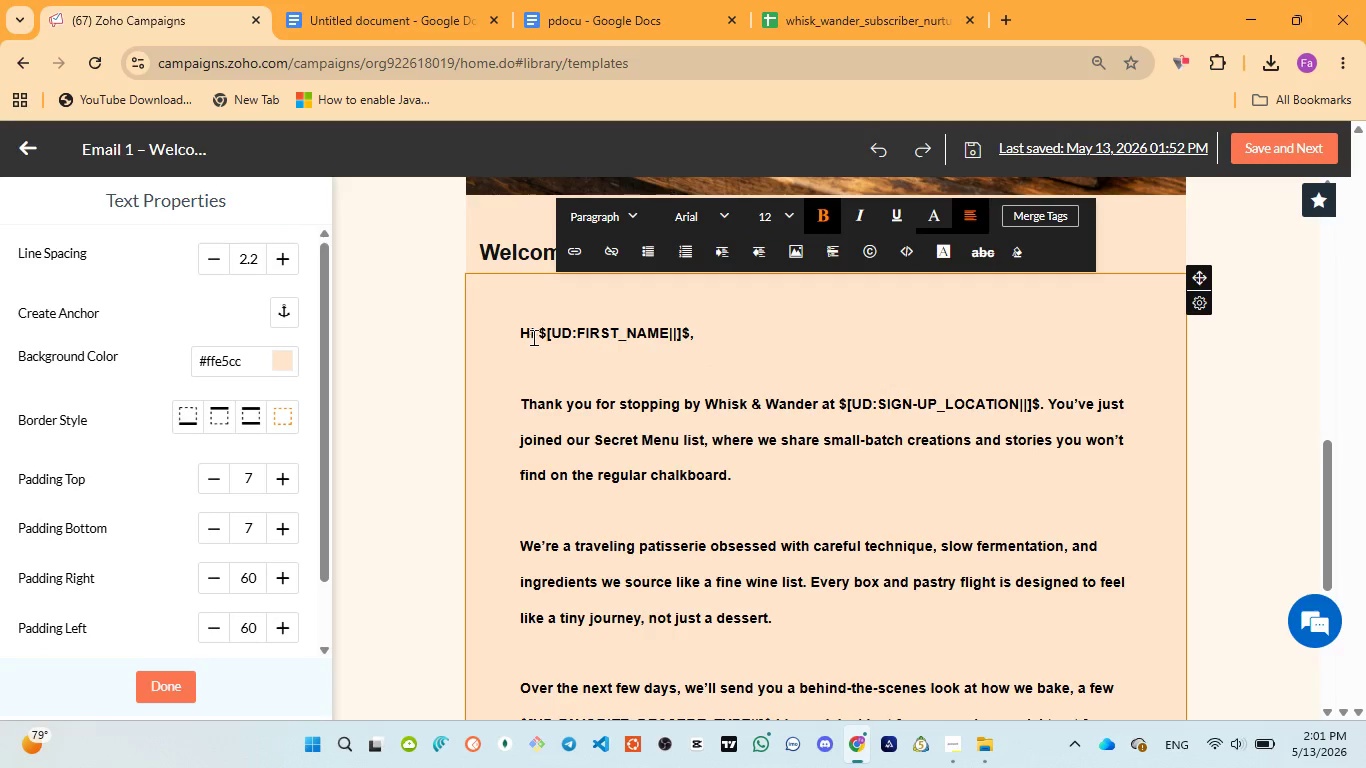 
left_click_drag(start_coordinate=[535, 330], to_coordinate=[689, 337])
 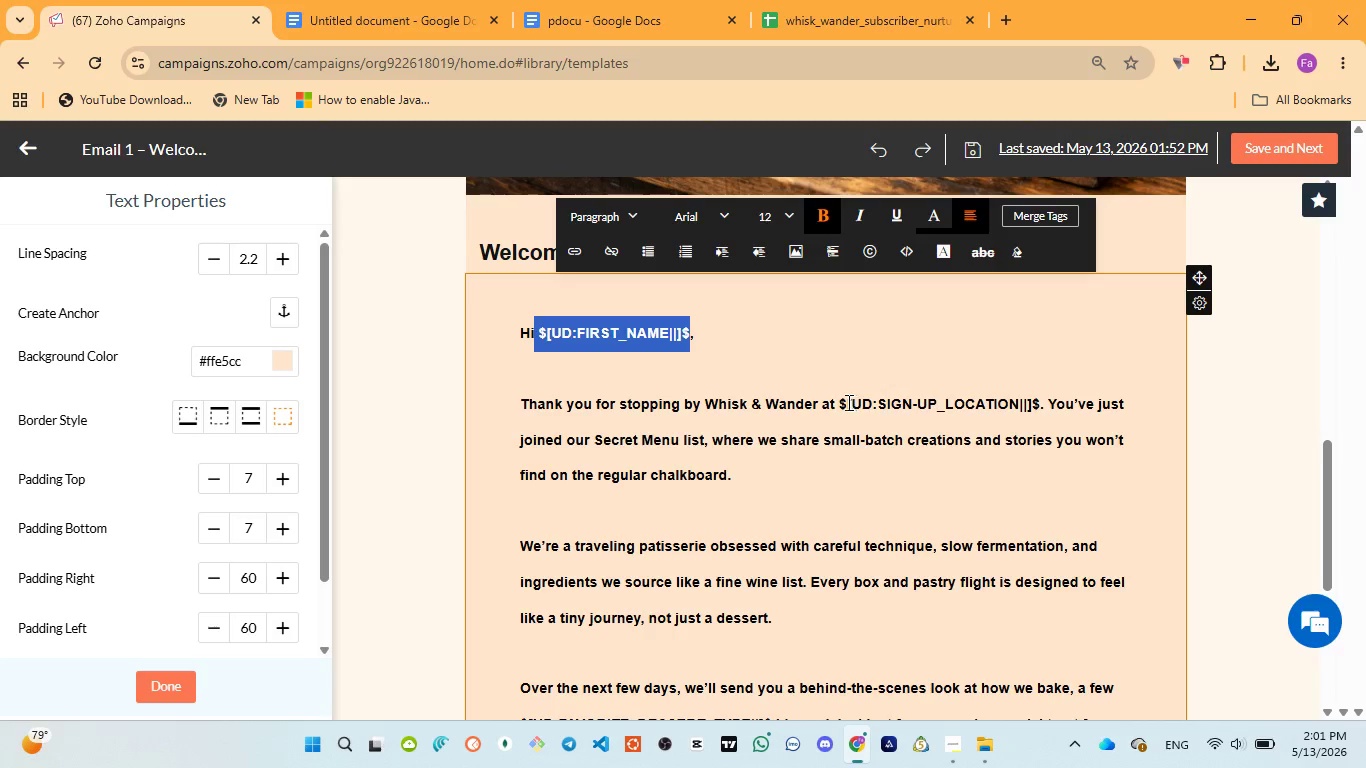 
wait(6.42)
 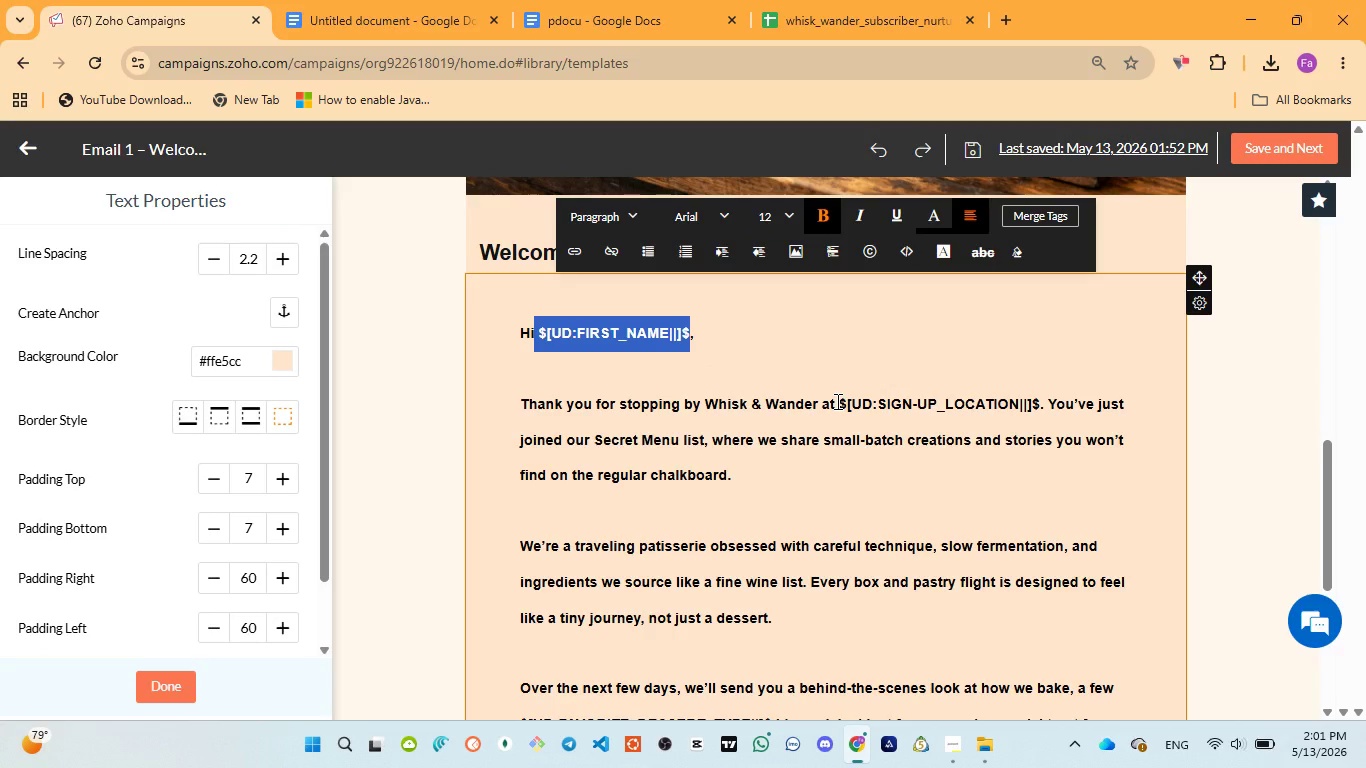 
left_click_drag(start_coordinate=[839, 402], to_coordinate=[923, 409])
 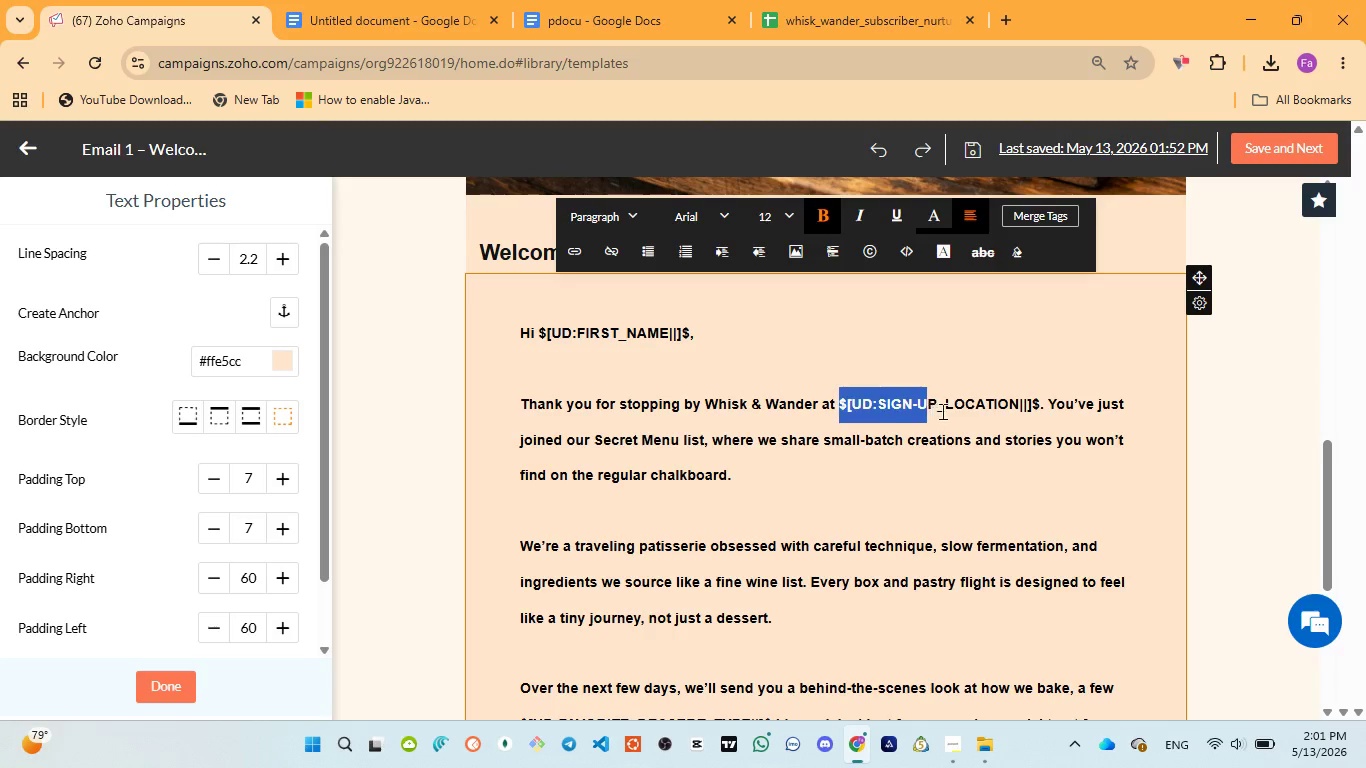 
left_click_drag(start_coordinate=[941, 411], to_coordinate=[948, 411])
 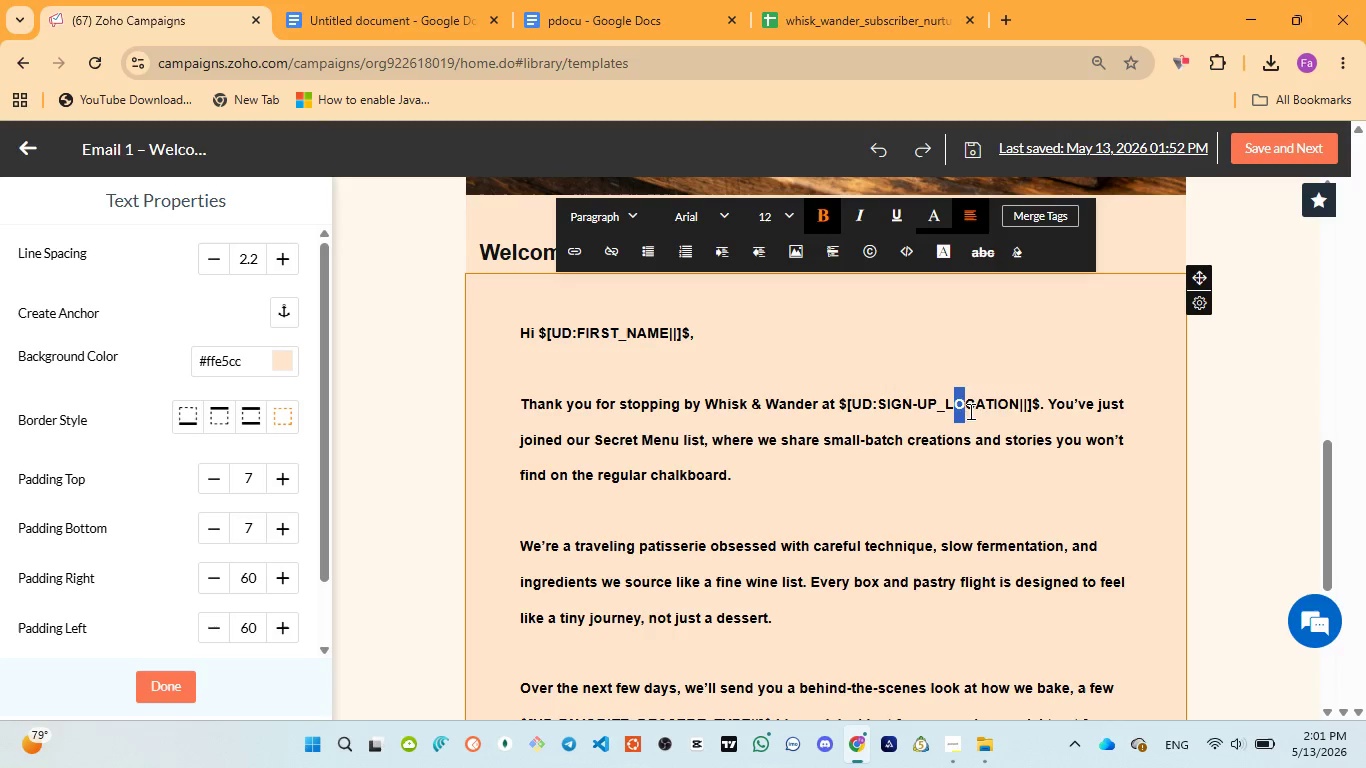 
left_click_drag(start_coordinate=[955, 411], to_coordinate=[1029, 411])
 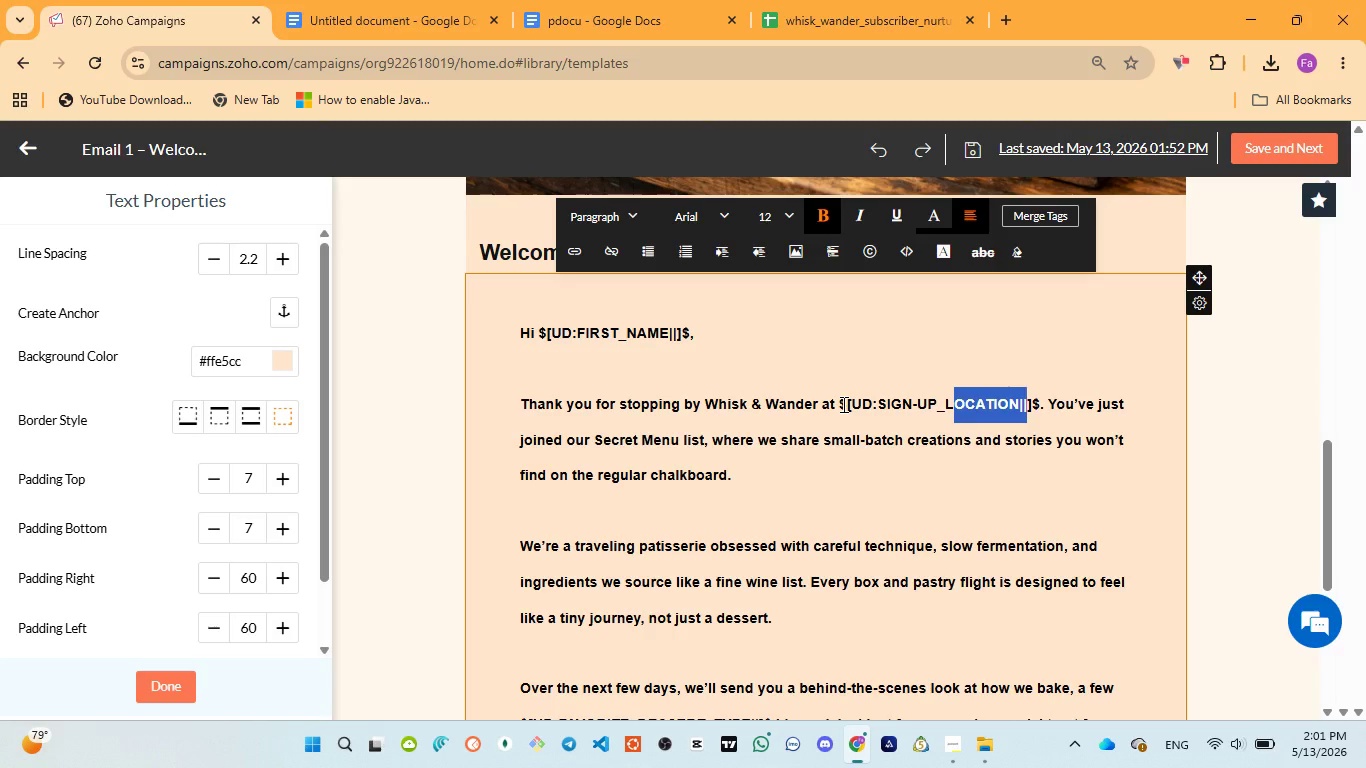 
left_click_drag(start_coordinate=[842, 404], to_coordinate=[1038, 399])
 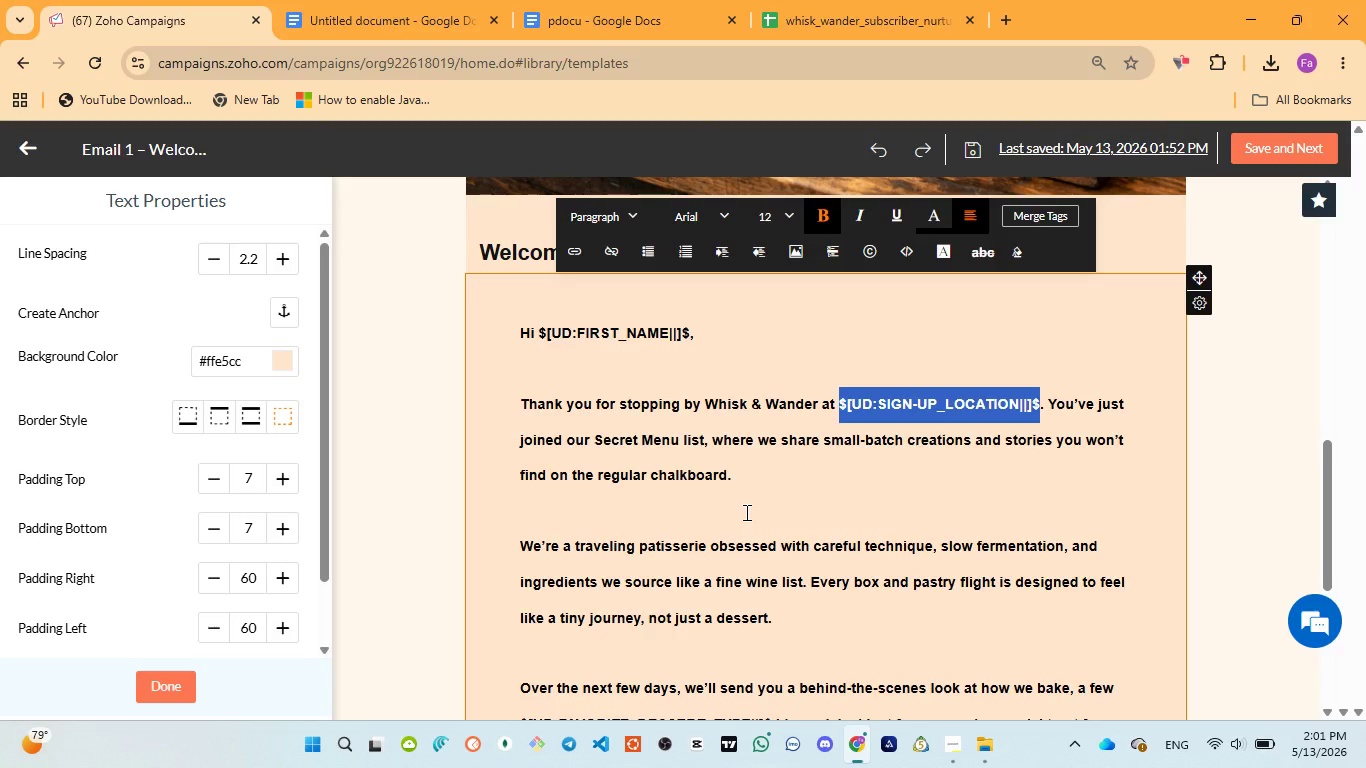 
wait(5.59)
 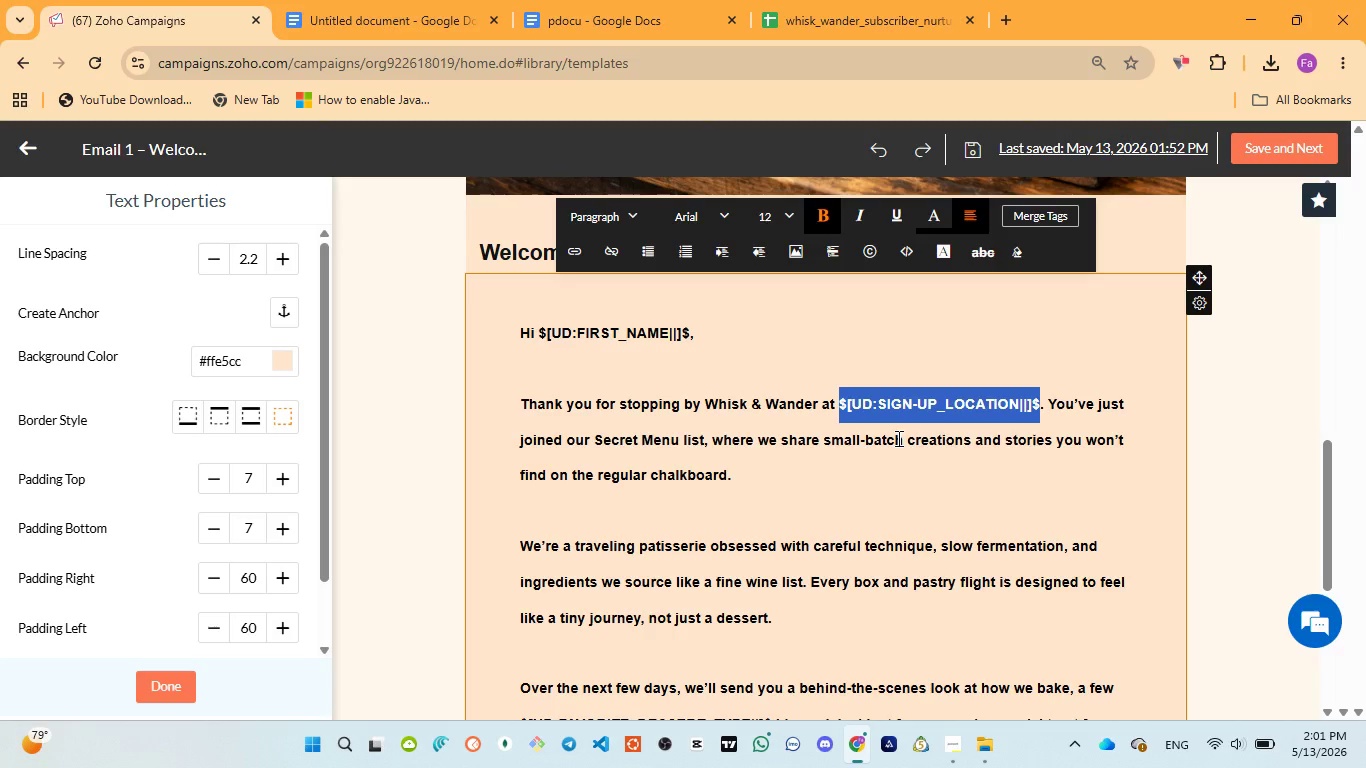 
scroll: coordinate [744, 516], scroll_direction: down, amount: 3.0
 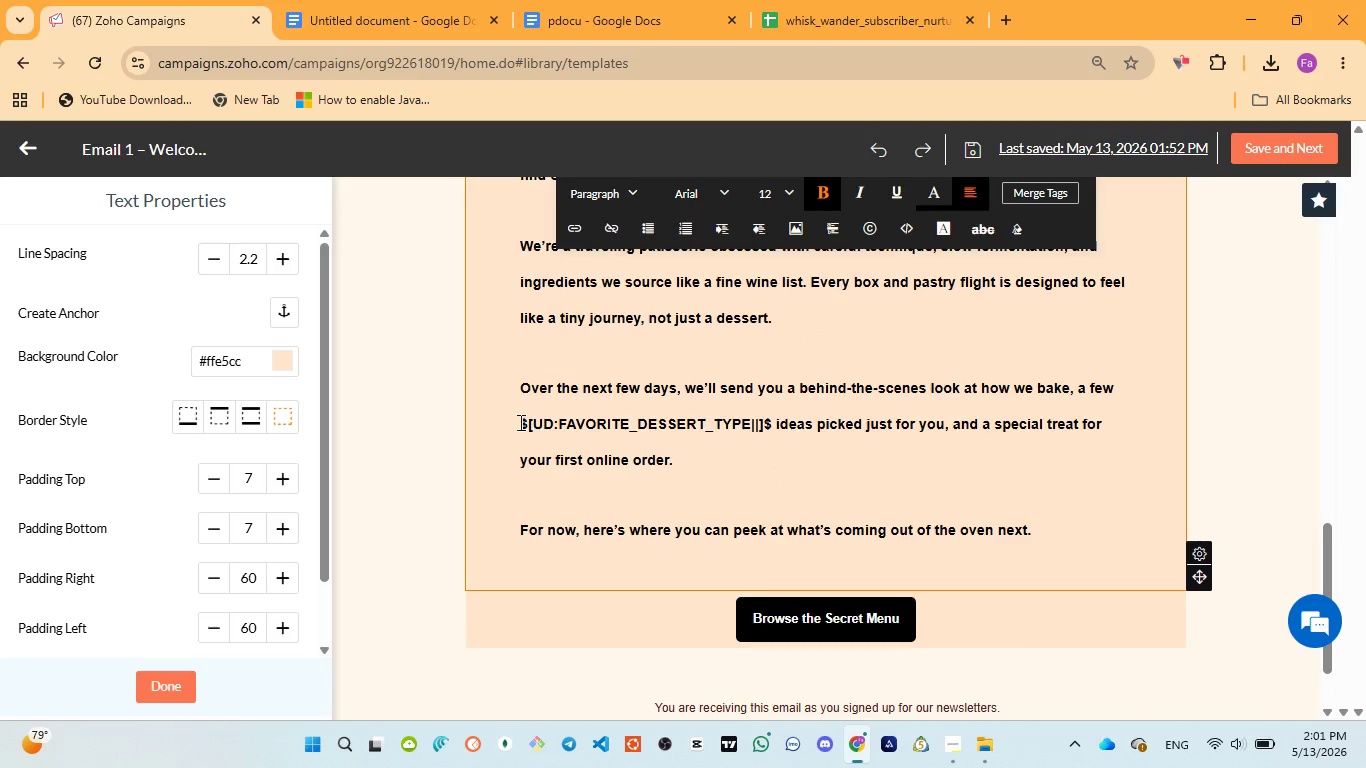 
left_click_drag(start_coordinate=[520, 421], to_coordinate=[769, 420])
 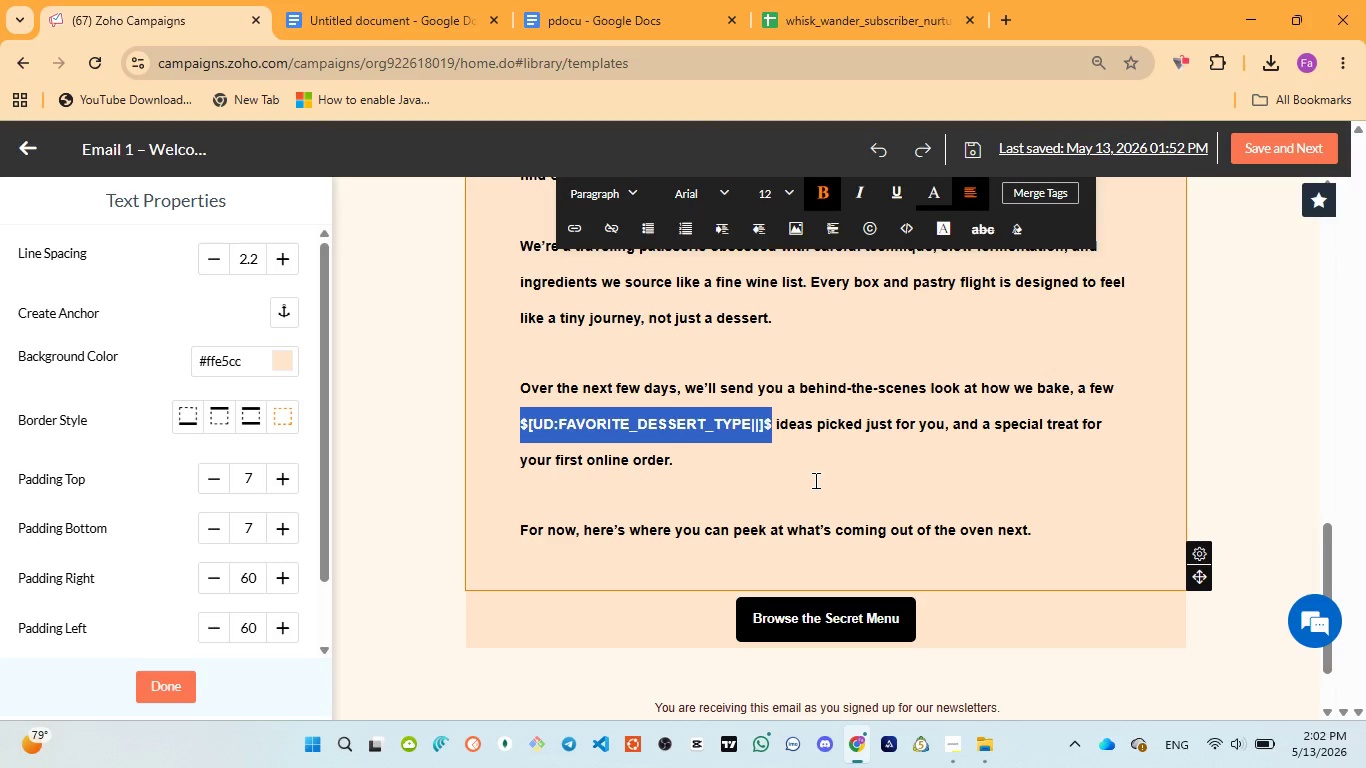 
wait(9.75)
 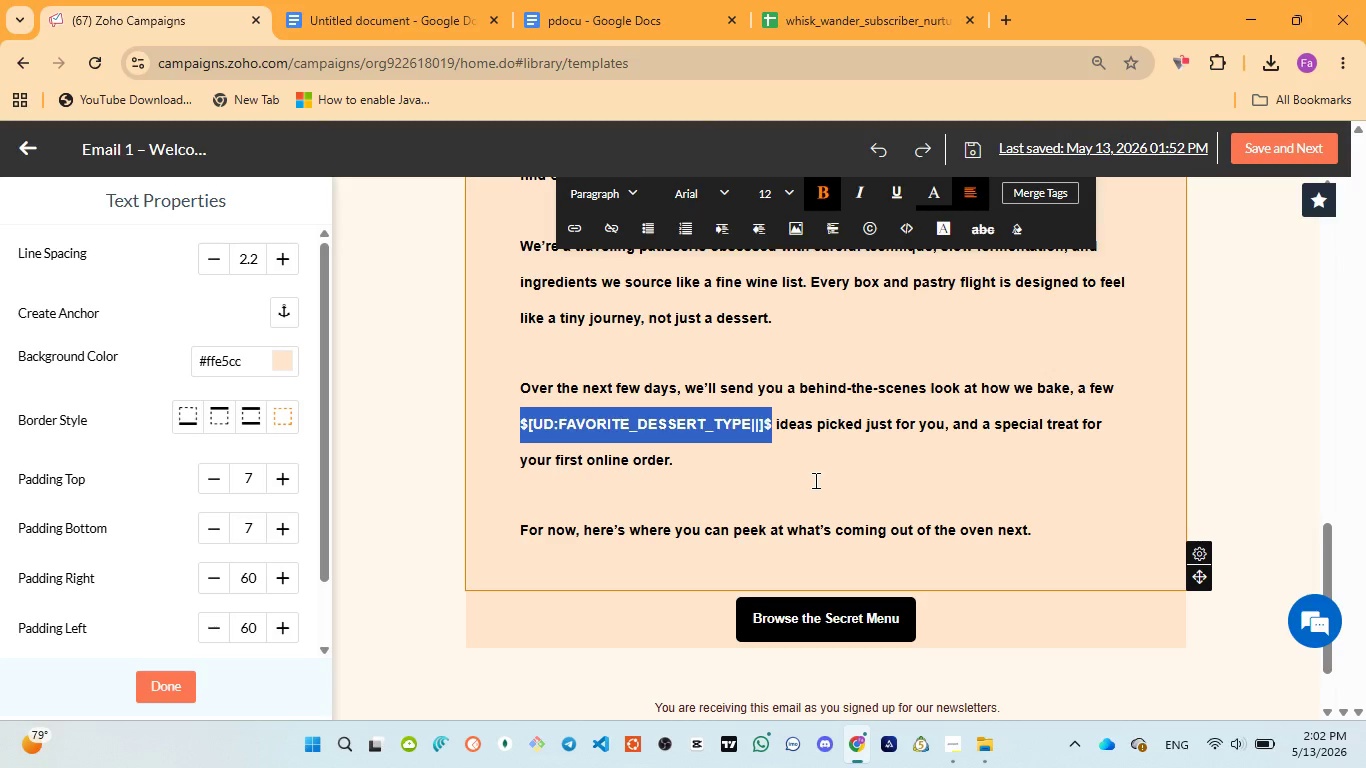 
scroll: coordinate [962, 600], scroll_direction: down, amount: 4.0
 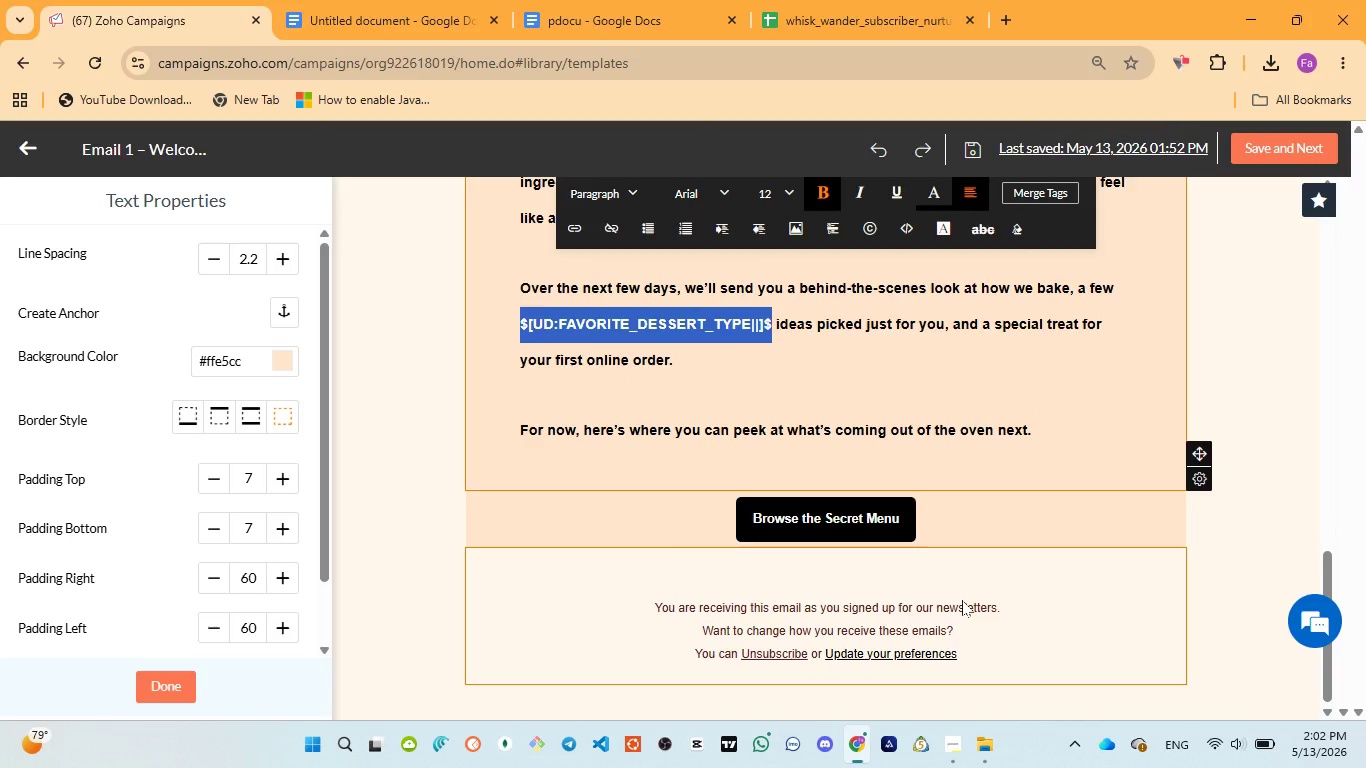 
scroll: coordinate [962, 600], scroll_direction: up, amount: 11.0
 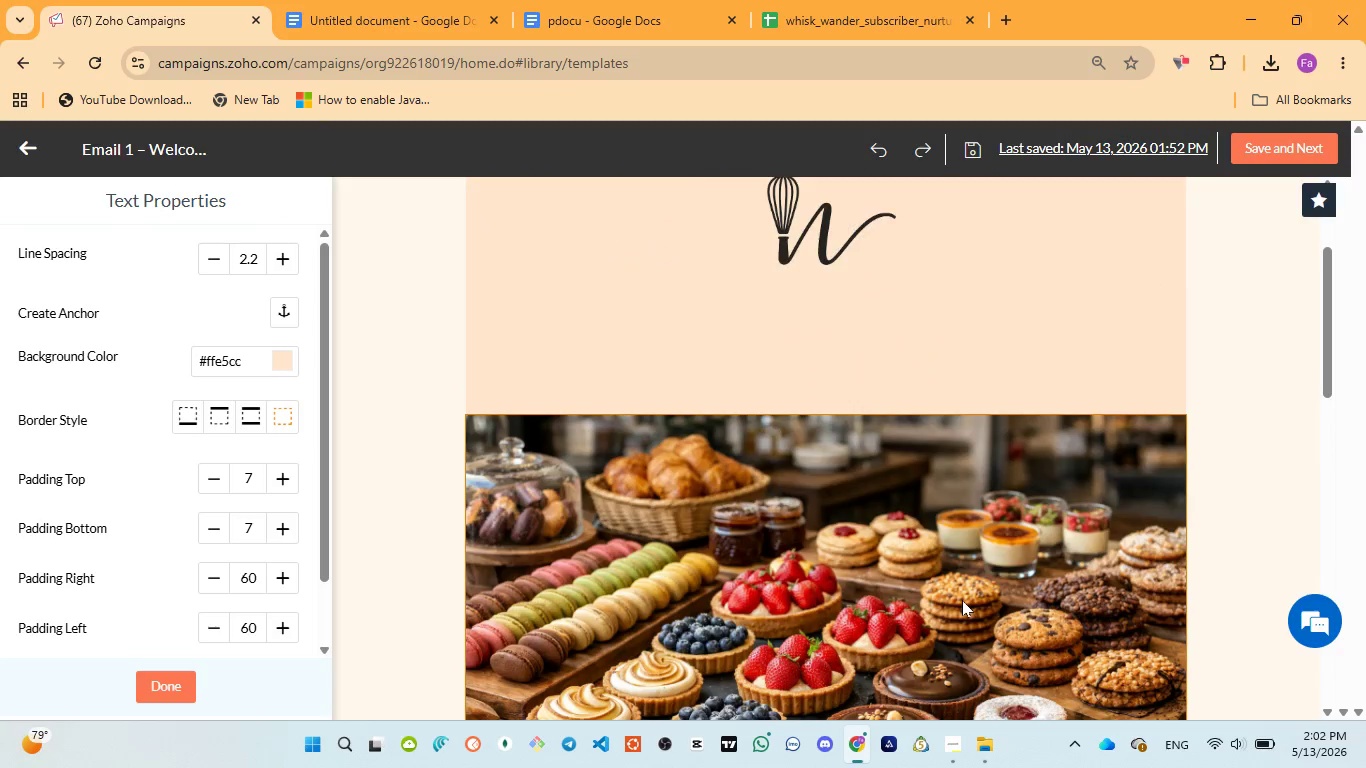 
scroll: coordinate [952, 615], scroll_direction: down, amount: 4.0
 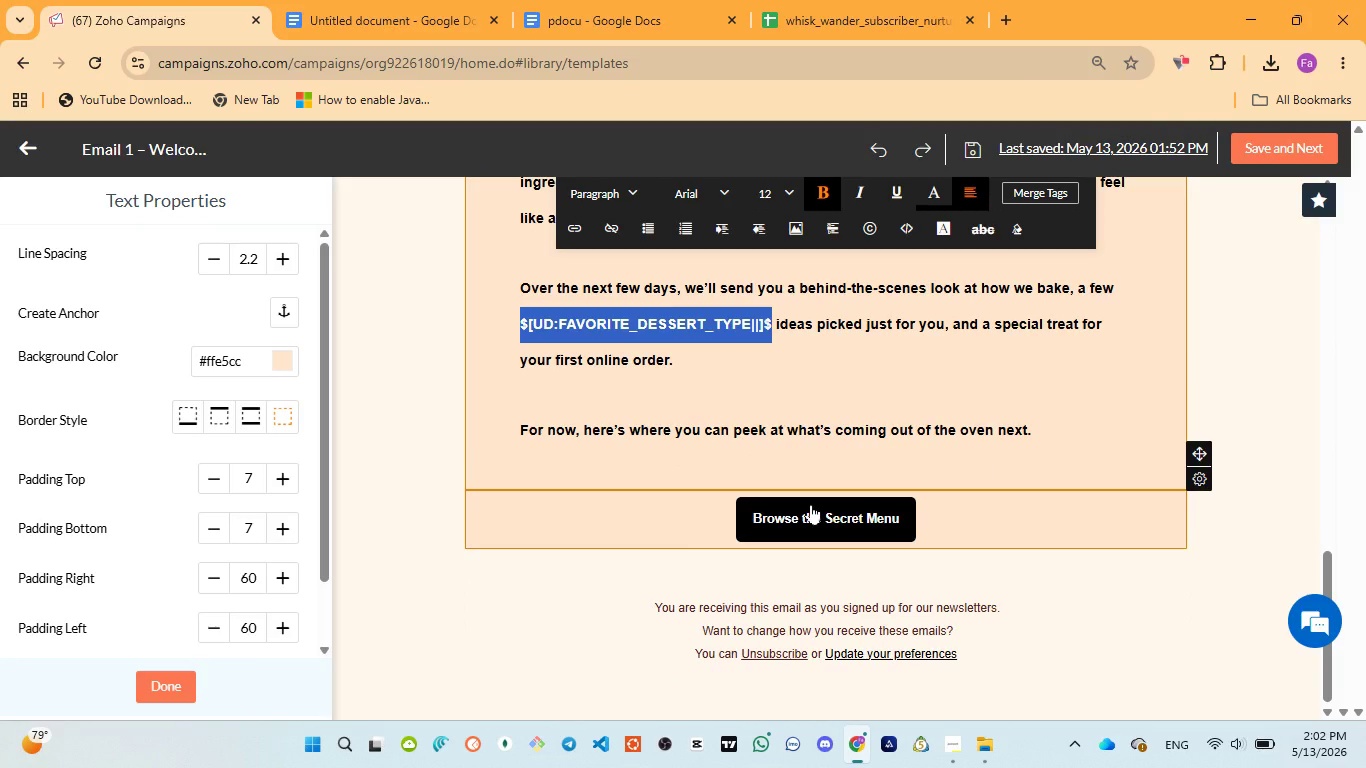 
scroll: coordinate [635, 518], scroll_direction: up, amount: 7.0
 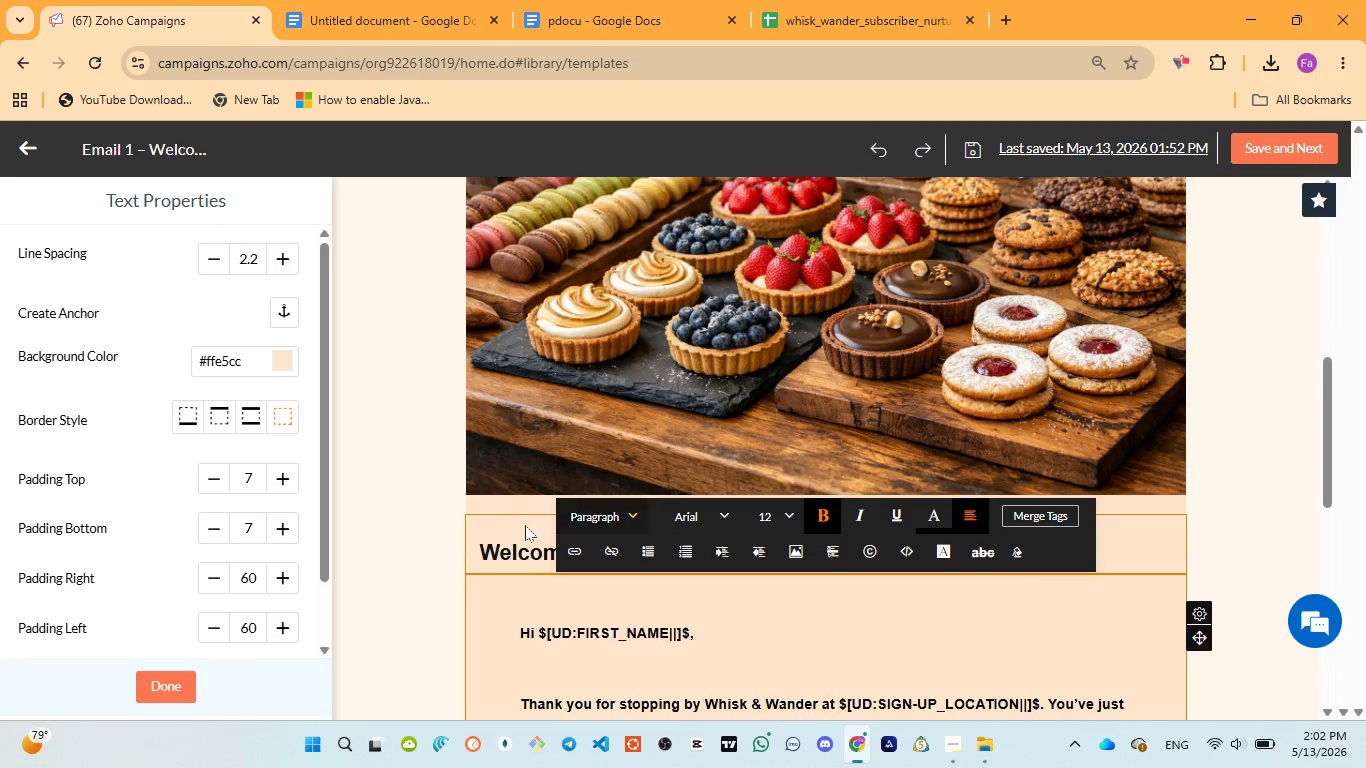 
left_click([524, 527])
 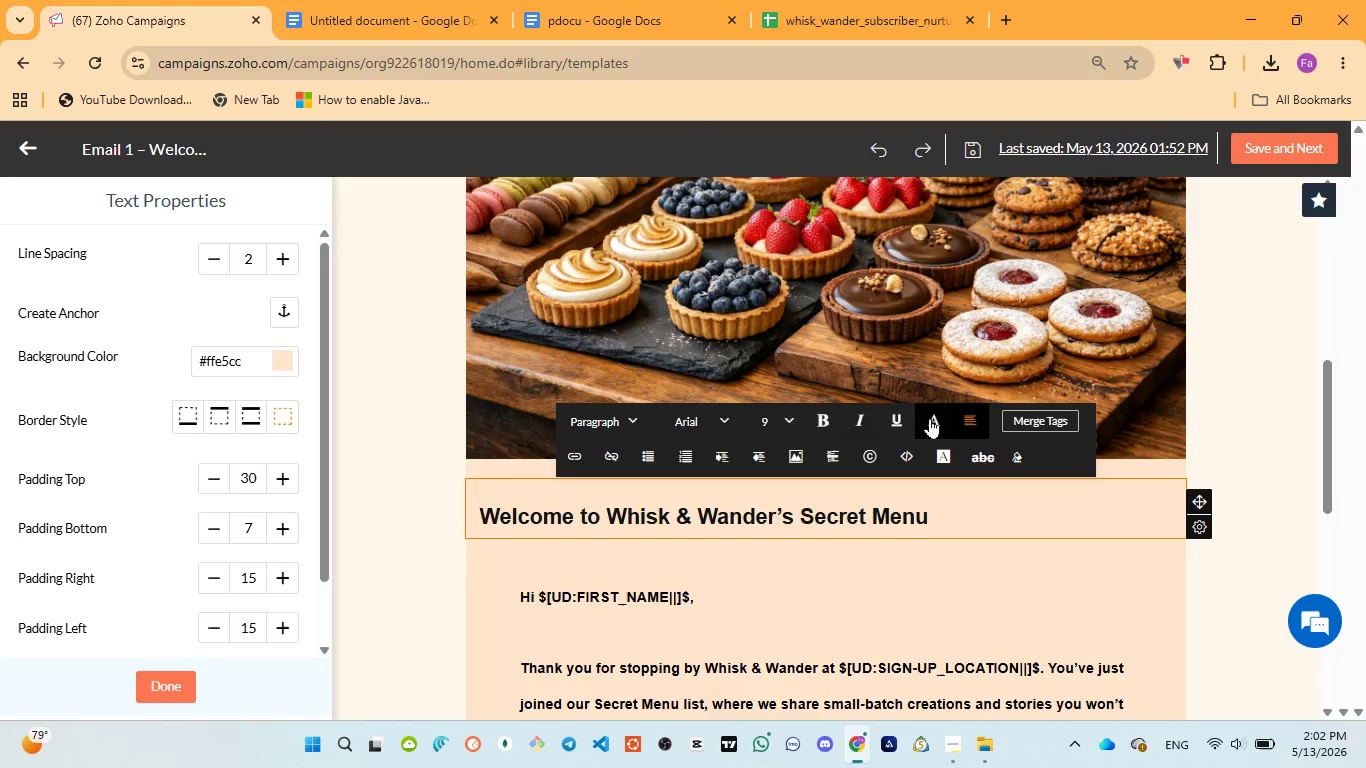 
left_click([931, 420])
 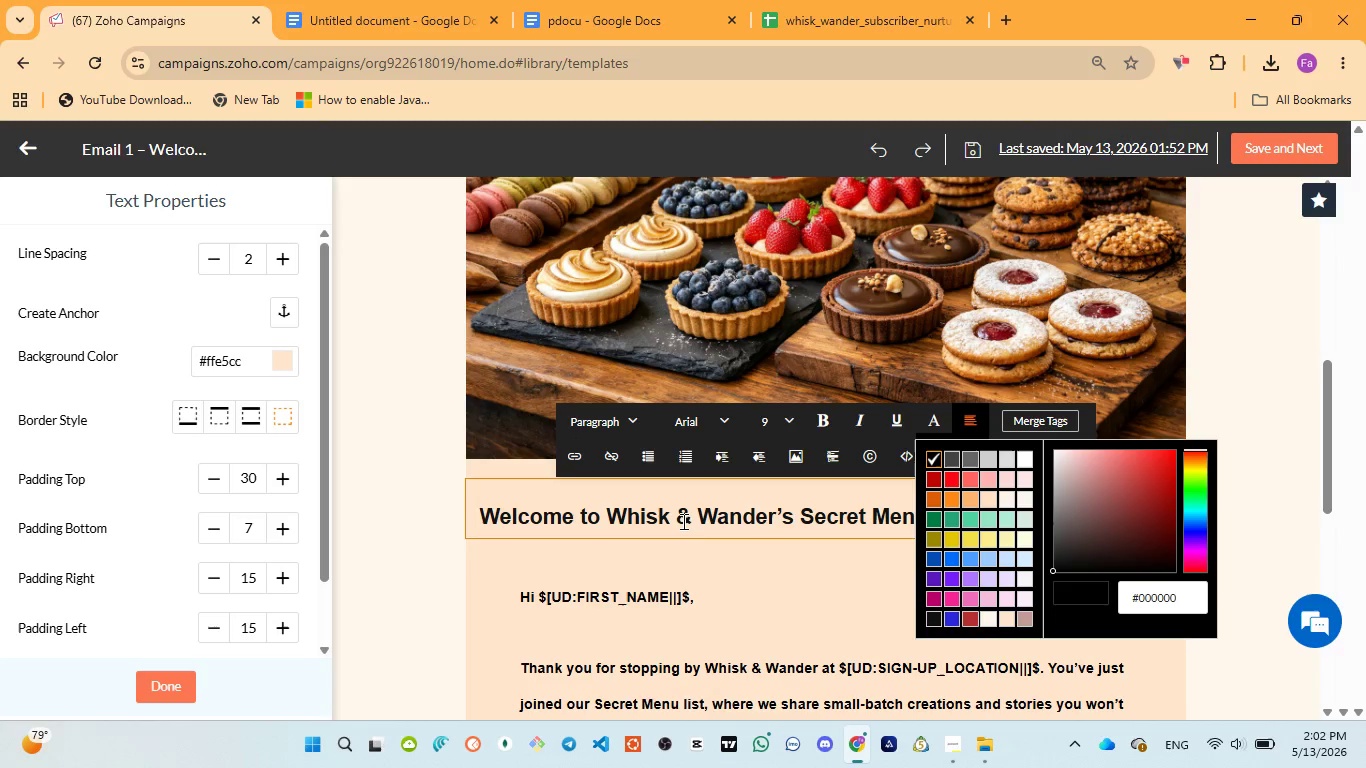 
left_click([681, 522])
 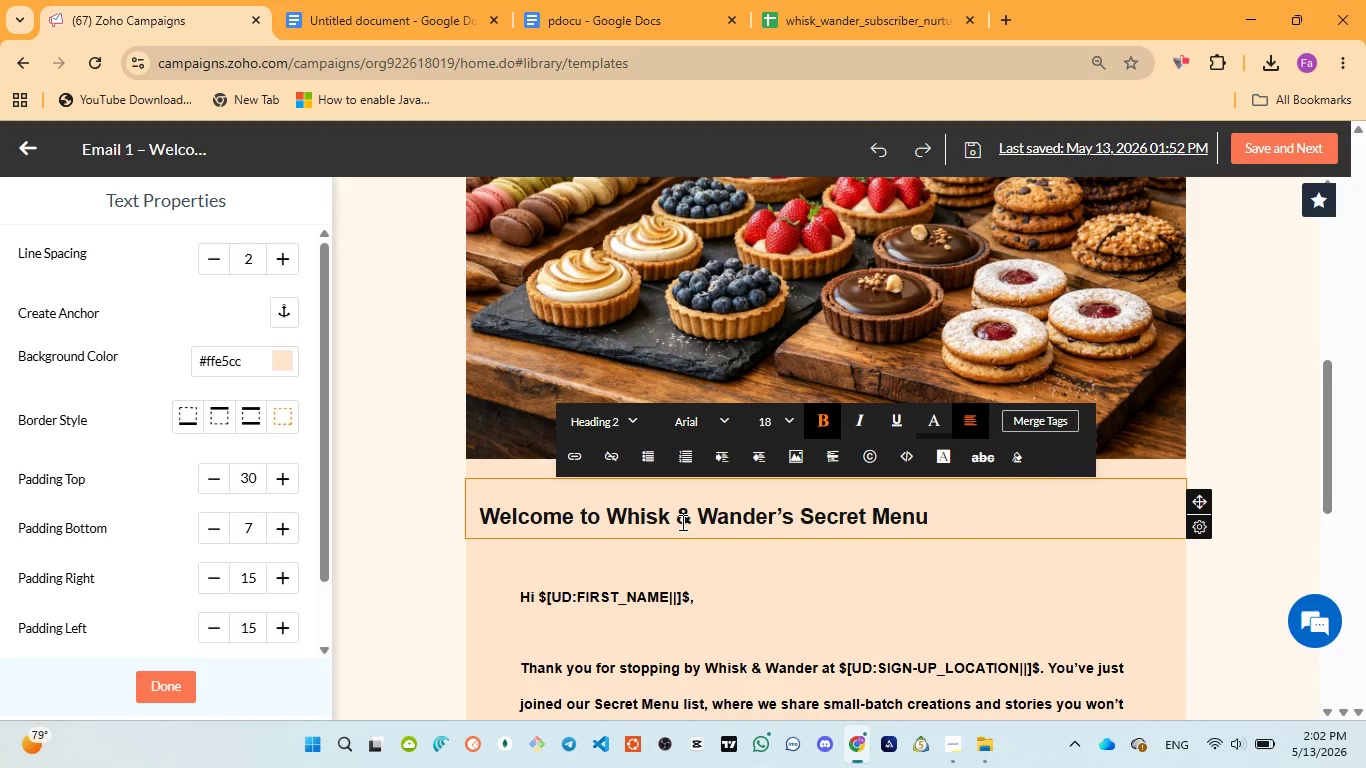 
key(Control+ControlLeft)
 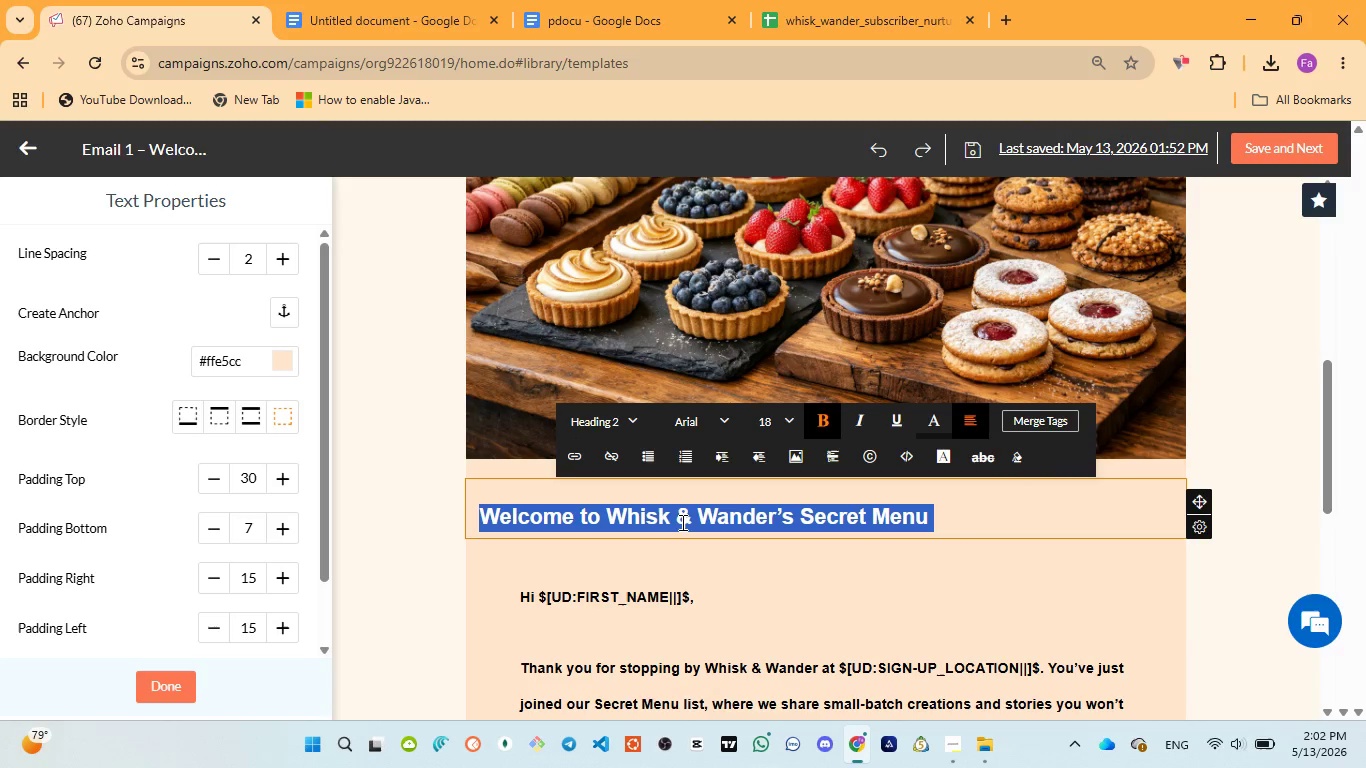 
key(Control+A)
 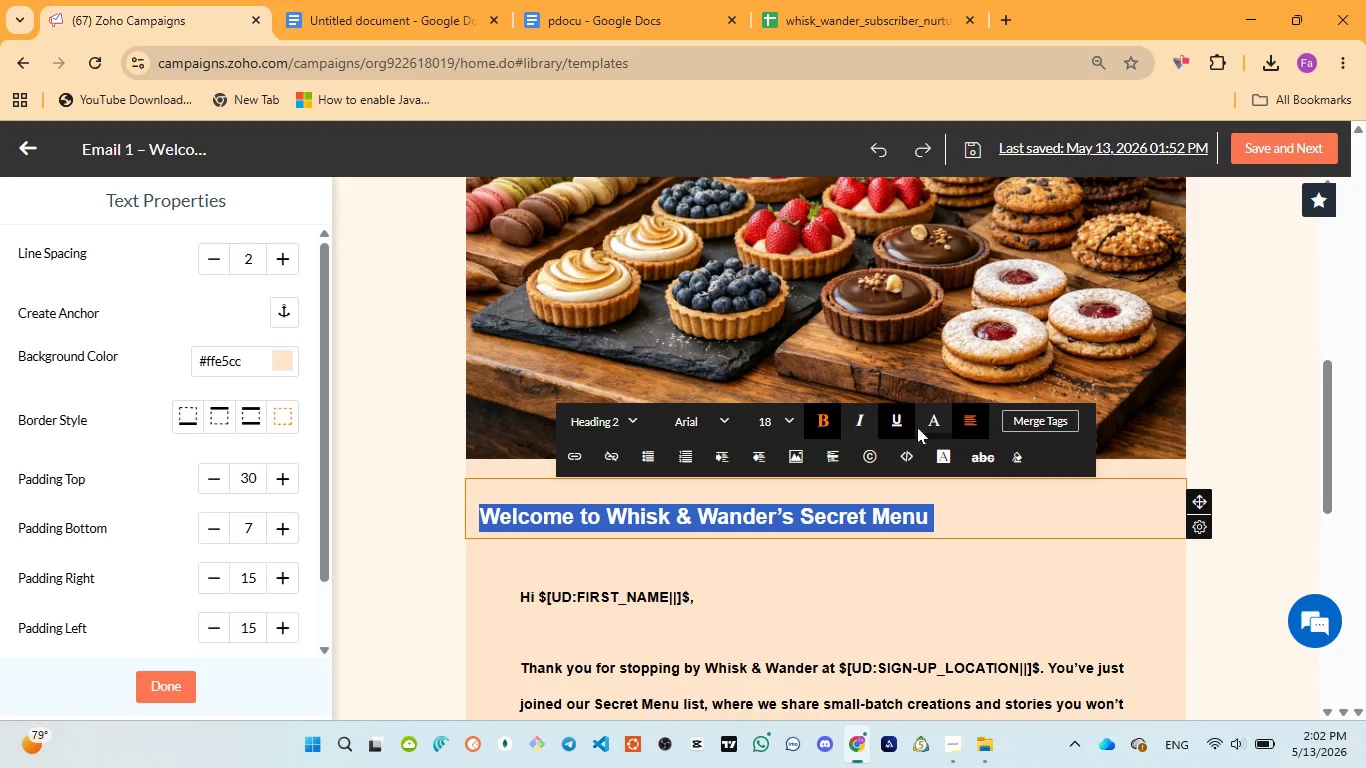 
left_click([934, 425])
 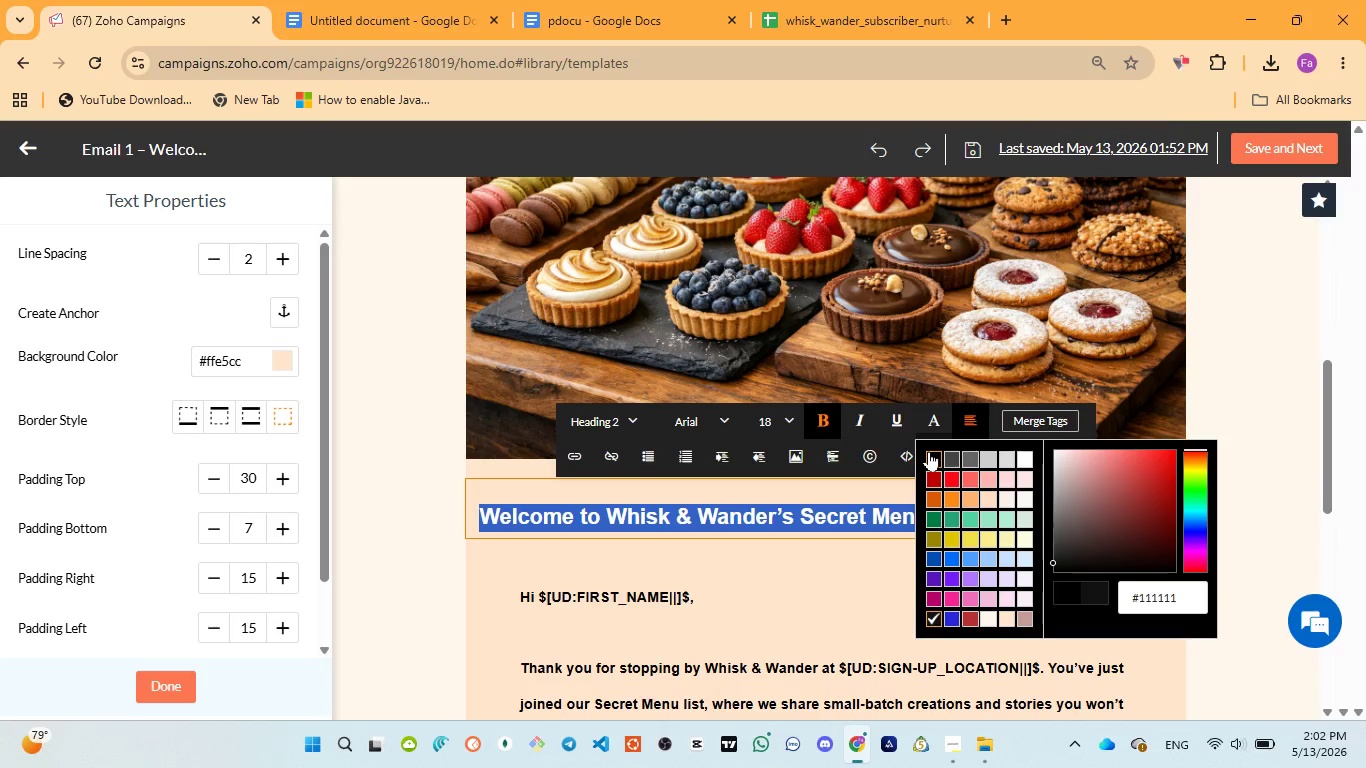 
left_click([930, 454])
 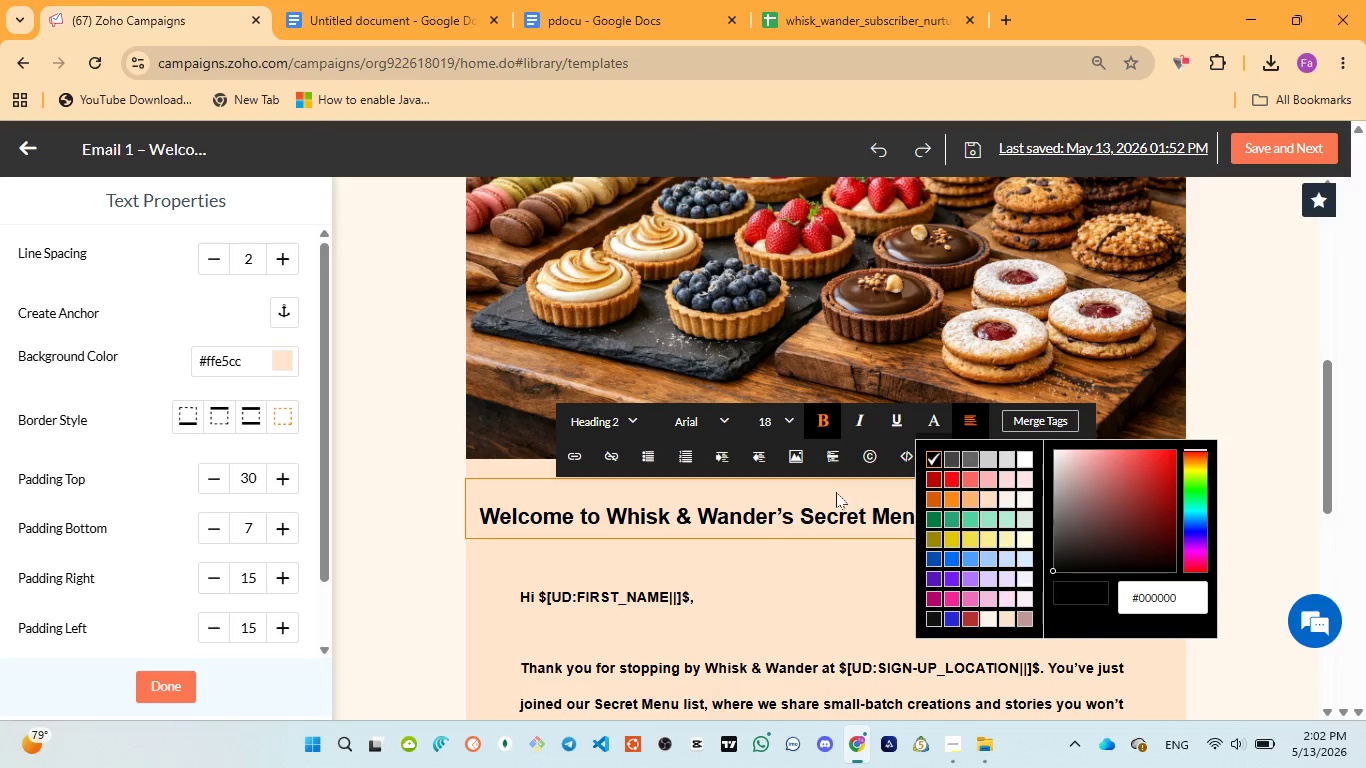 
left_click([804, 511])
 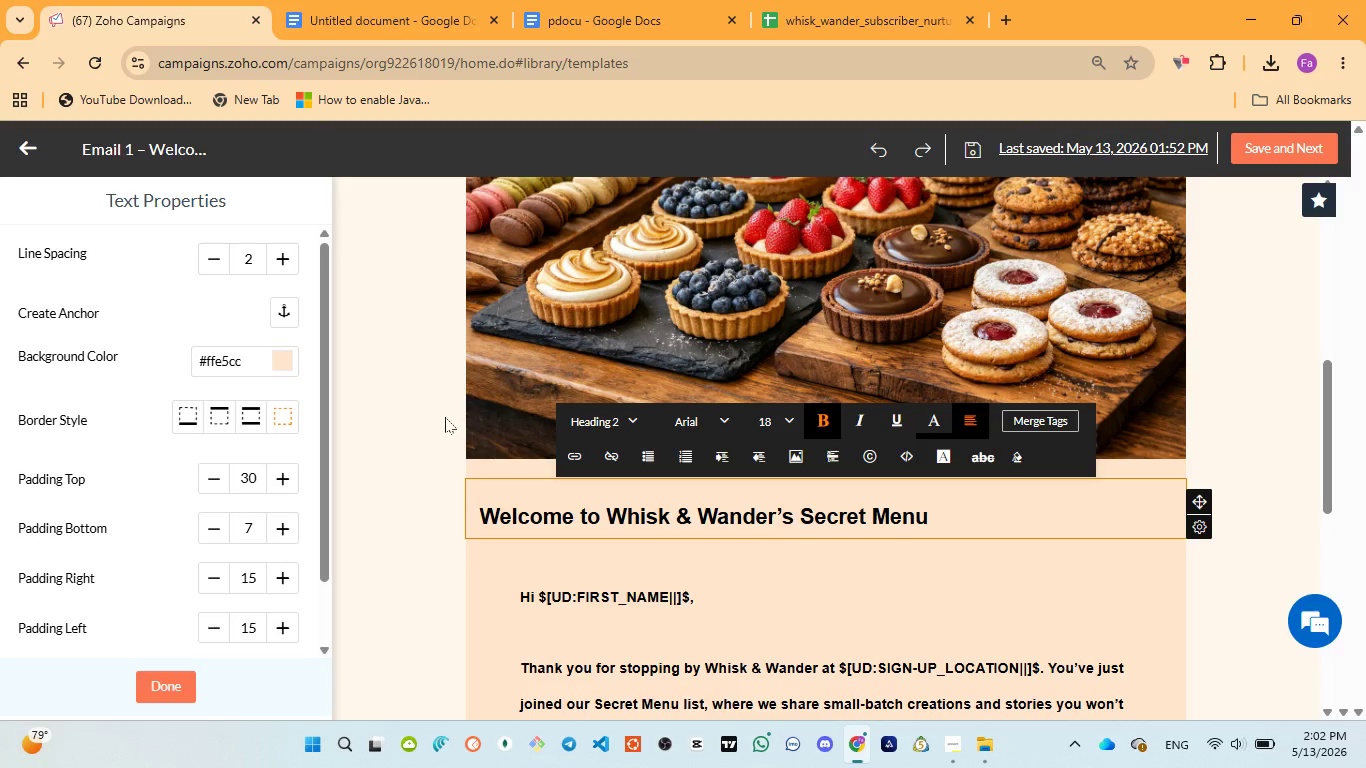 
left_click([531, 391])
 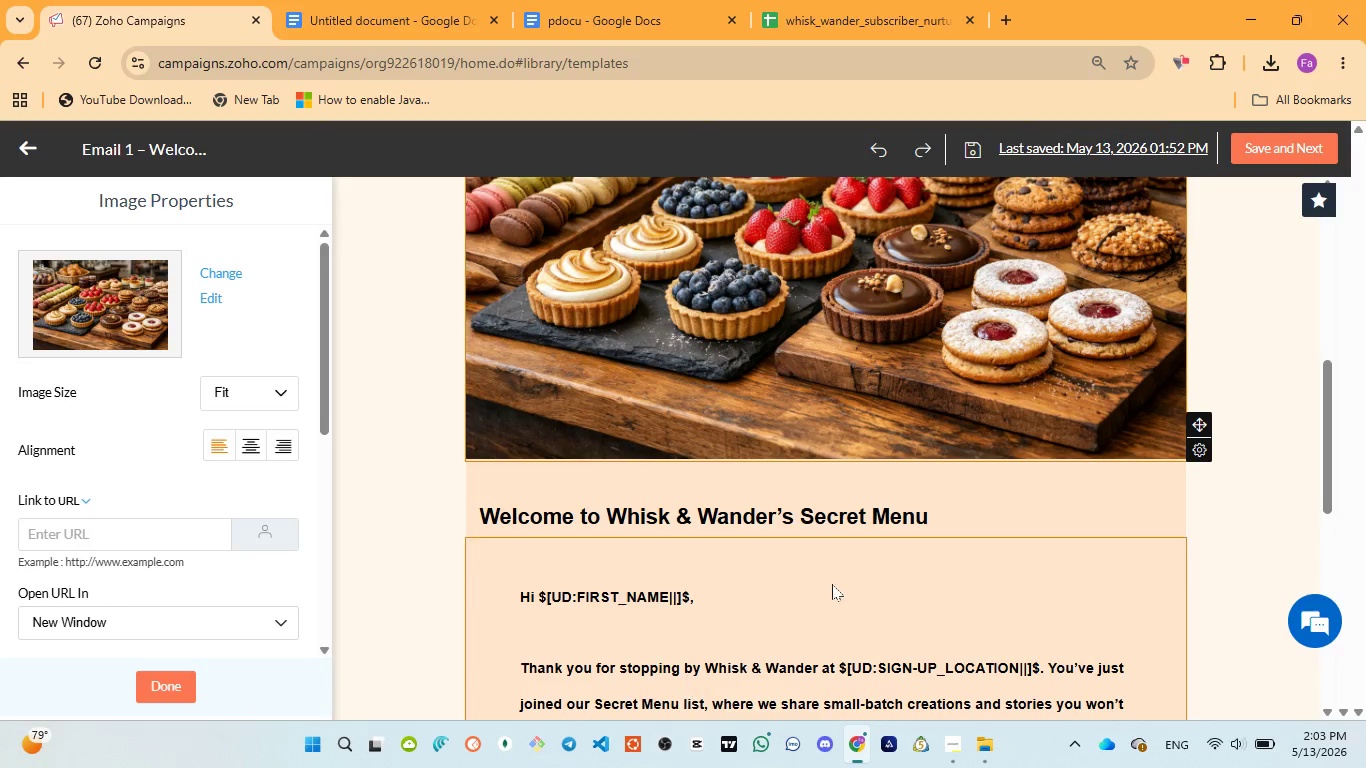 
wait(49.38)
 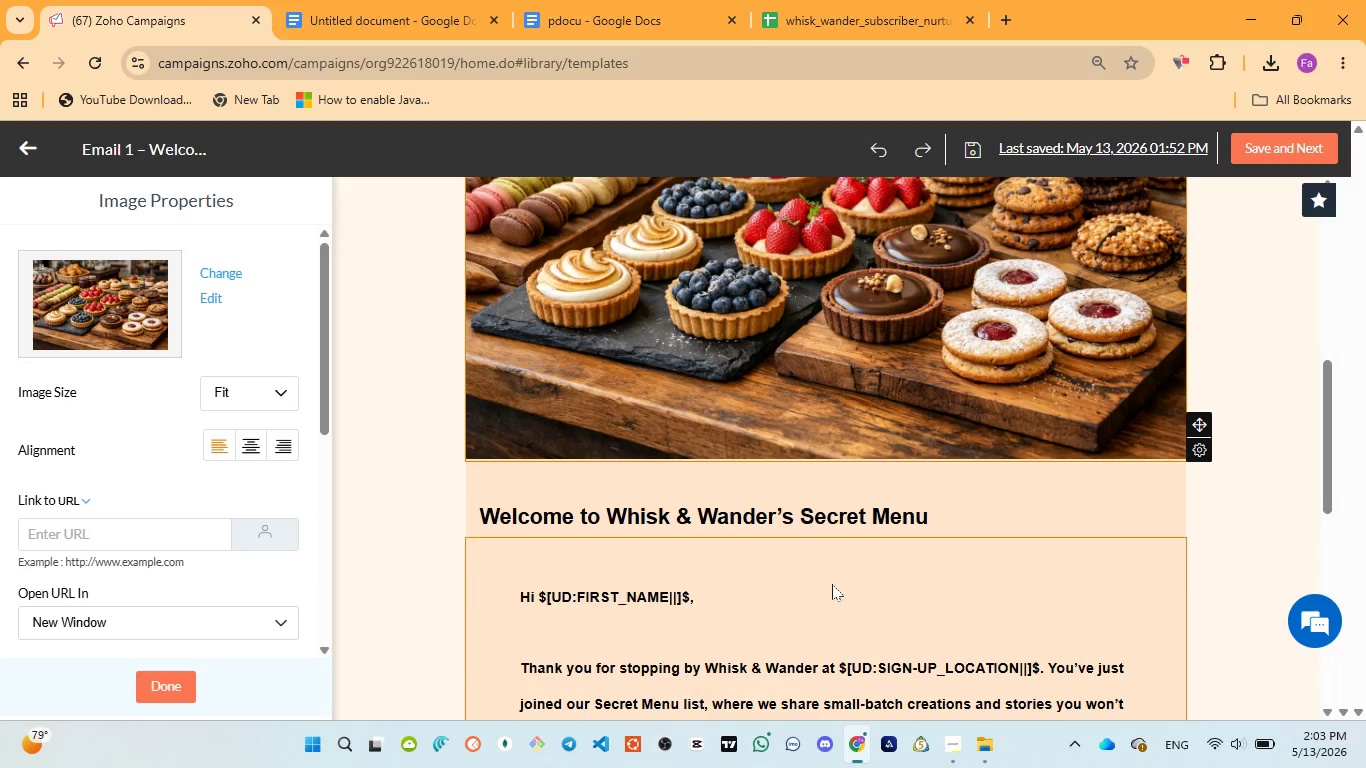 
scroll: coordinate [851, 536], scroll_direction: down, amount: 2.0
 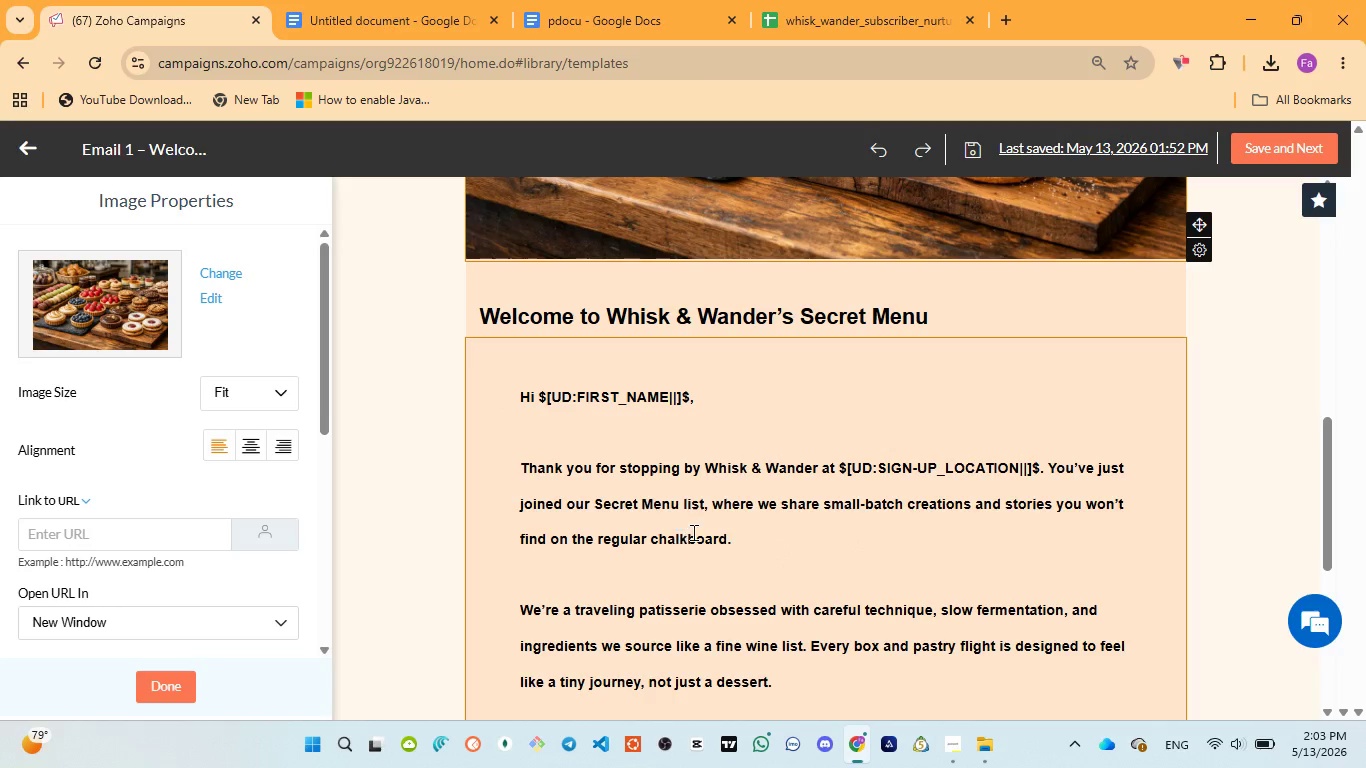 
wait(14.4)
 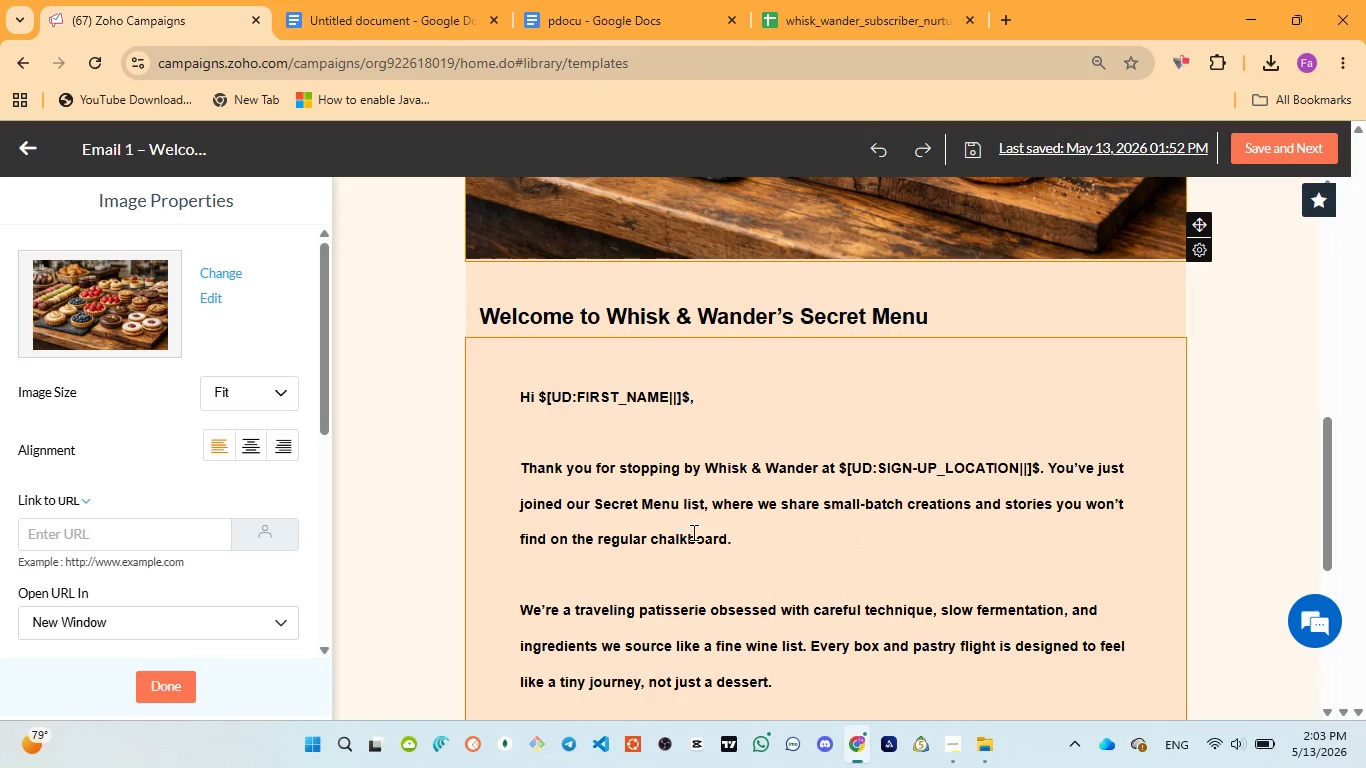 
scroll: coordinate [740, 581], scroll_direction: down, amount: 1.0
 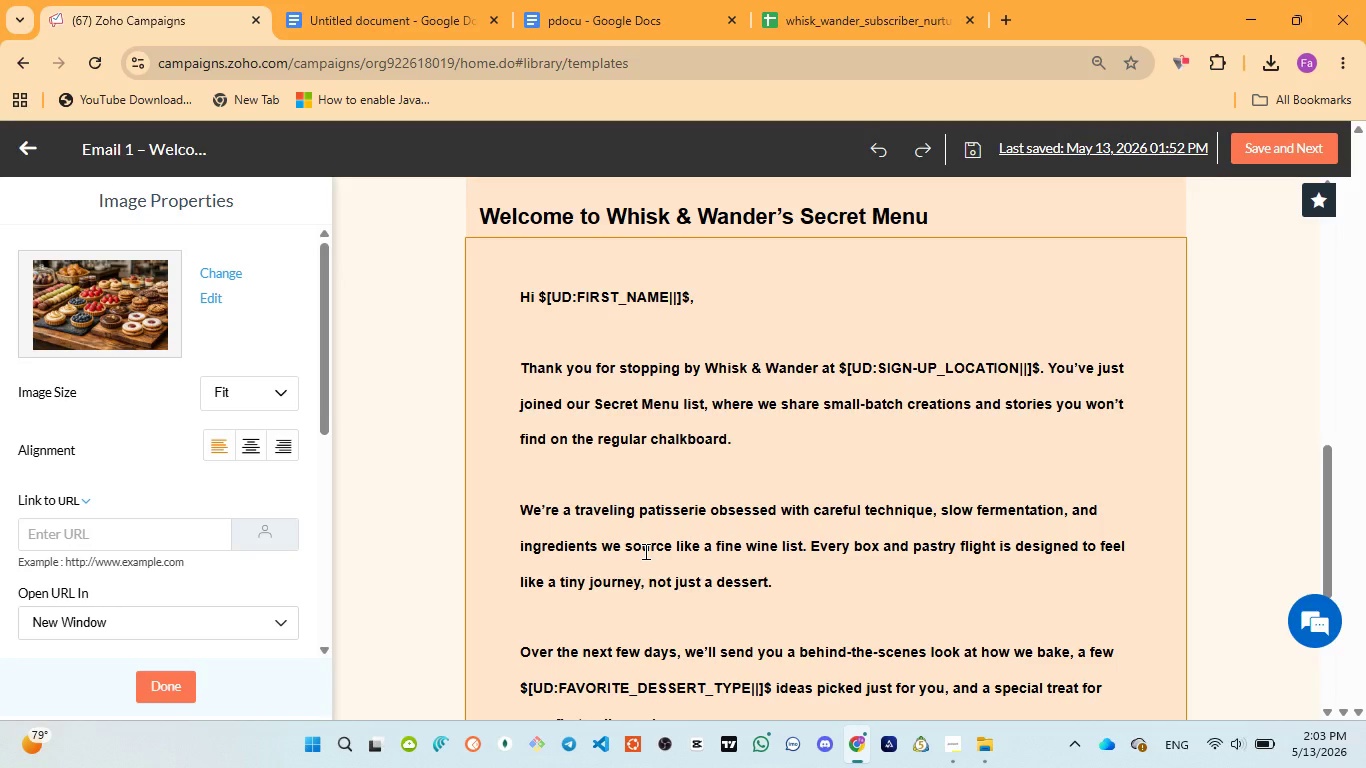 
wait(5.37)
 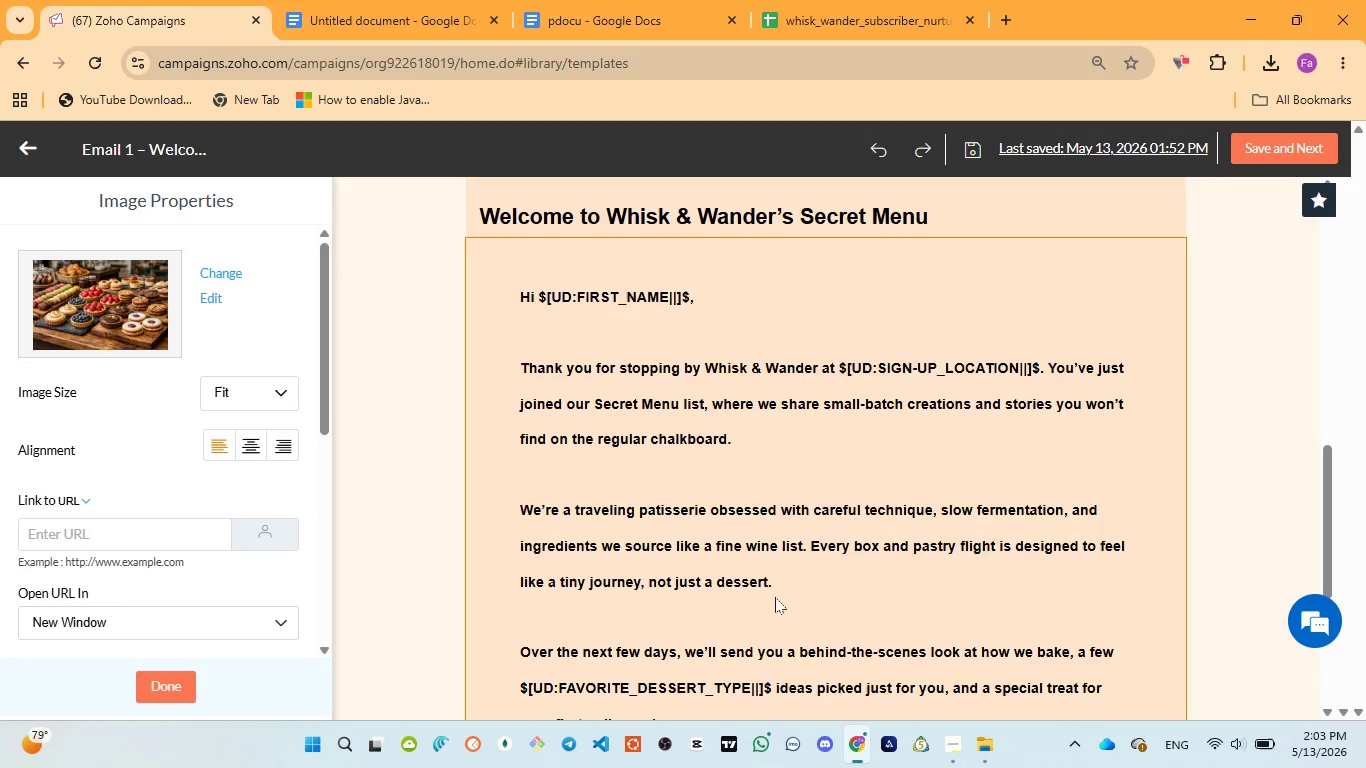 
scroll: coordinate [644, 551], scroll_direction: down, amount: 1.0
 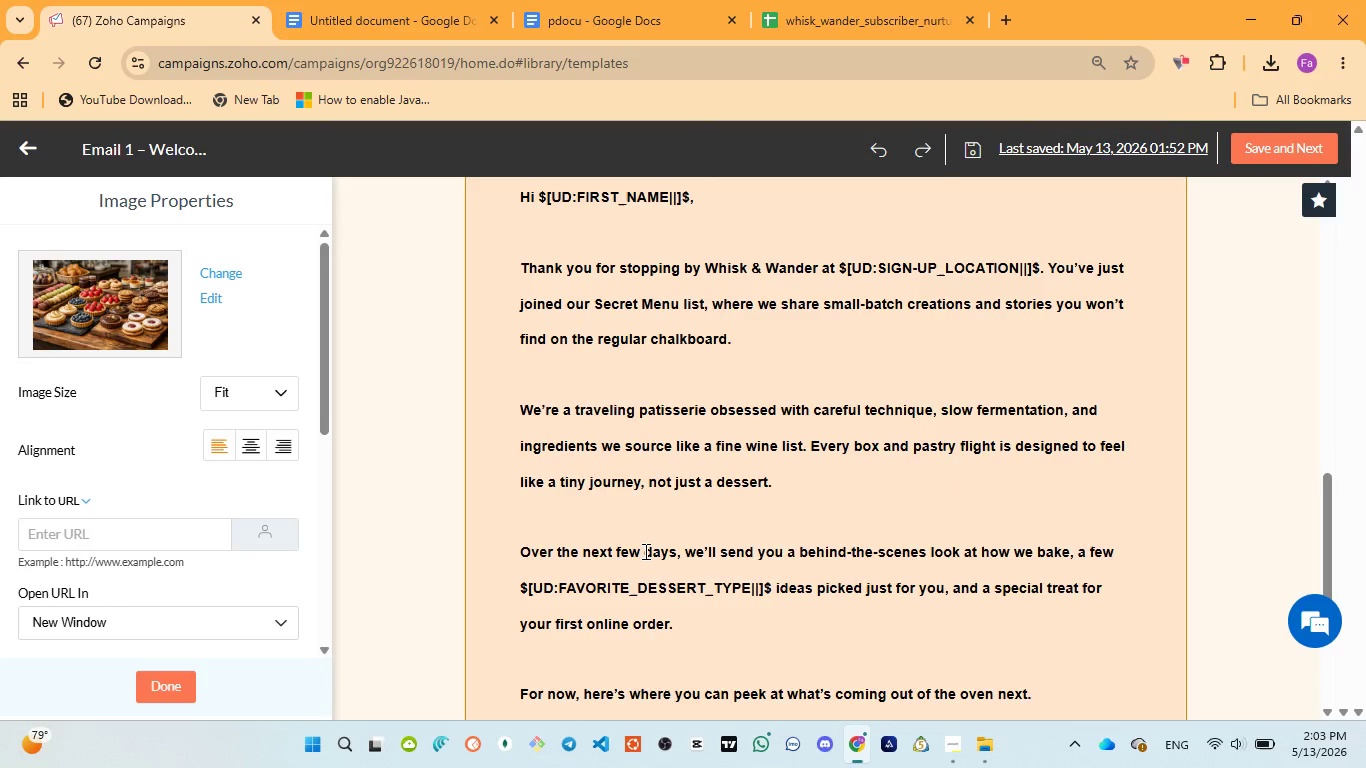 
wait(13.65)
 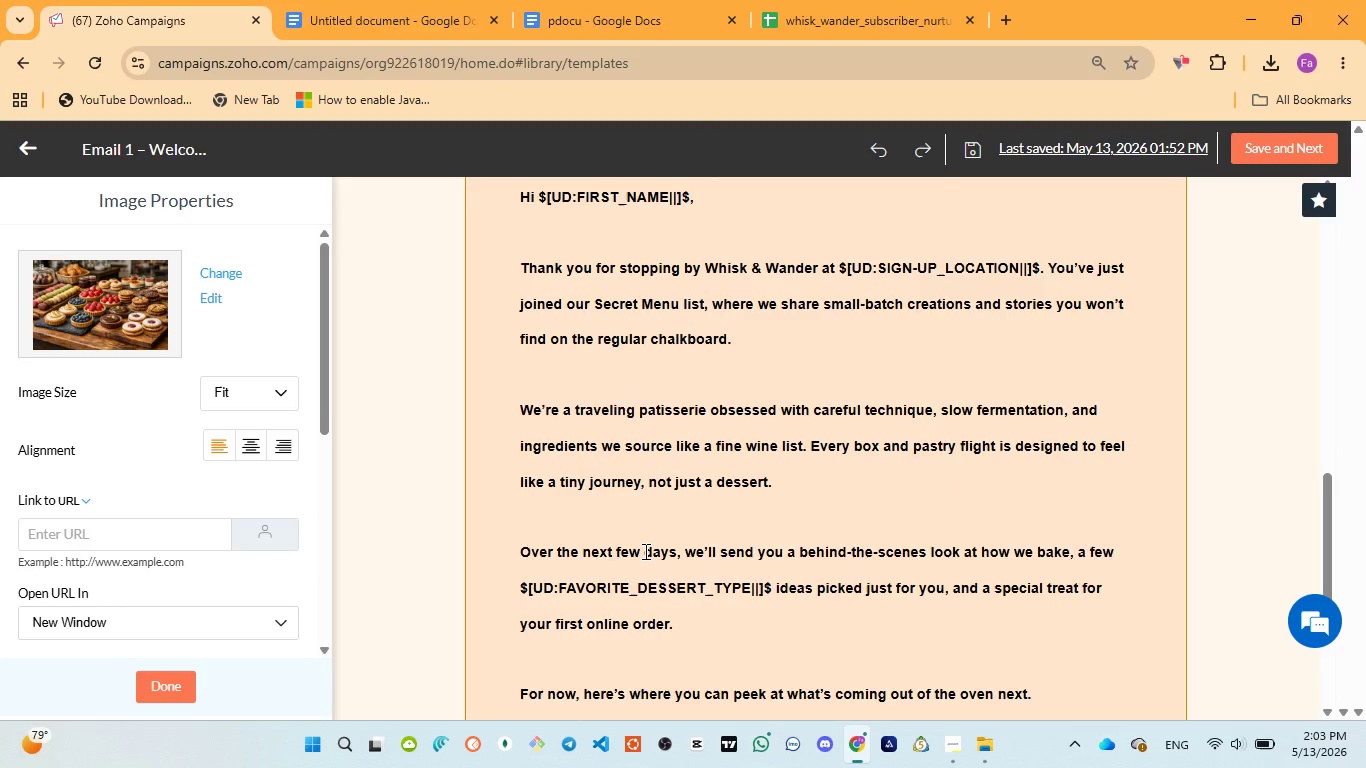 
scroll: coordinate [644, 551], scroll_direction: down, amount: 1.0
 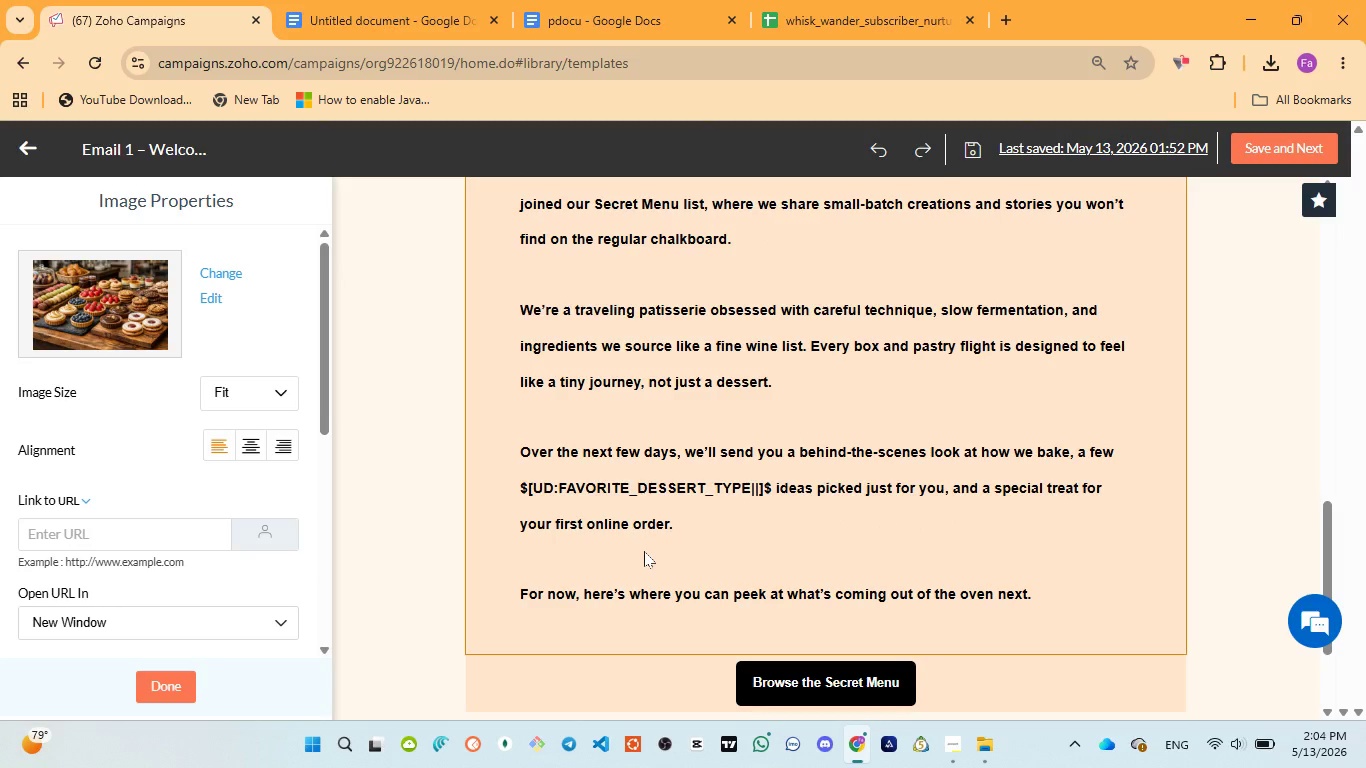 
wait(23.64)
 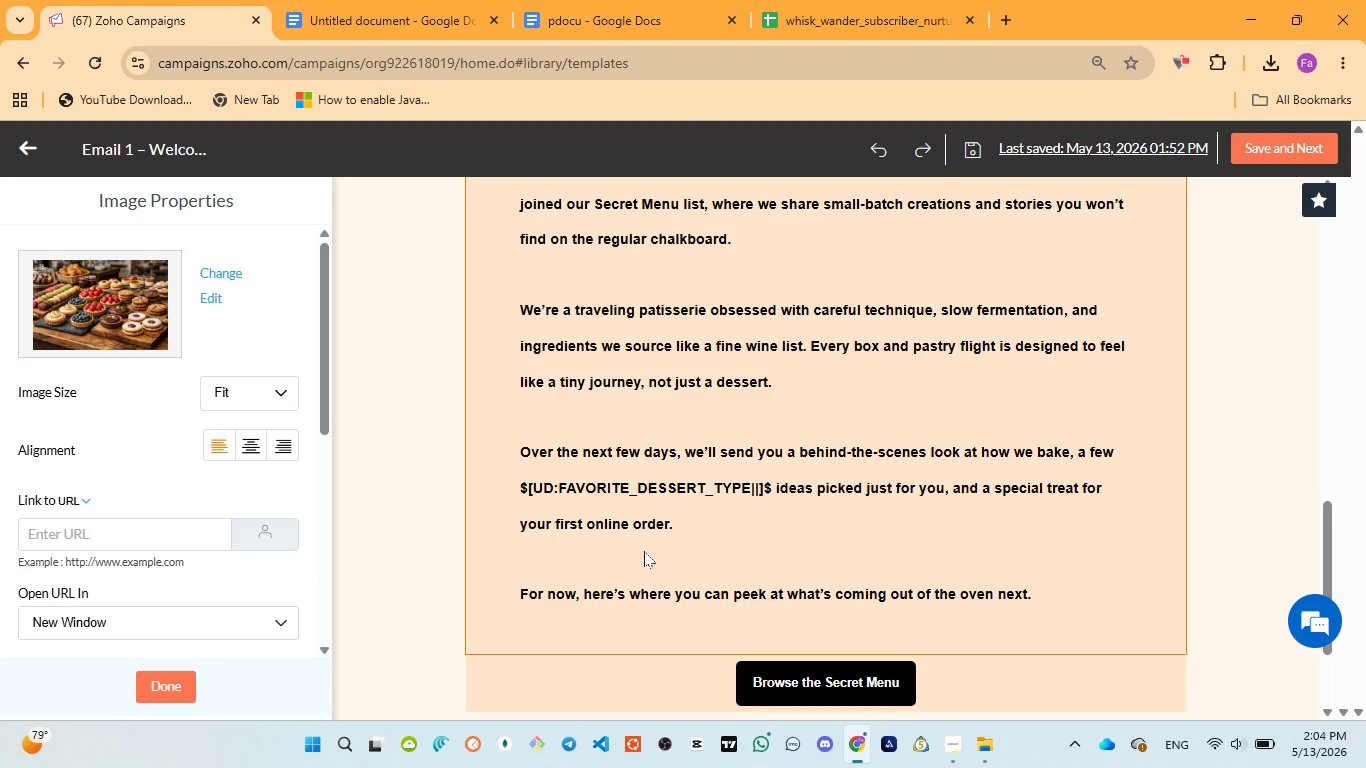 
scroll: coordinate [643, 551], scroll_direction: down, amount: 3.0
 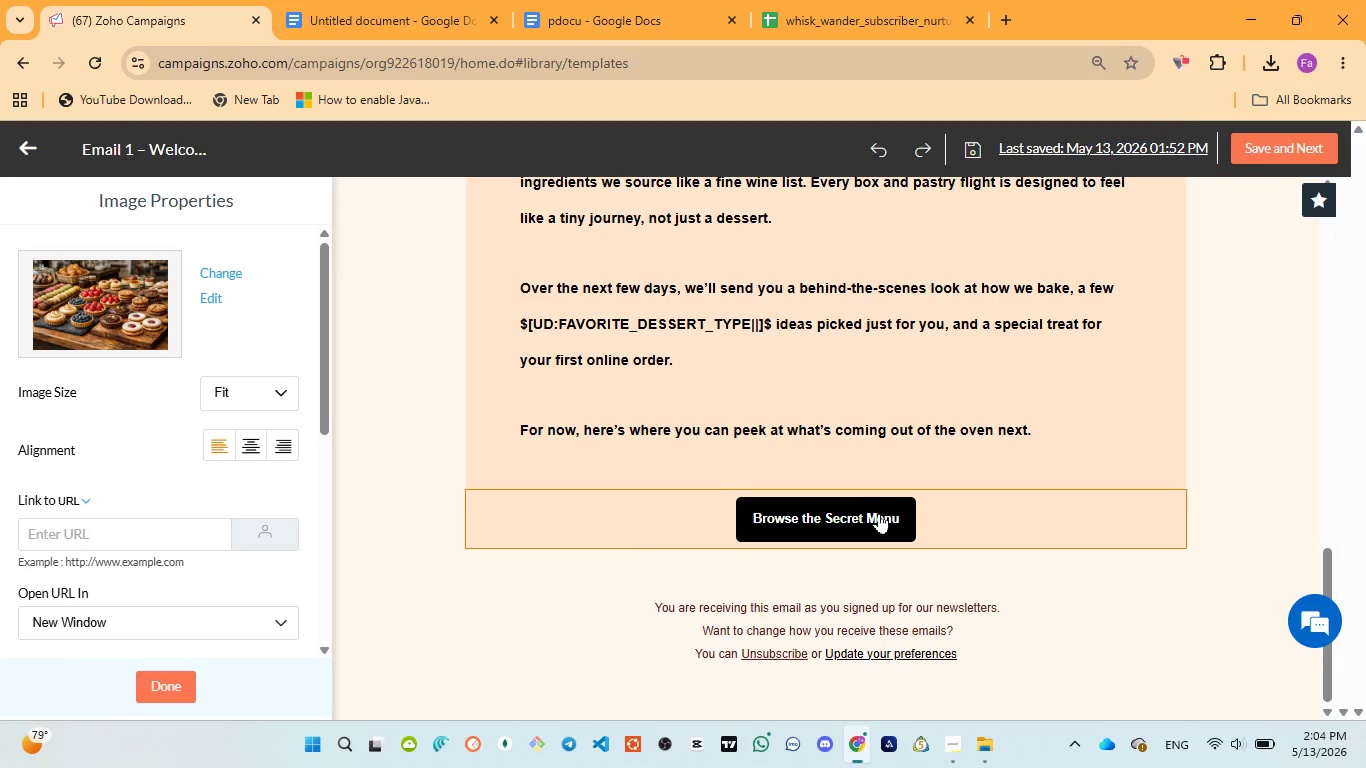 
left_click([879, 513])
 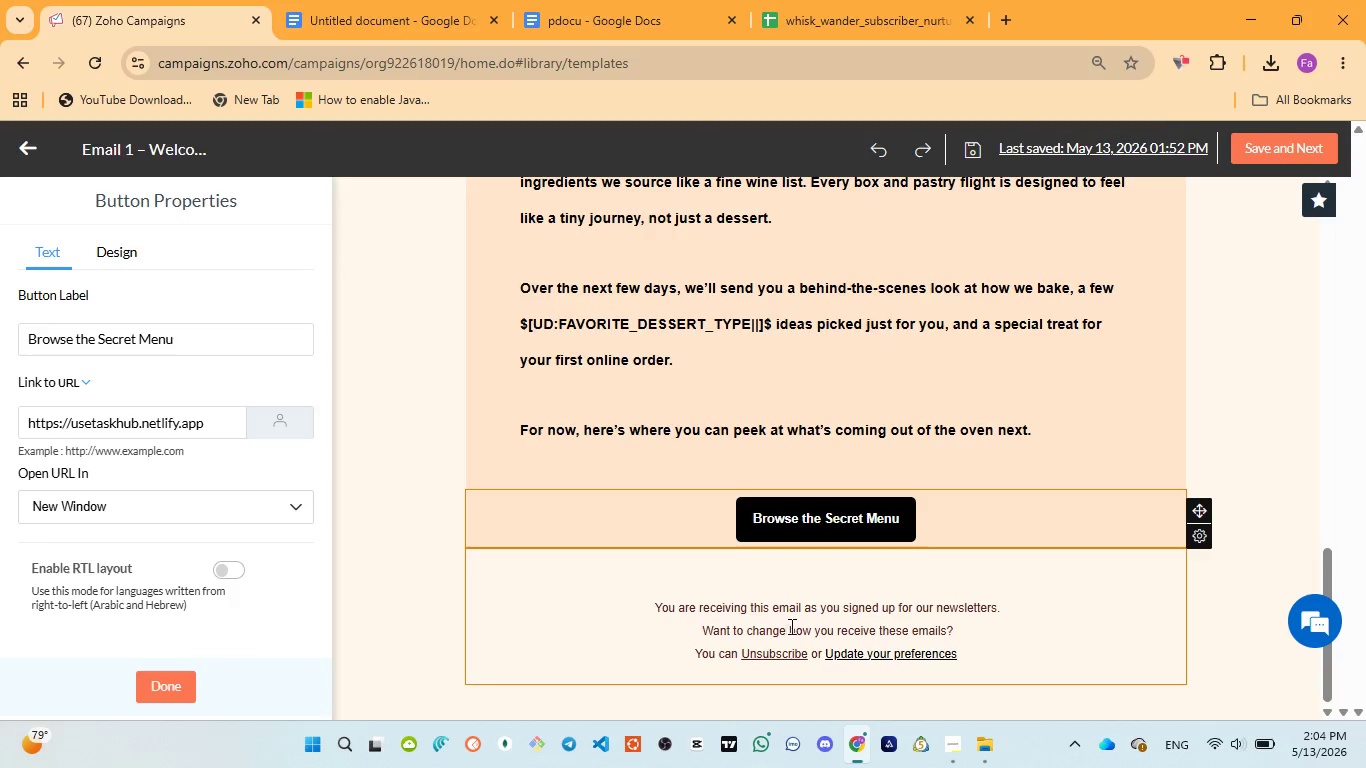 
wait(7.99)
 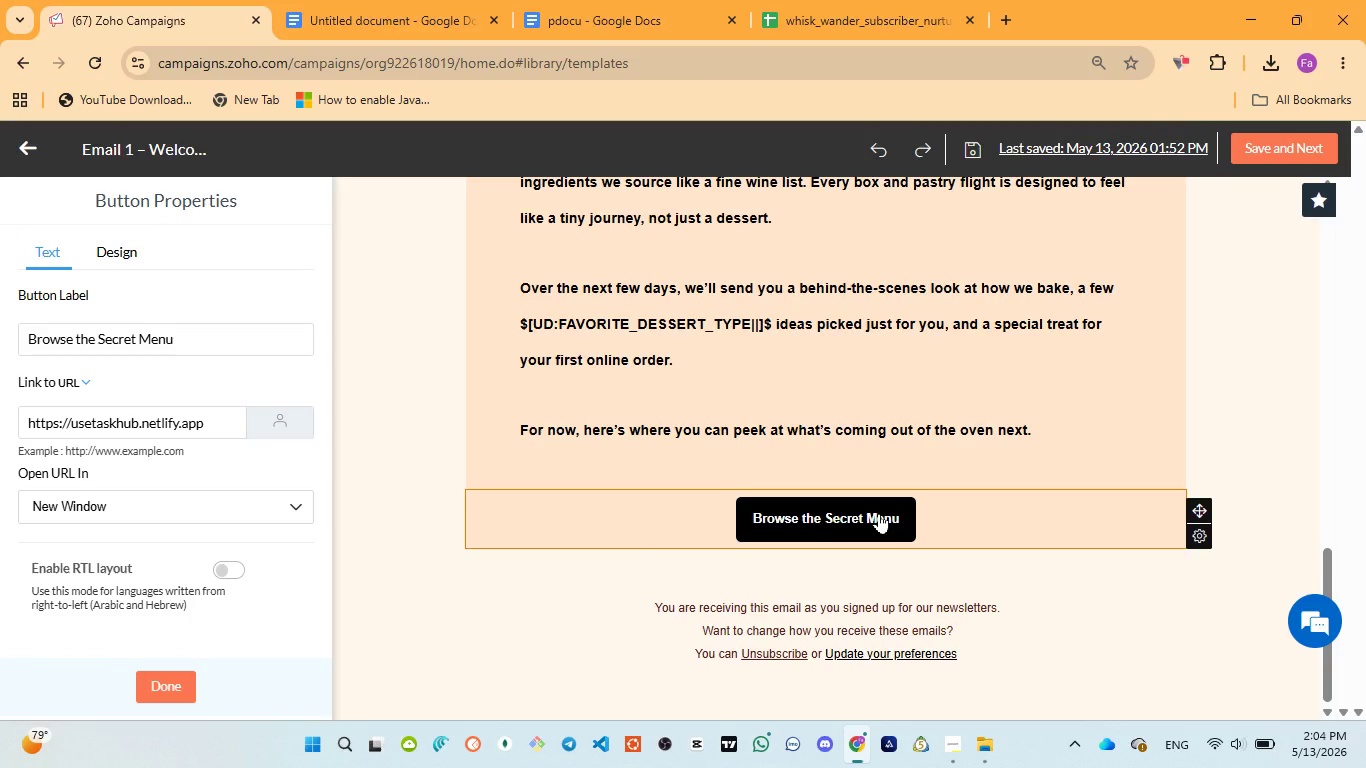 
mouse_move([884, 650])
 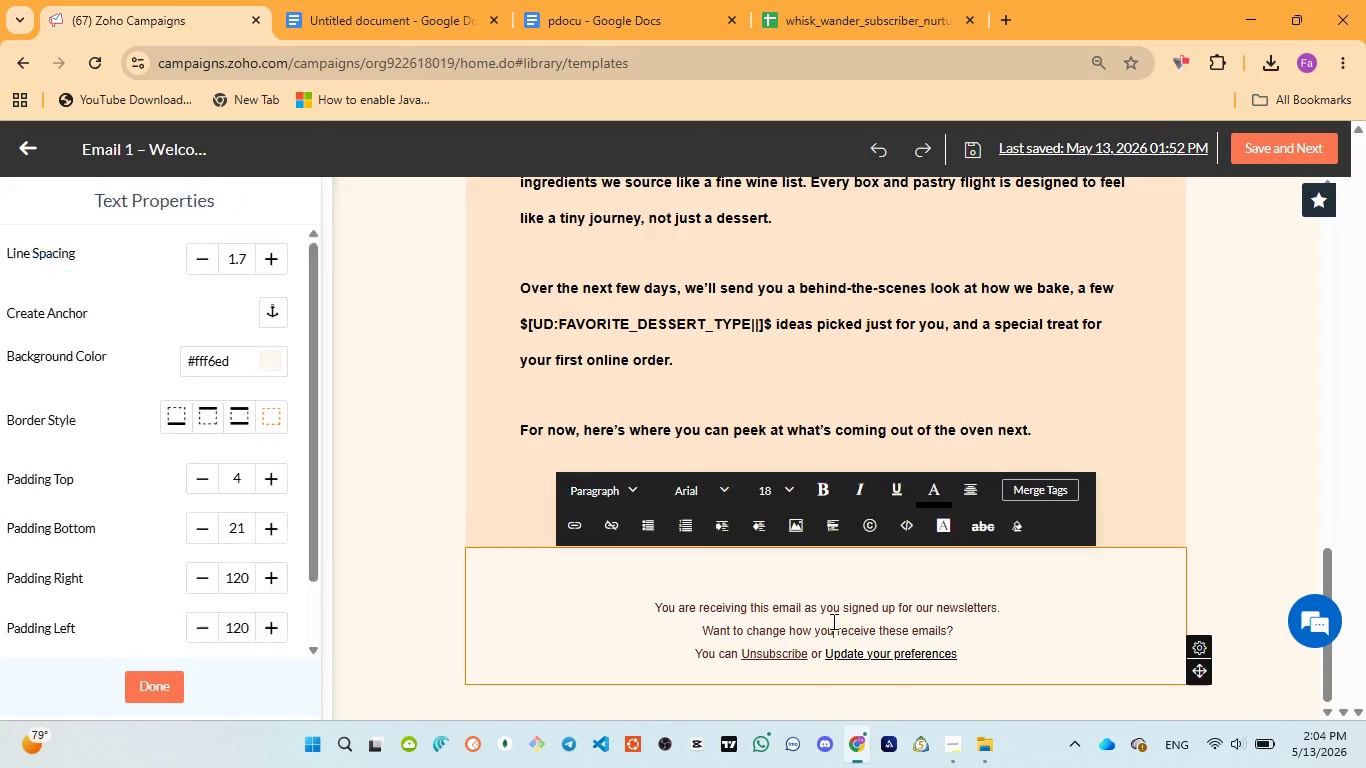 
left_click([832, 621])
 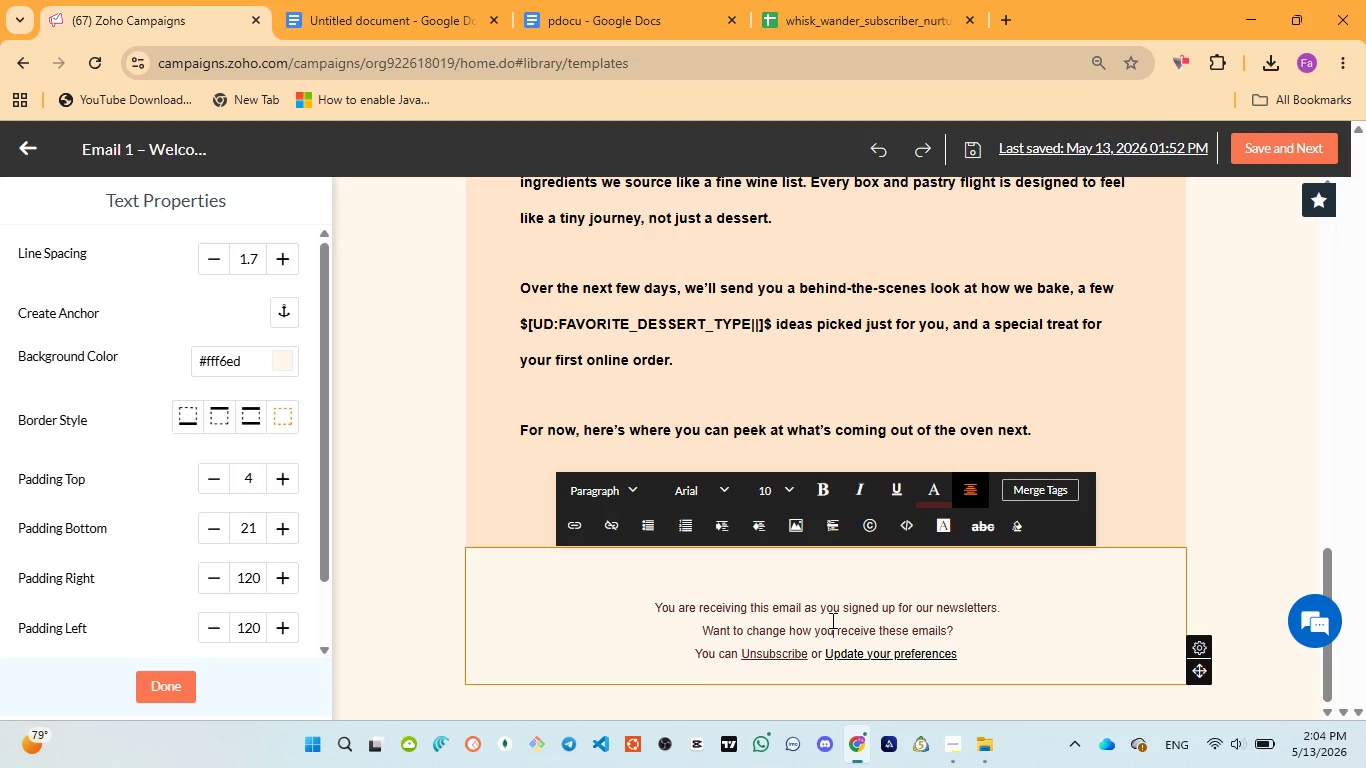 
left_click([786, 488])
 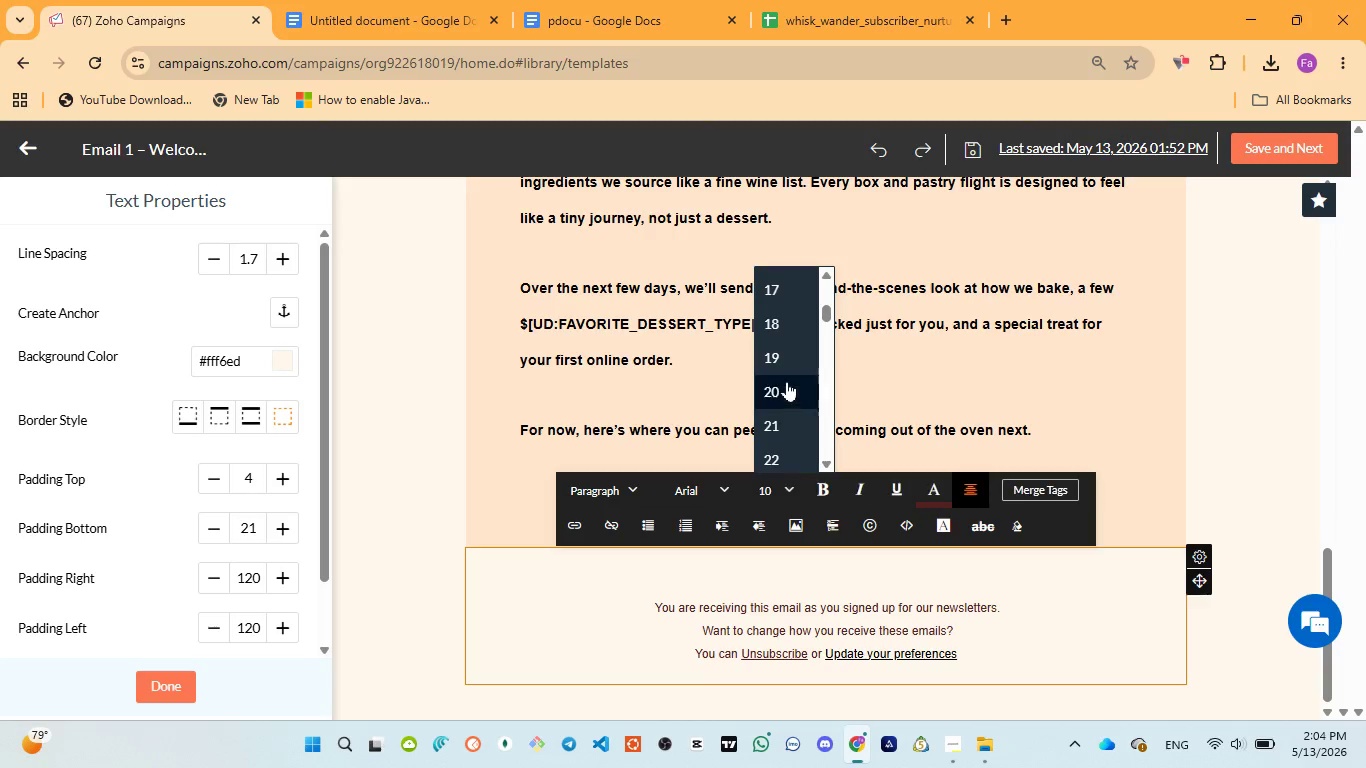 
scroll: coordinate [774, 359], scroll_direction: up, amount: 3.0
 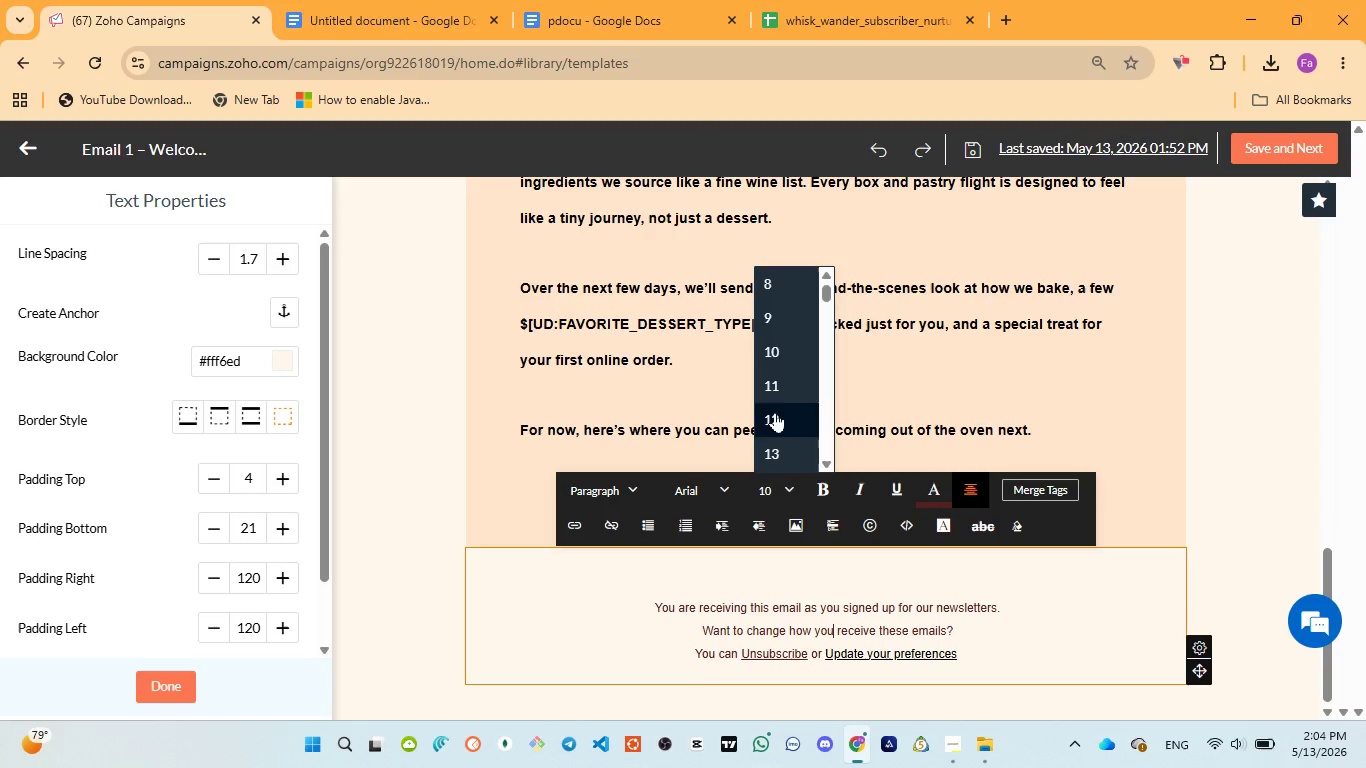 
left_click([777, 414])
 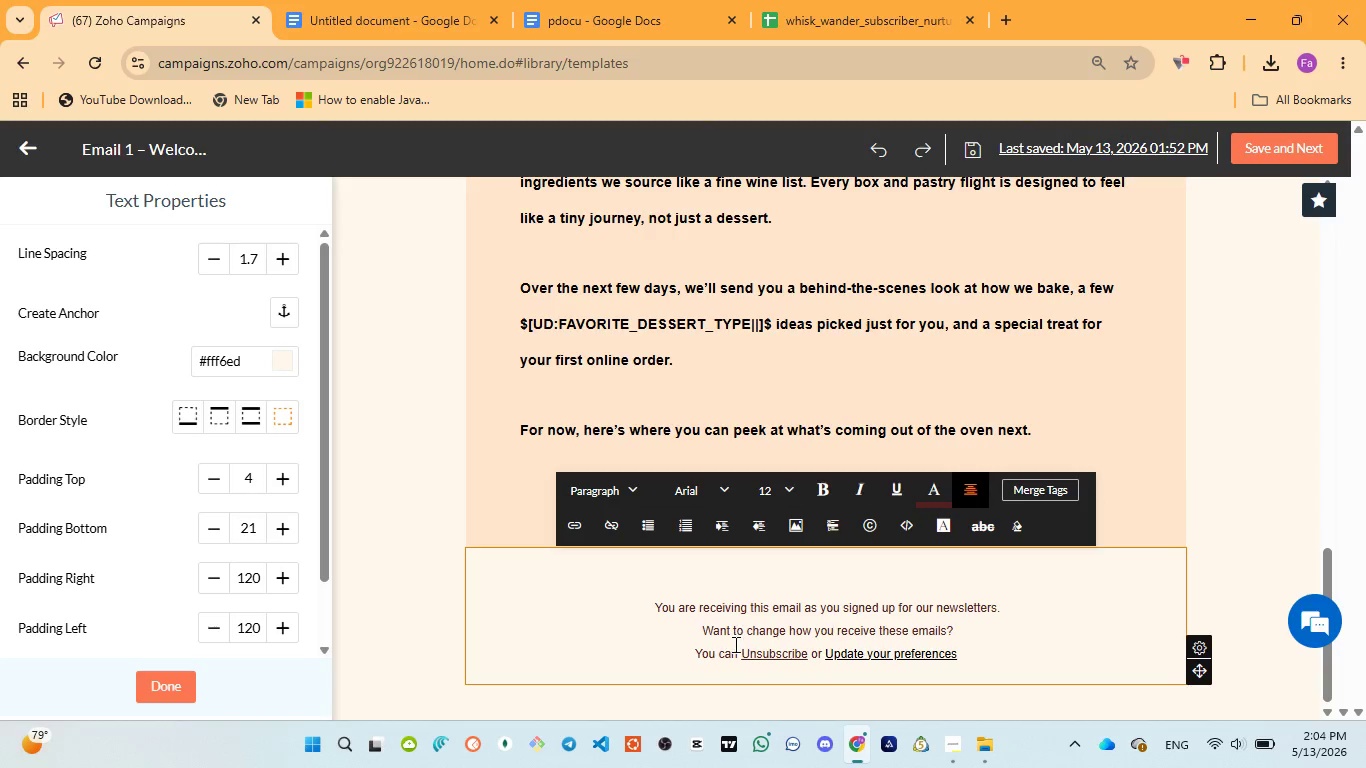 
key(Control+ControlLeft)
 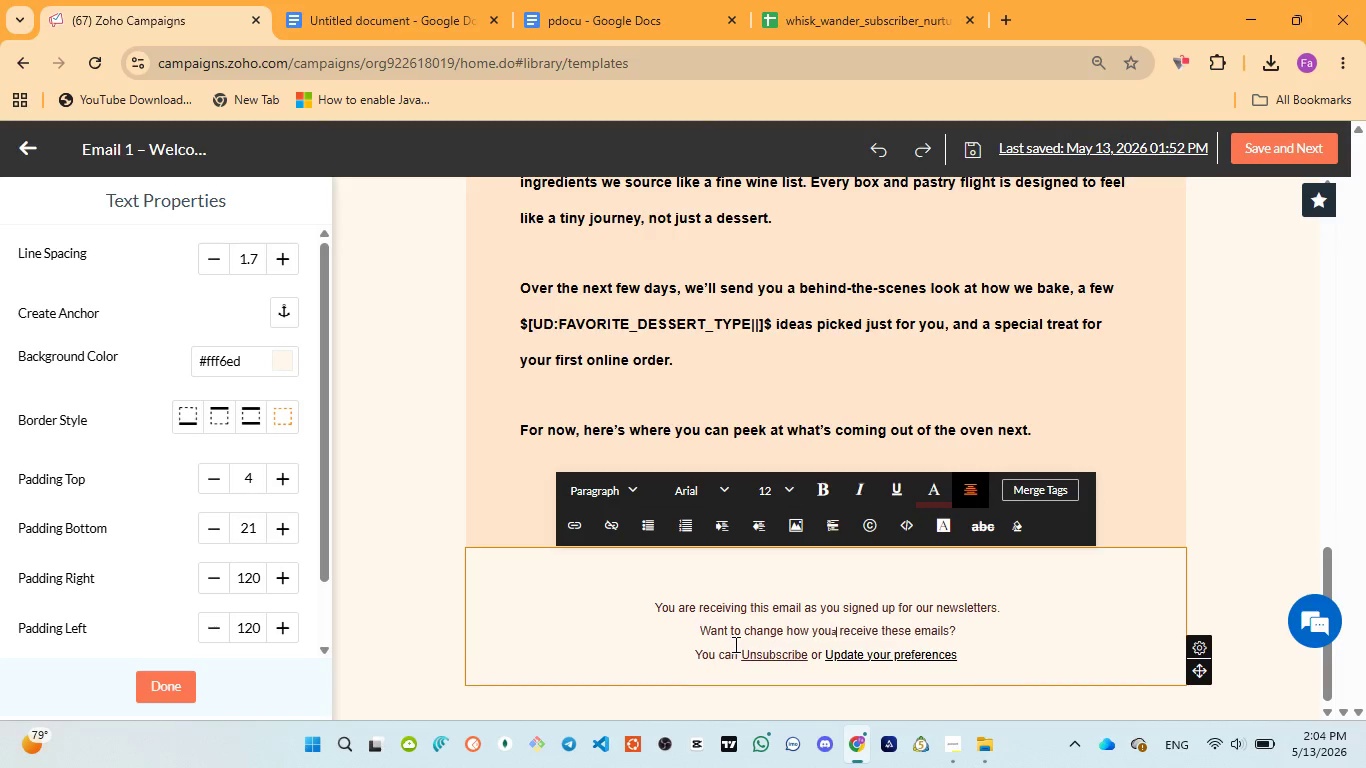 
key(A)
 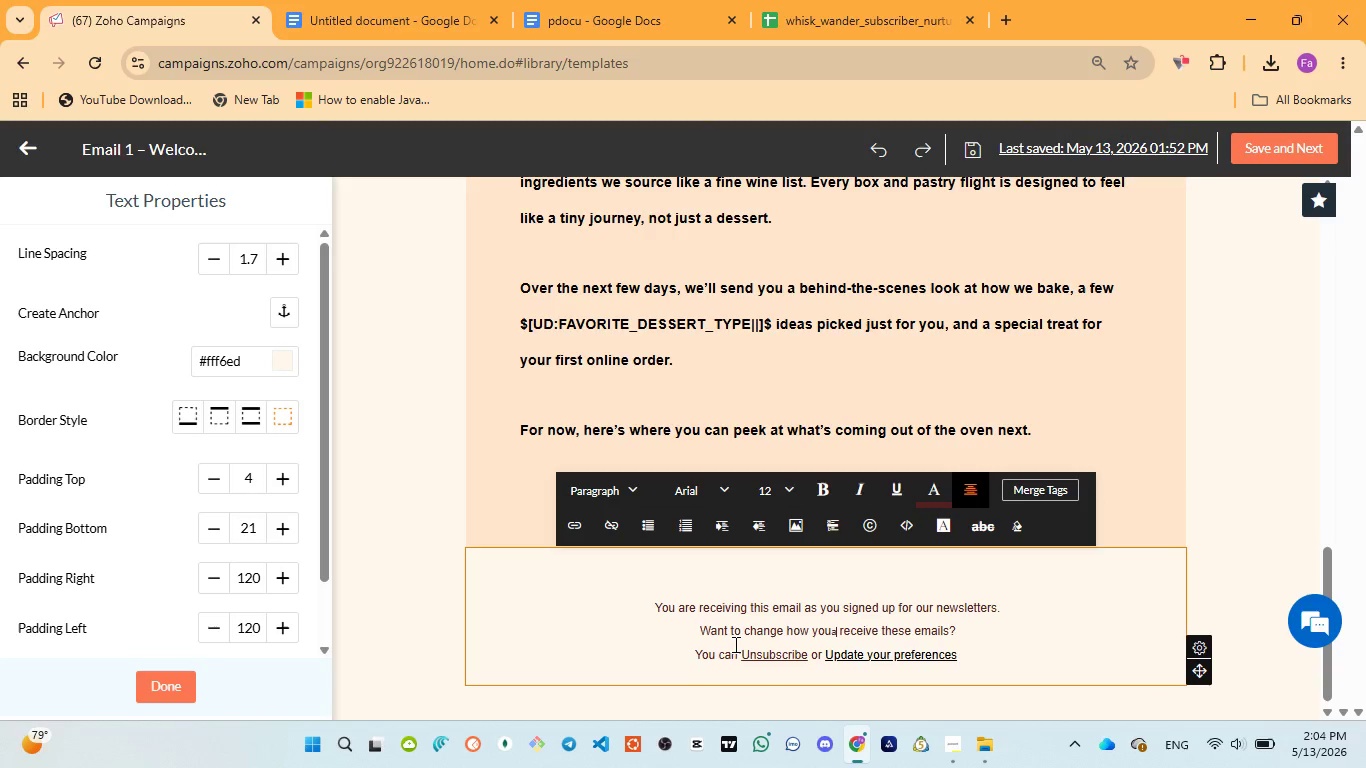 
key(Control+Z)
 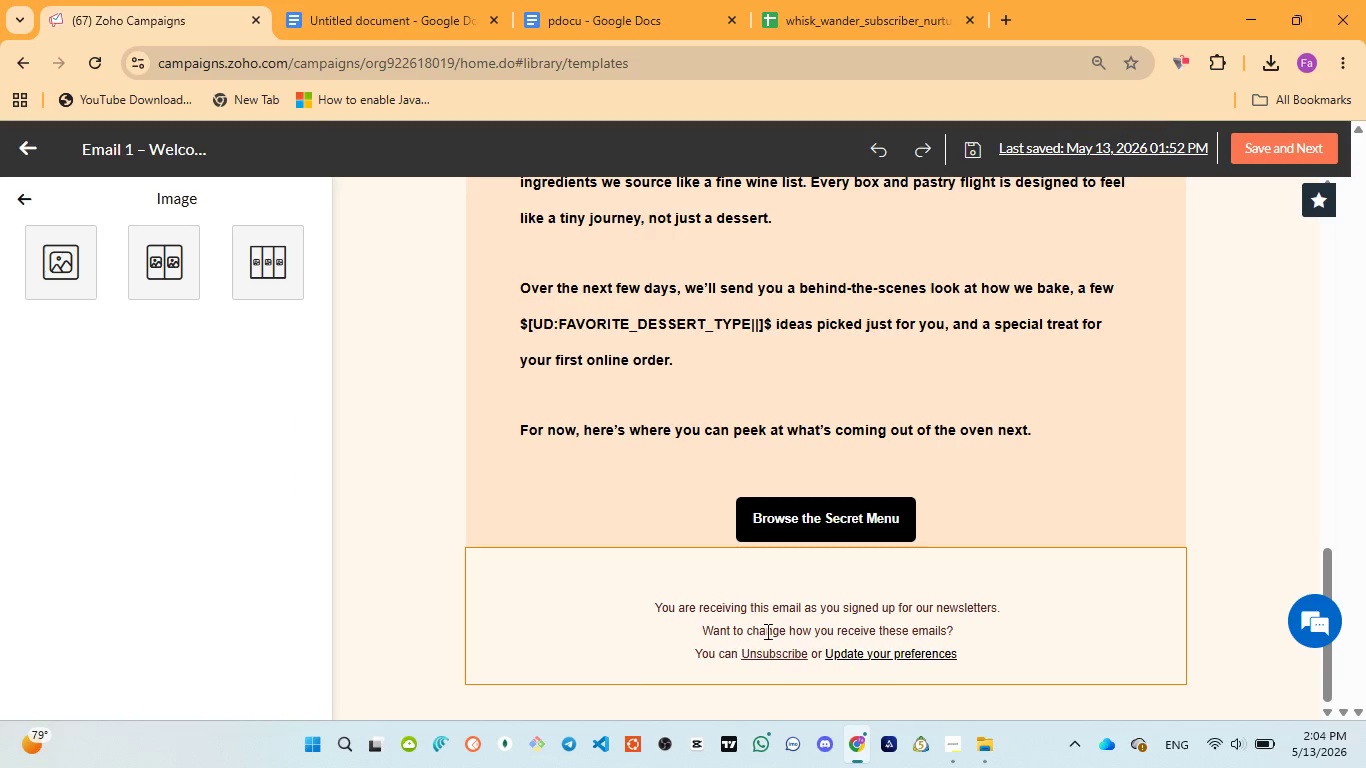 
left_click([778, 627])
 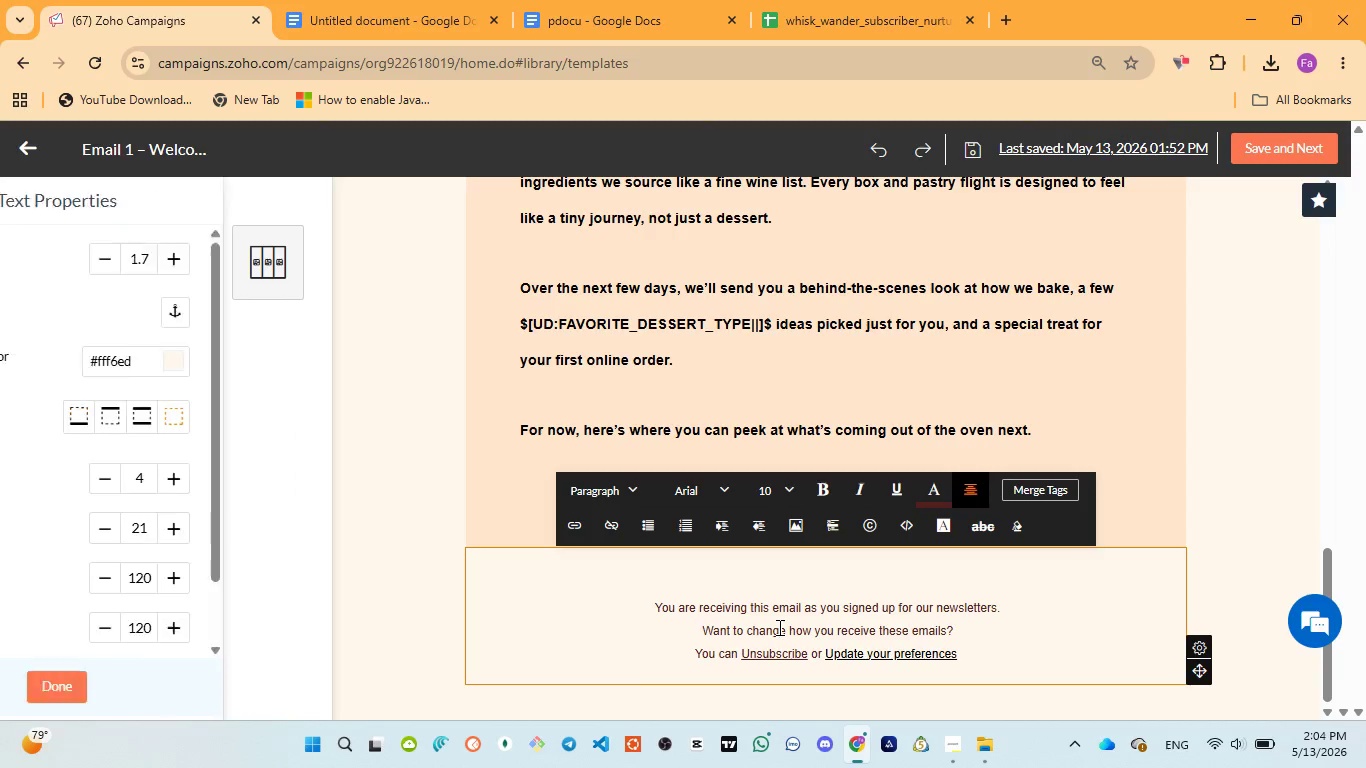 
key(Control+A)
 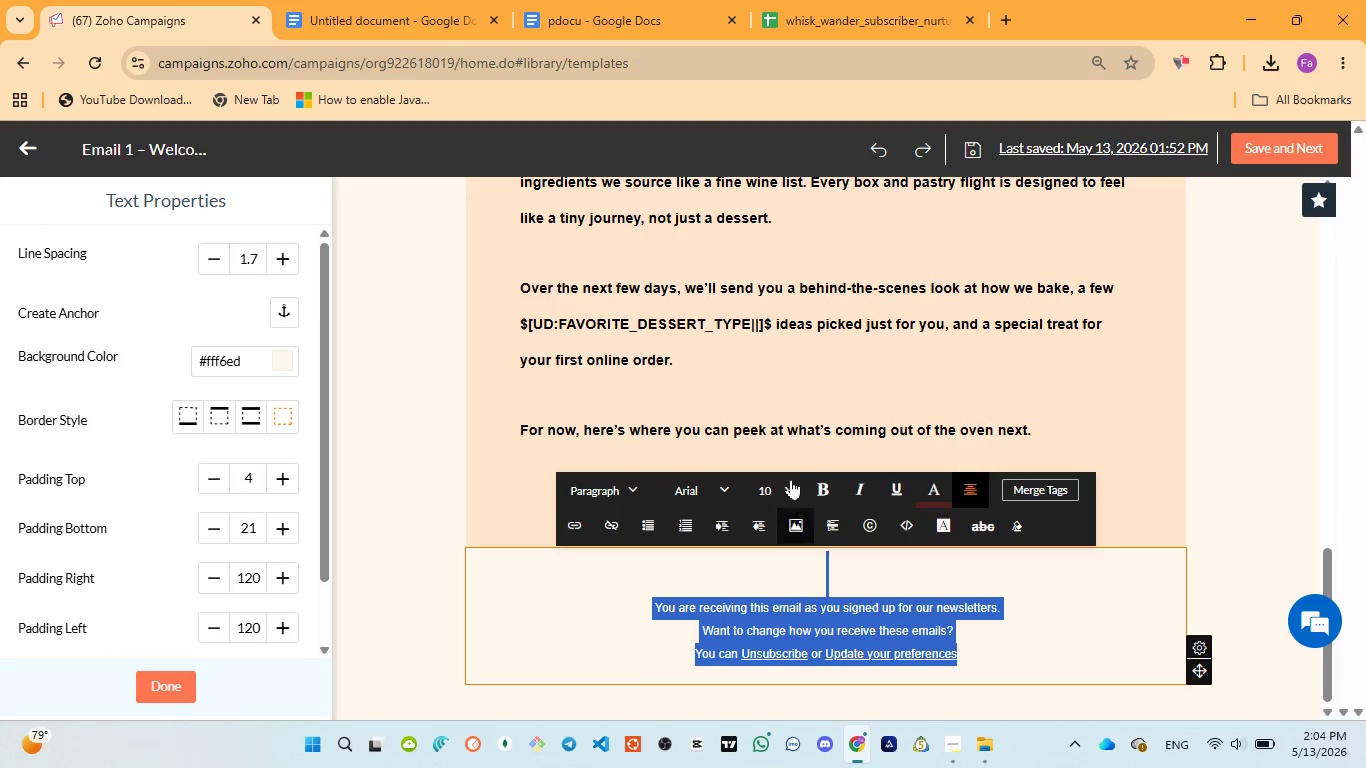 
left_click([791, 476])
 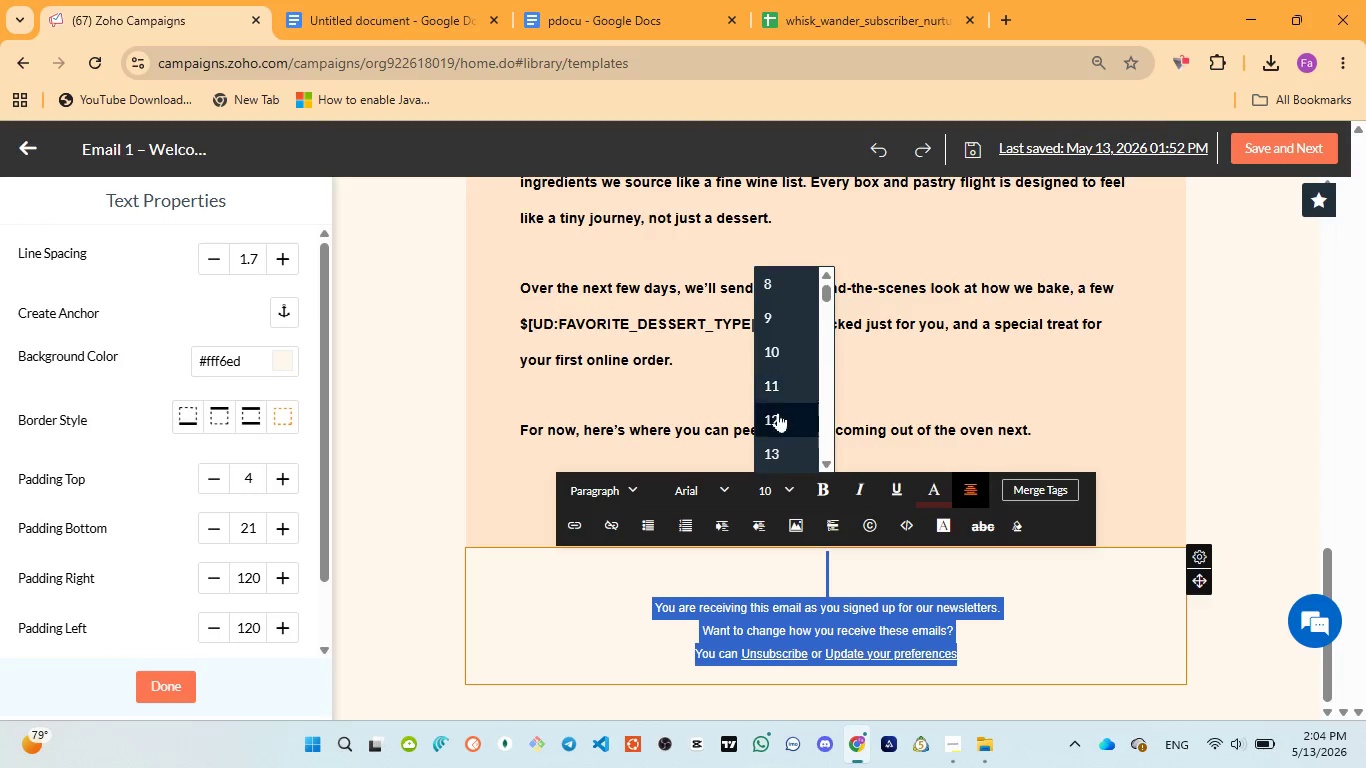 
left_click([781, 416])
 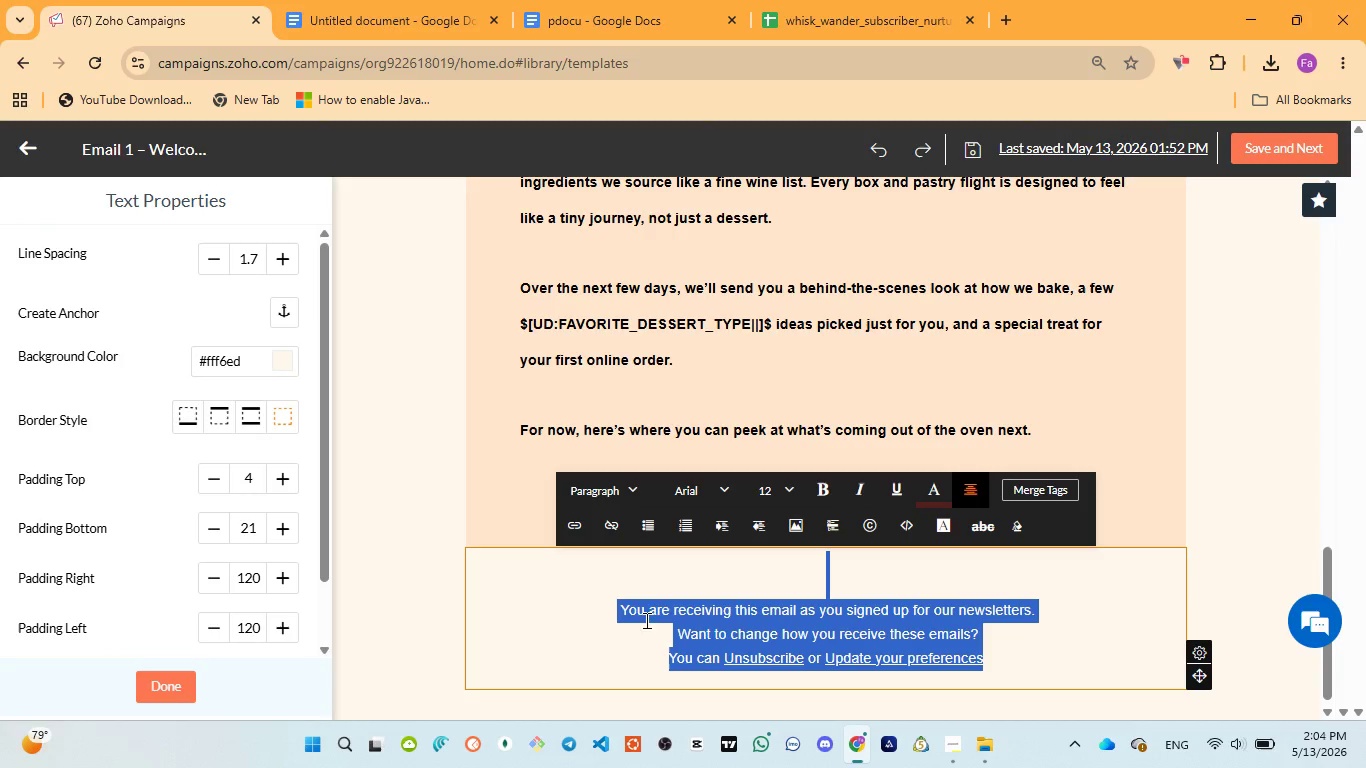 
left_click([605, 627])
 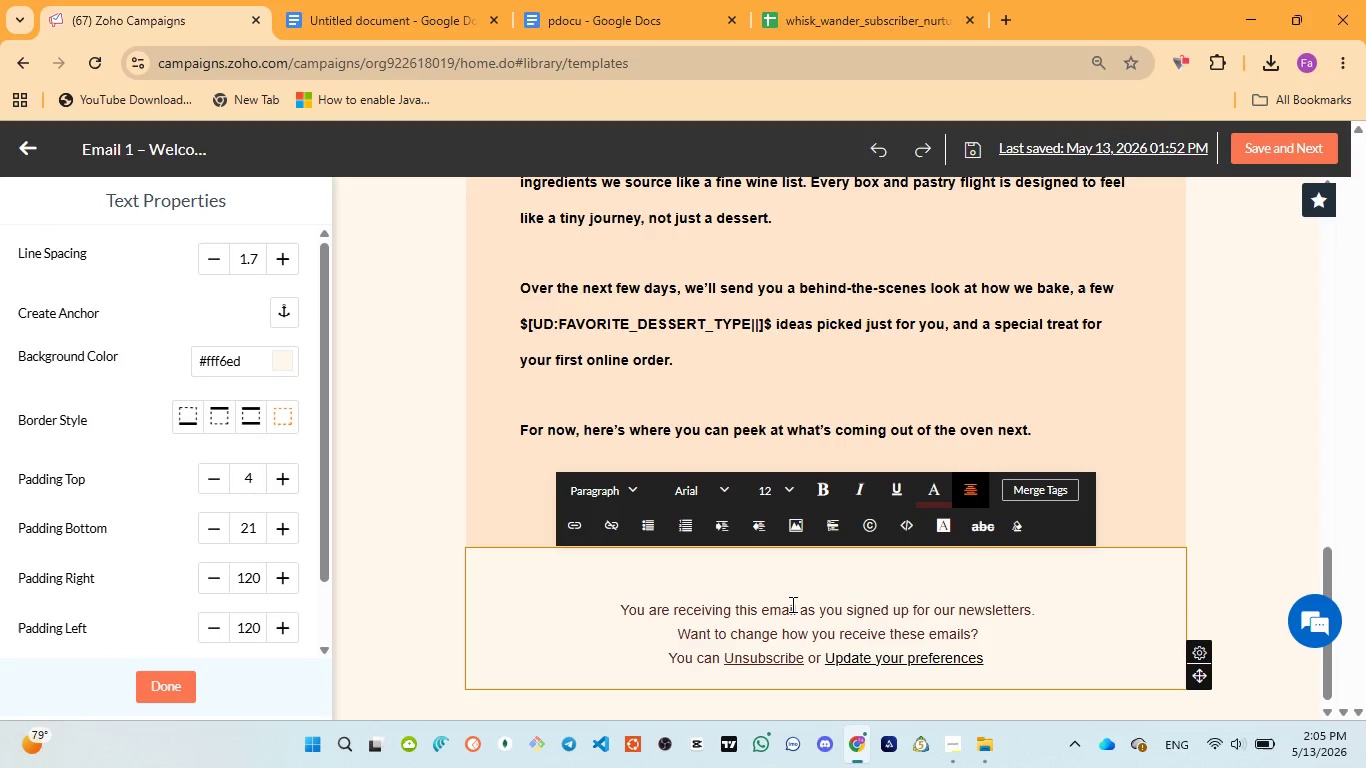 
wait(5.47)
 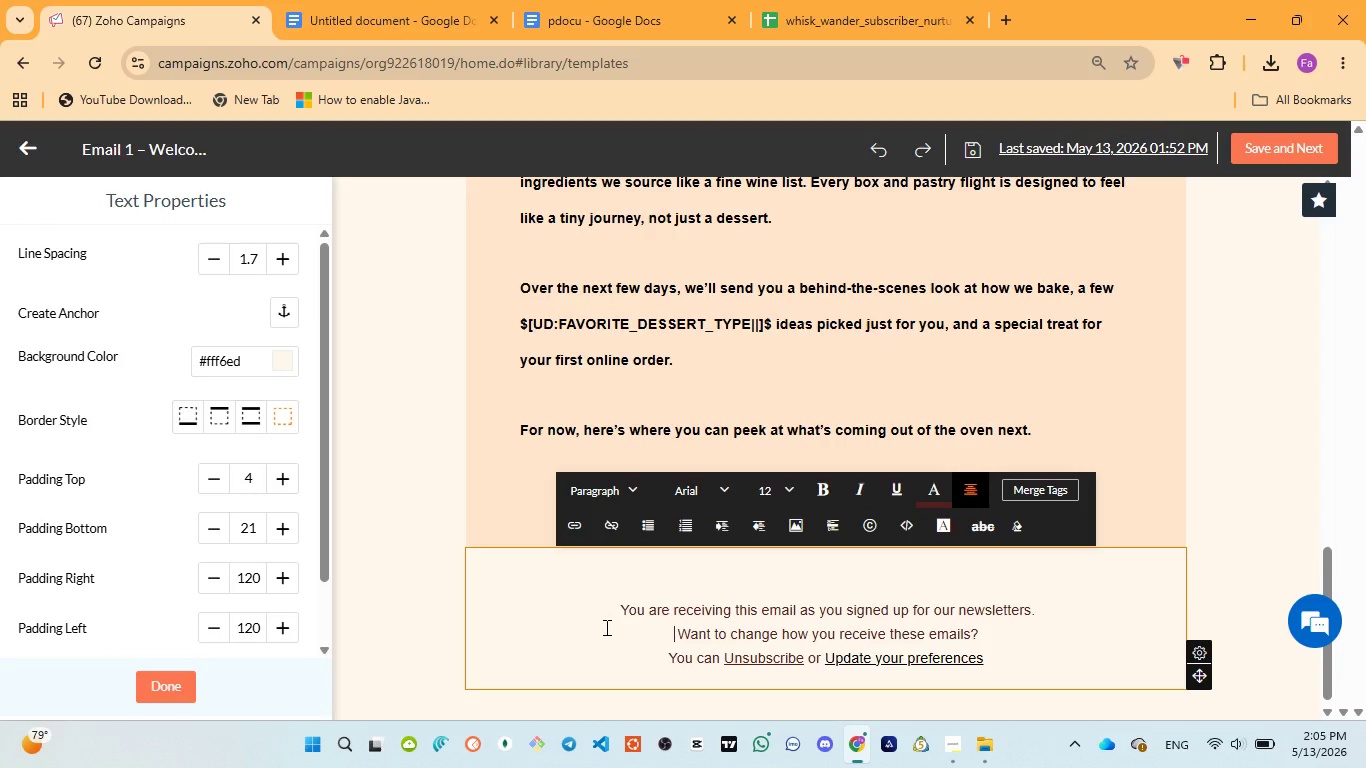 
left_click([1256, 486])
 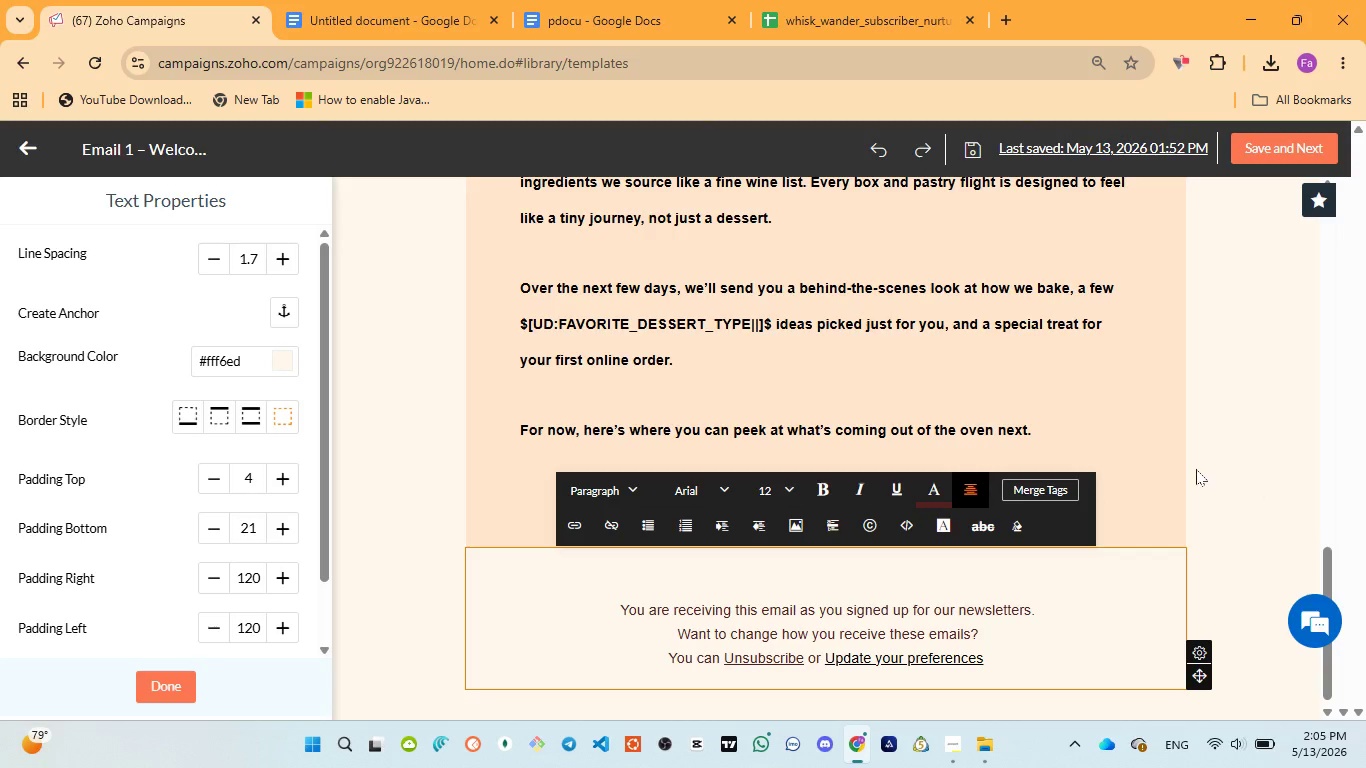 
left_click([1133, 496])
 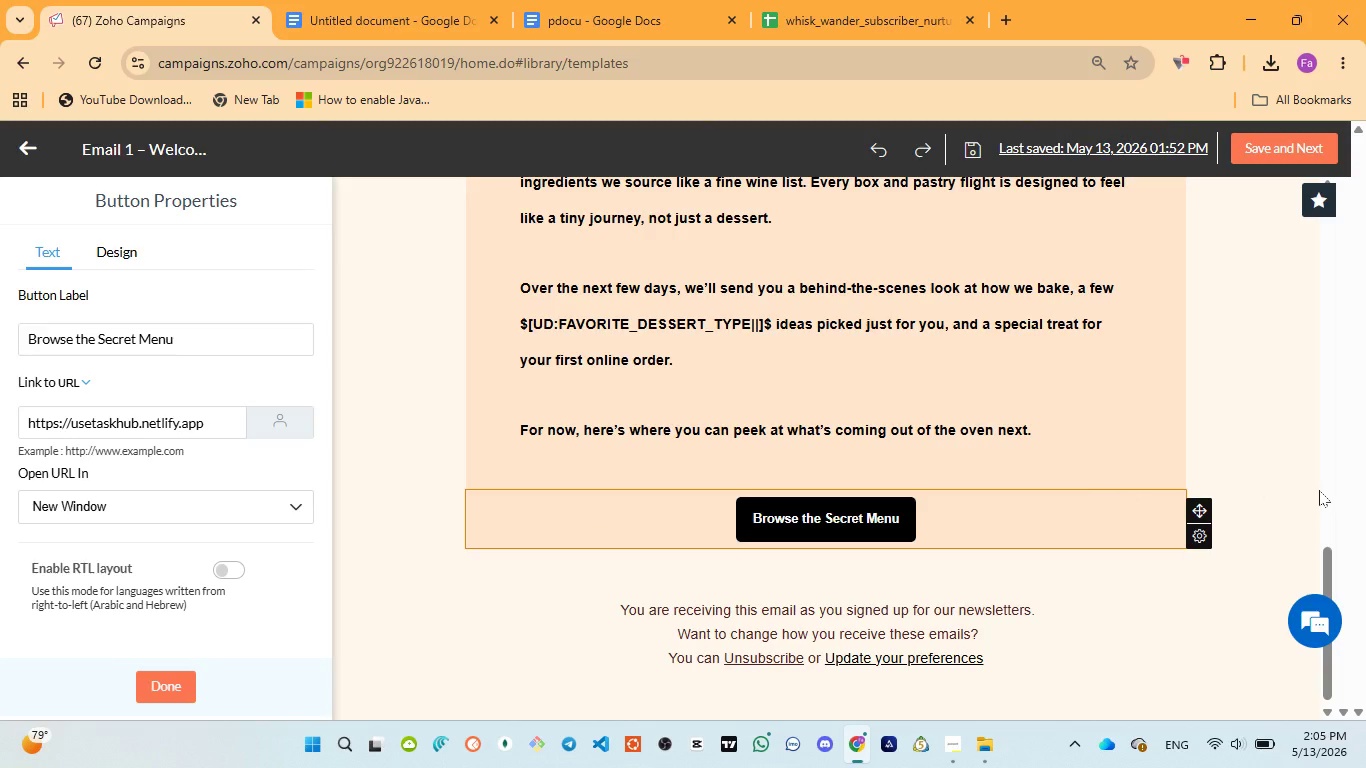 
wait(9.75)
 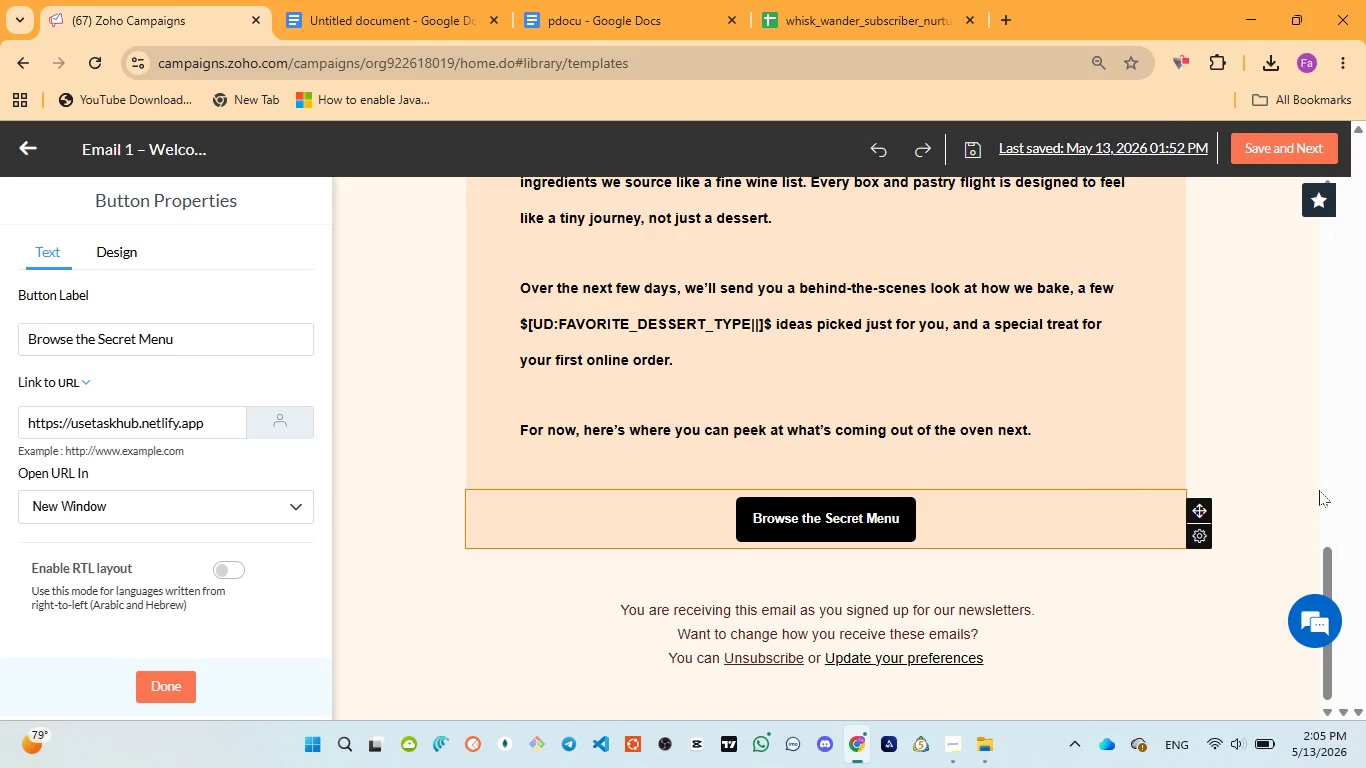 
scroll: coordinate [1315, 493], scroll_direction: down, amount: 2.0
 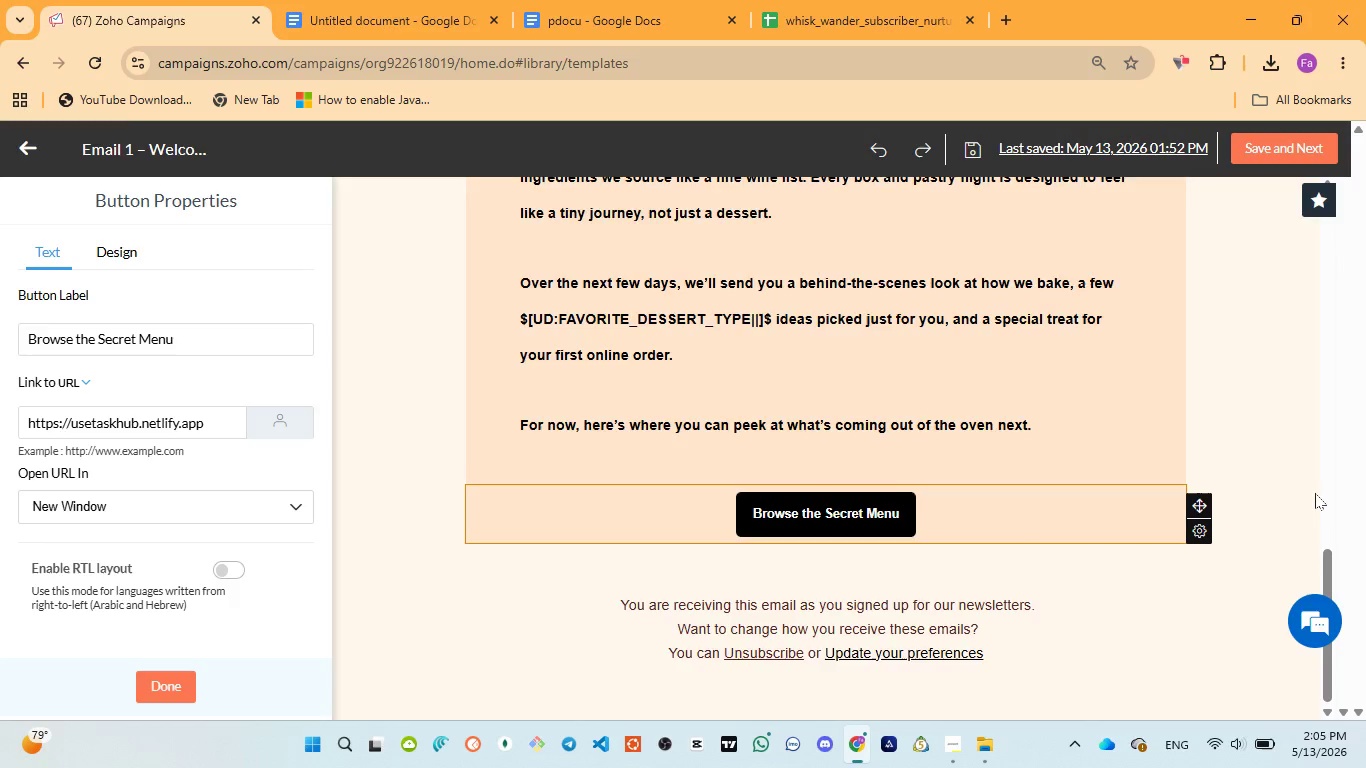 
scroll: coordinate [1314, 493], scroll_direction: up, amount: 10.0
 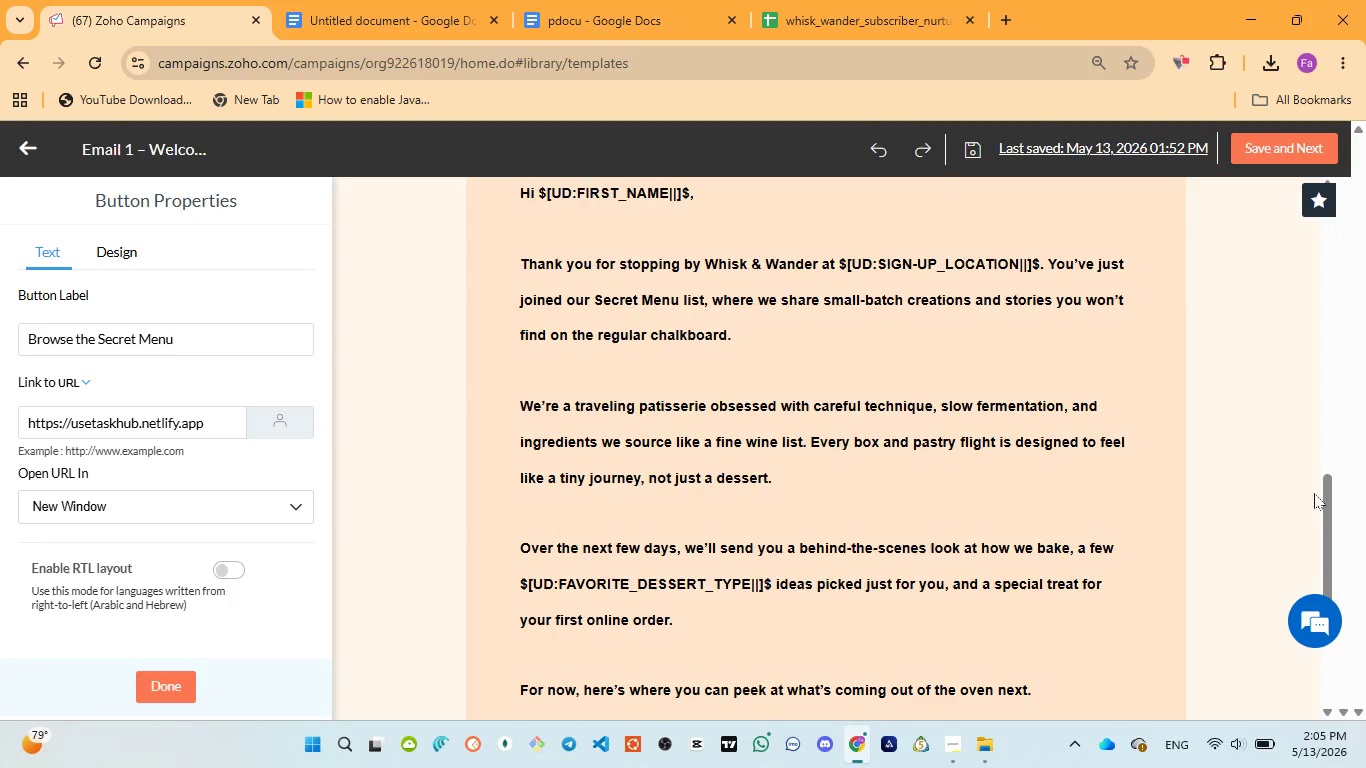 
scroll: coordinate [1314, 493], scroll_direction: down, amount: 3.0
 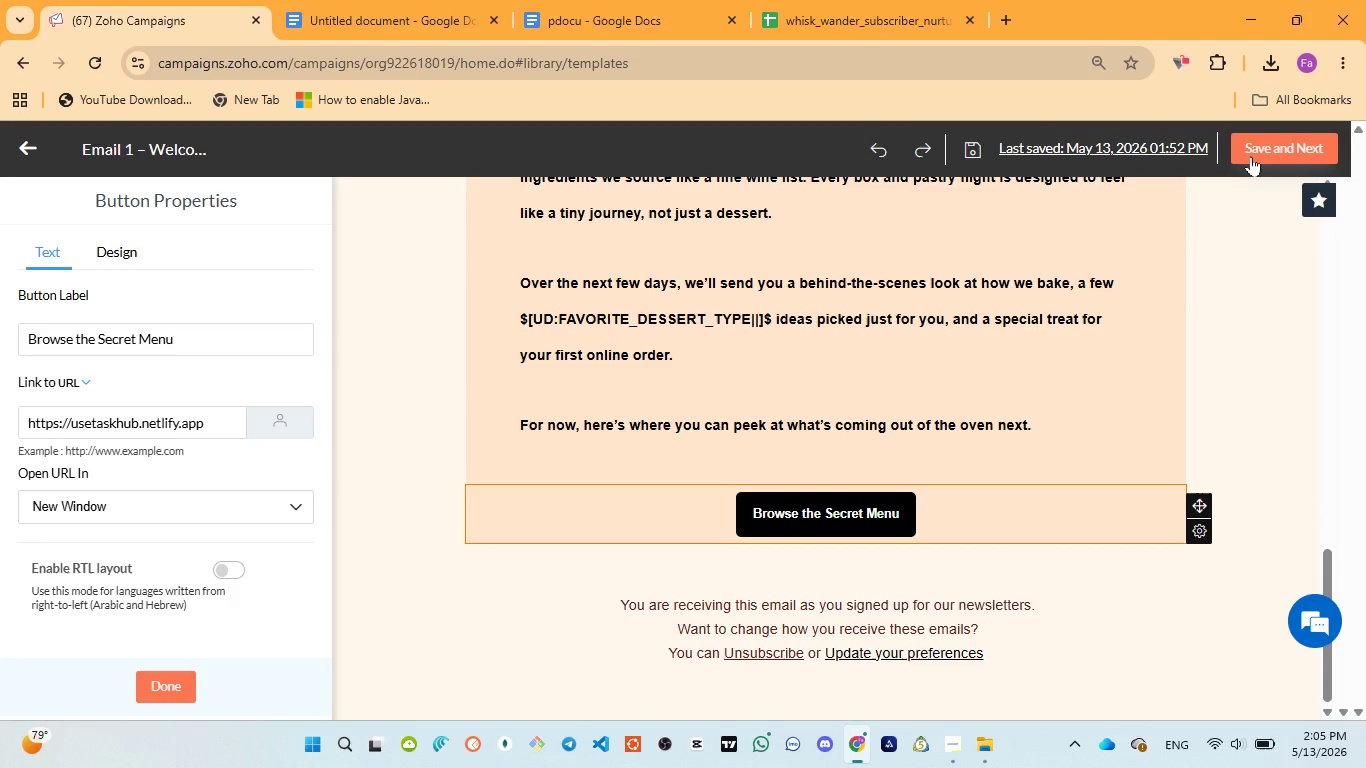 
left_click([1251, 156])
 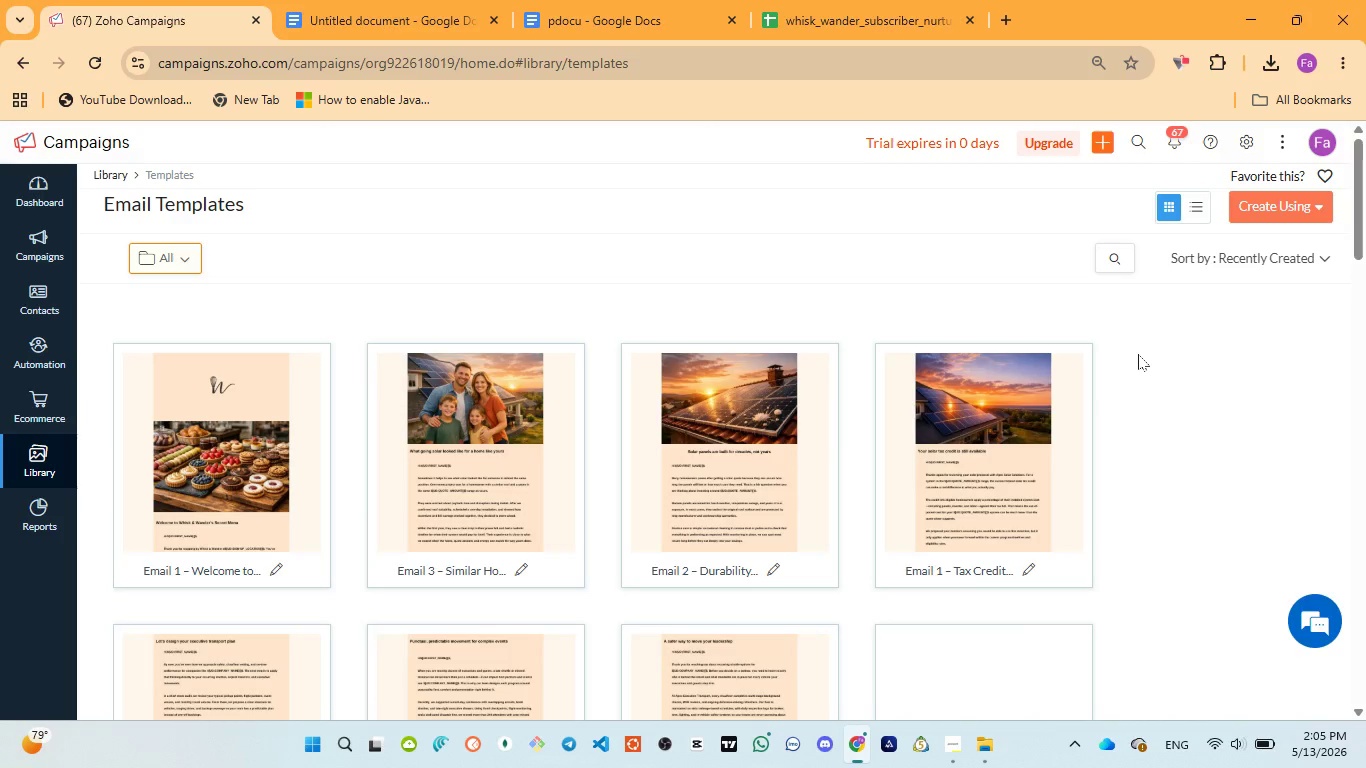 
wait(25.28)
 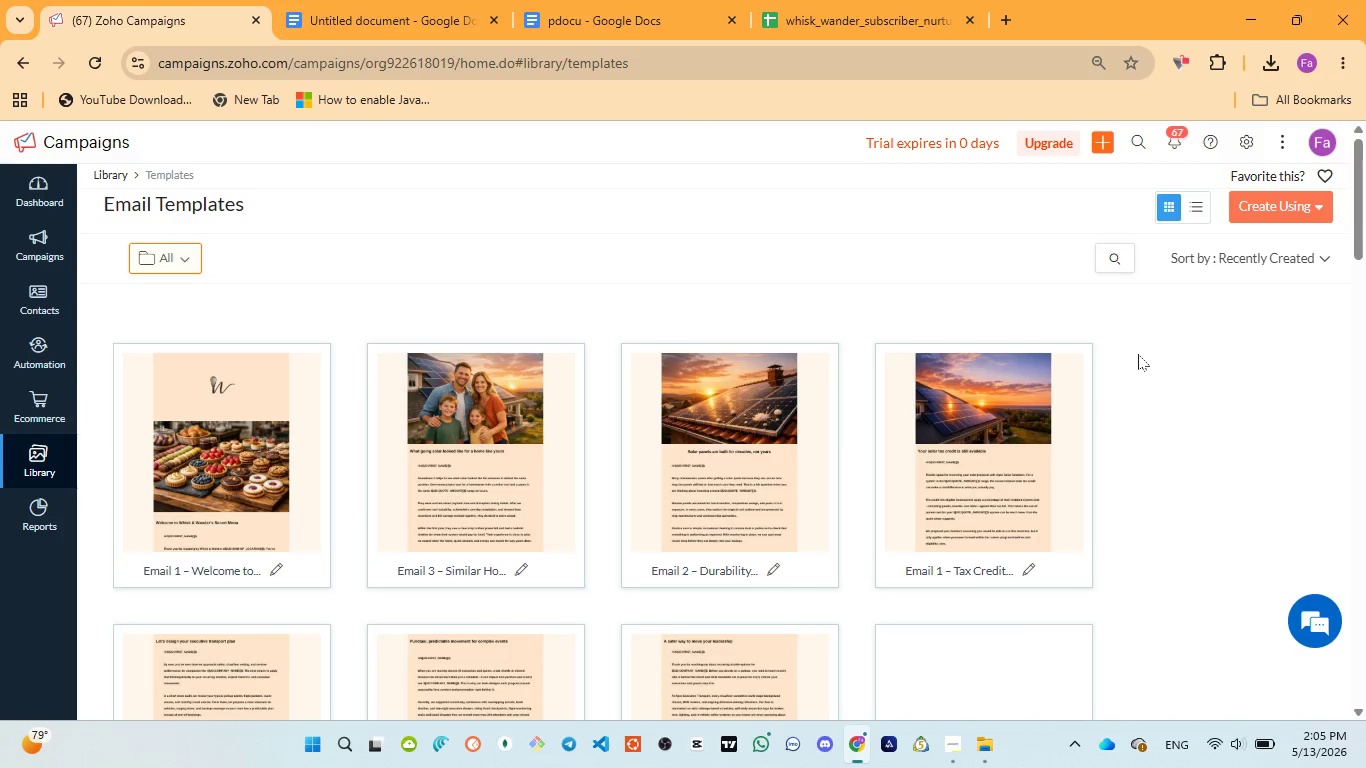 
left_click([140, 526])
 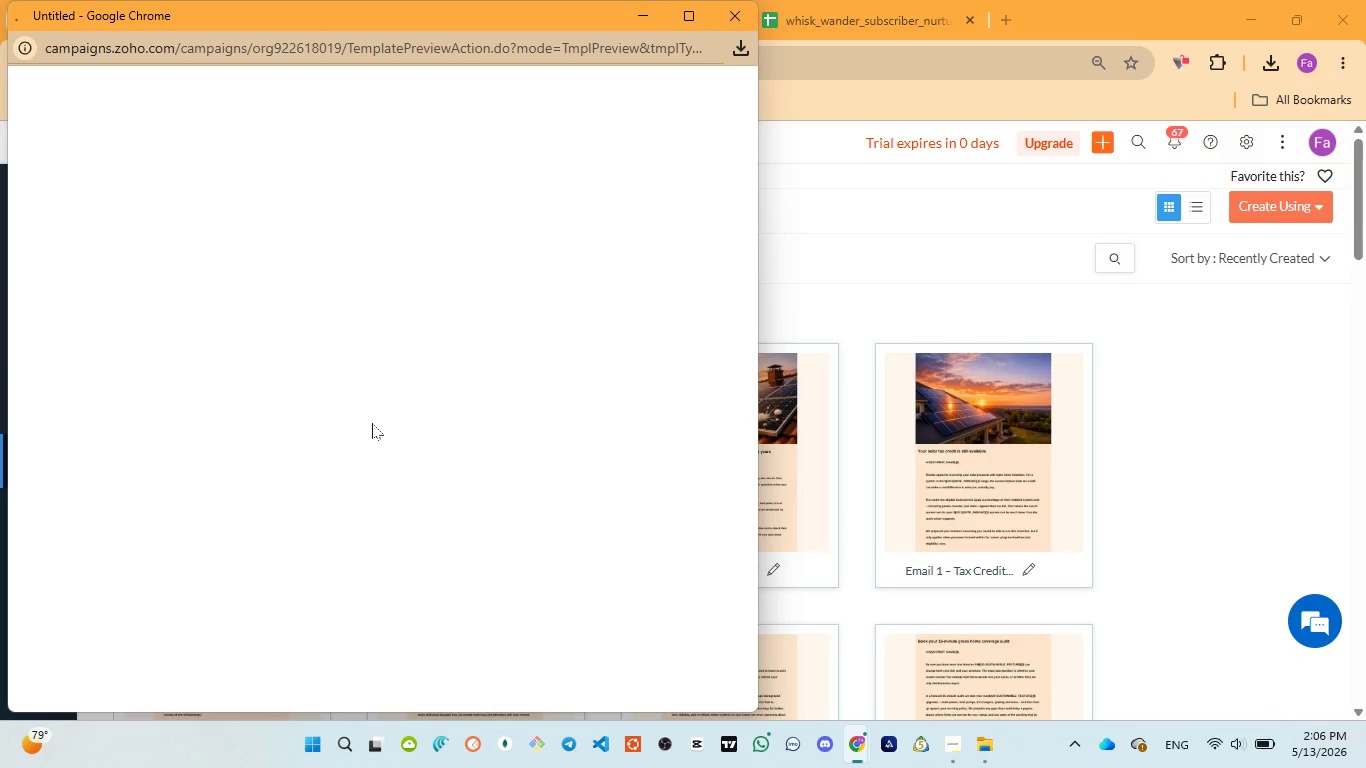 
wait(15.31)
 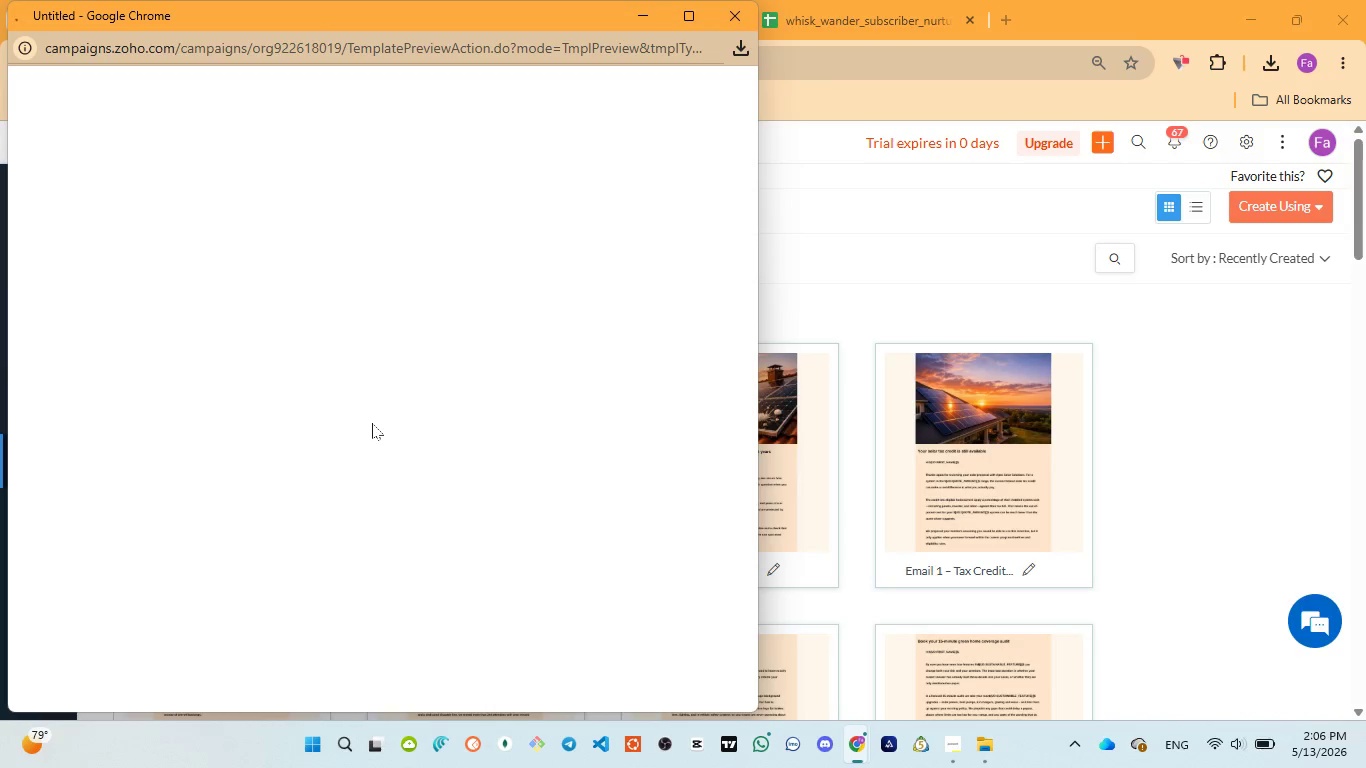 
scroll: coordinate [504, 397], scroll_direction: up, amount: 2.0
 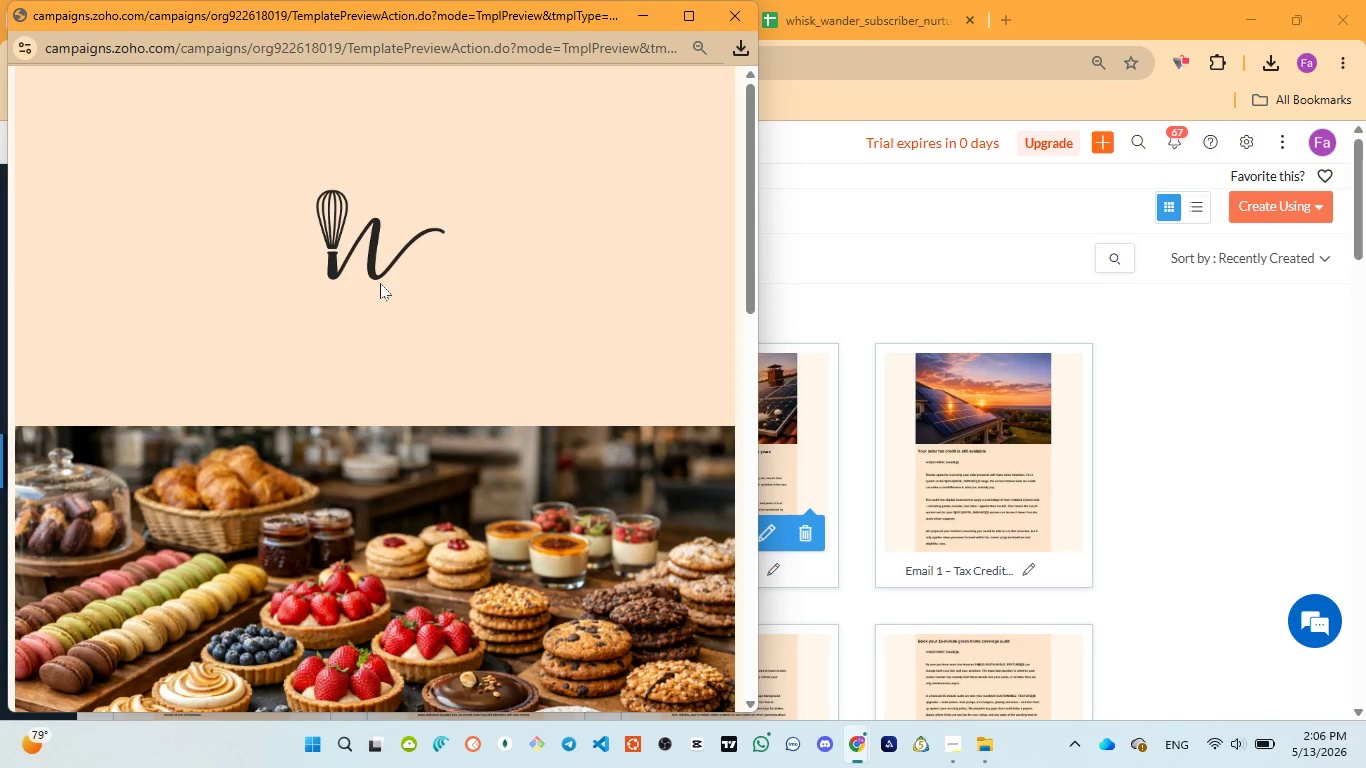 
scroll: coordinate [378, 289], scroll_direction: down, amount: 7.0
 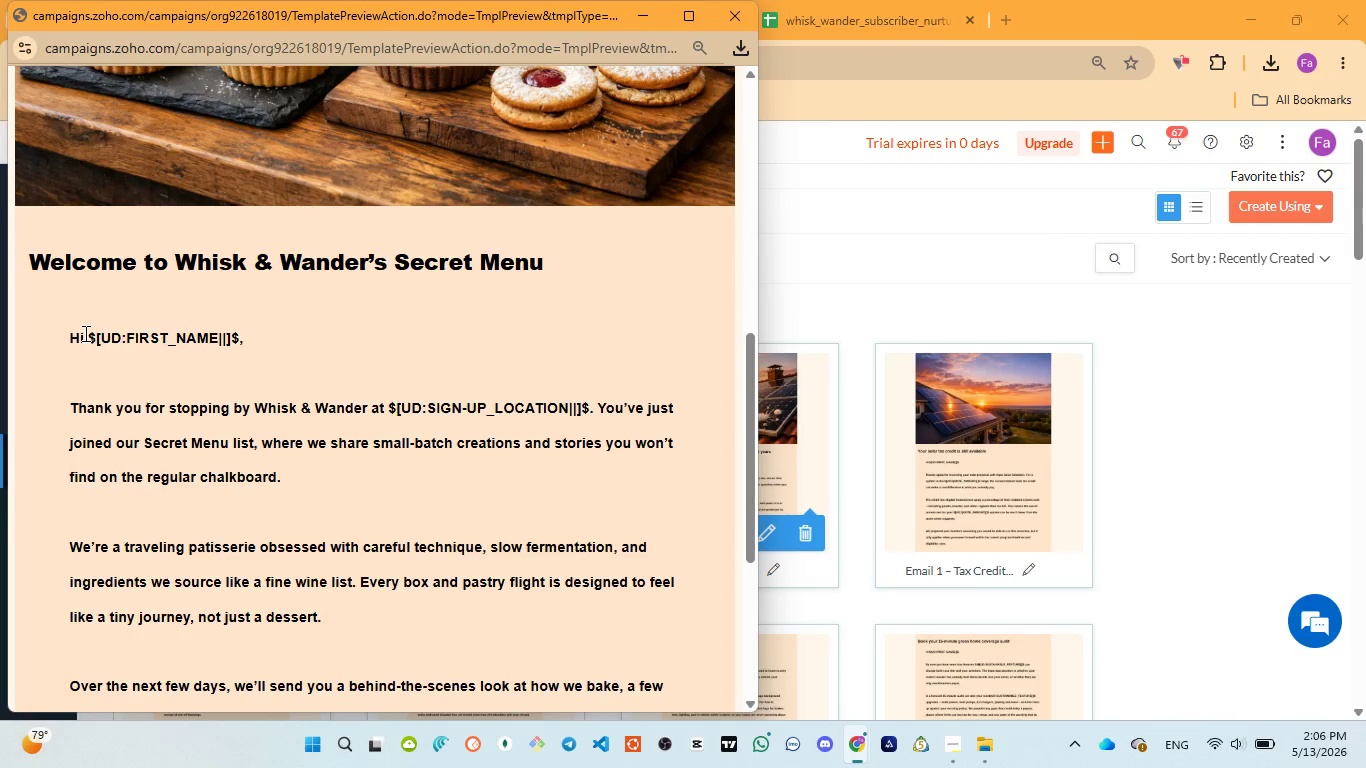 
left_click([84, 333])
 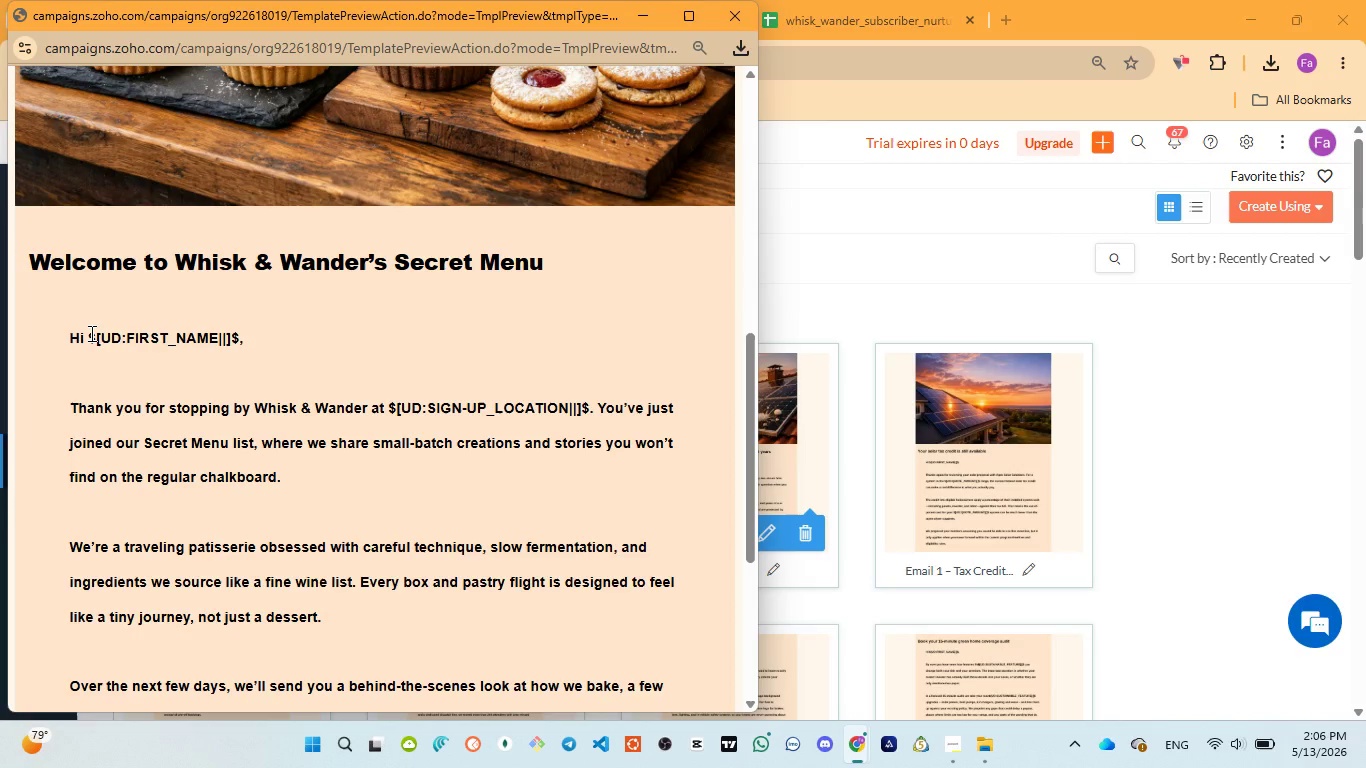 
left_click_drag(start_coordinate=[90, 333], to_coordinate=[237, 333])
 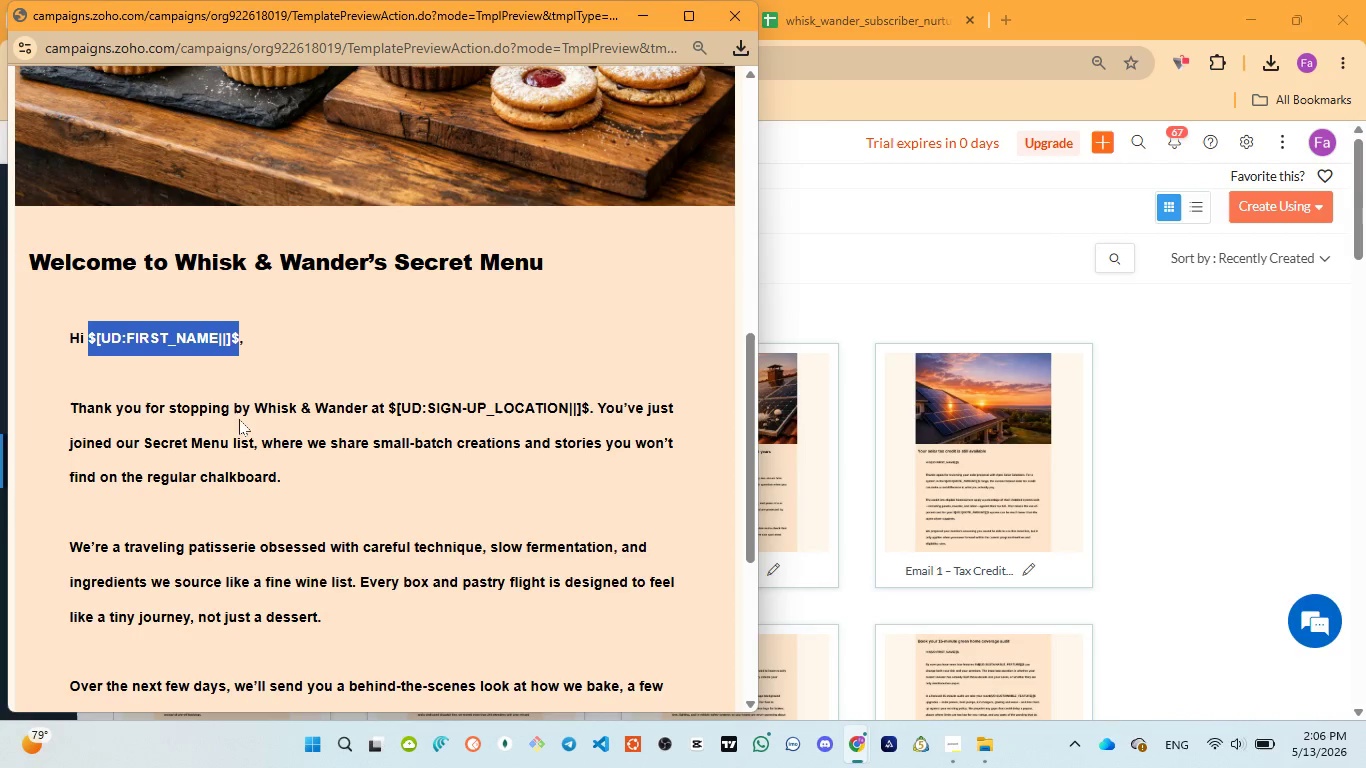 
wait(5.25)
 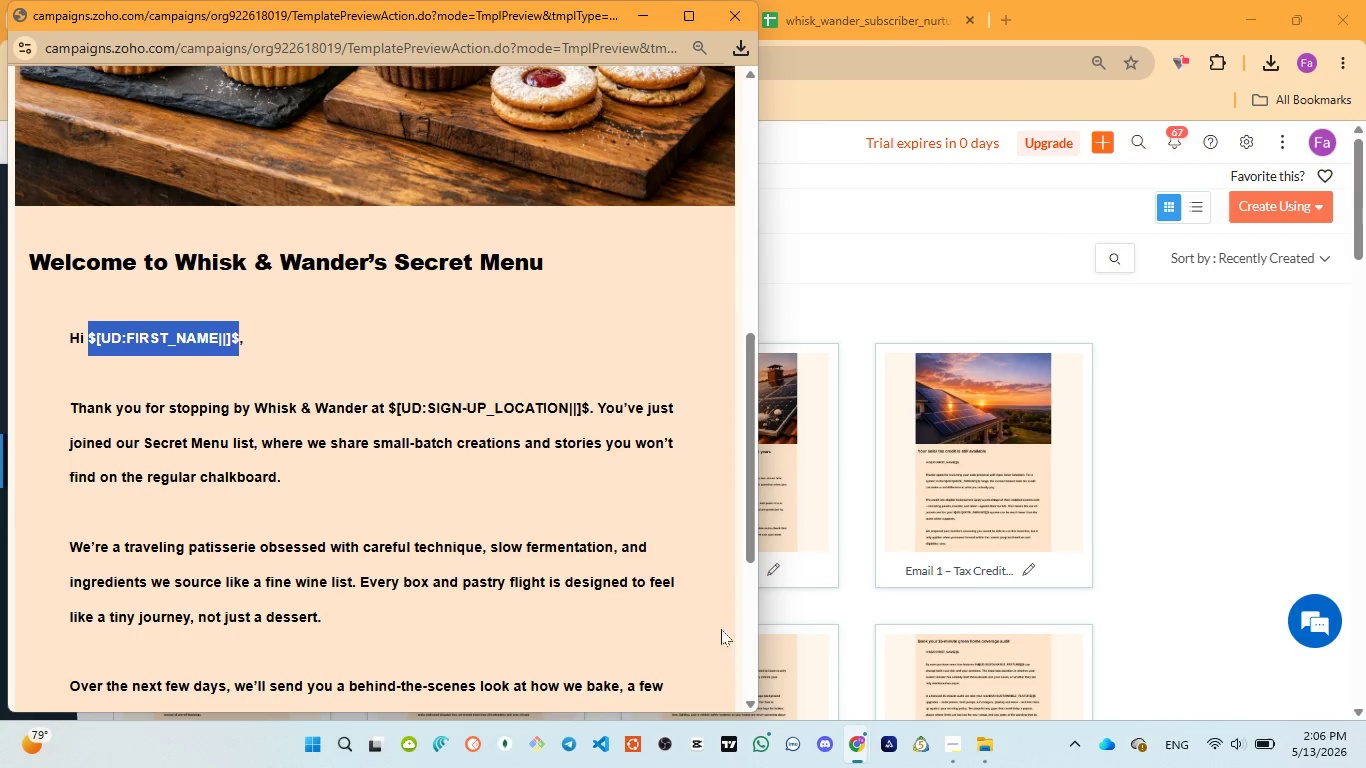 
left_click_drag(start_coordinate=[389, 404], to_coordinate=[591, 404])
 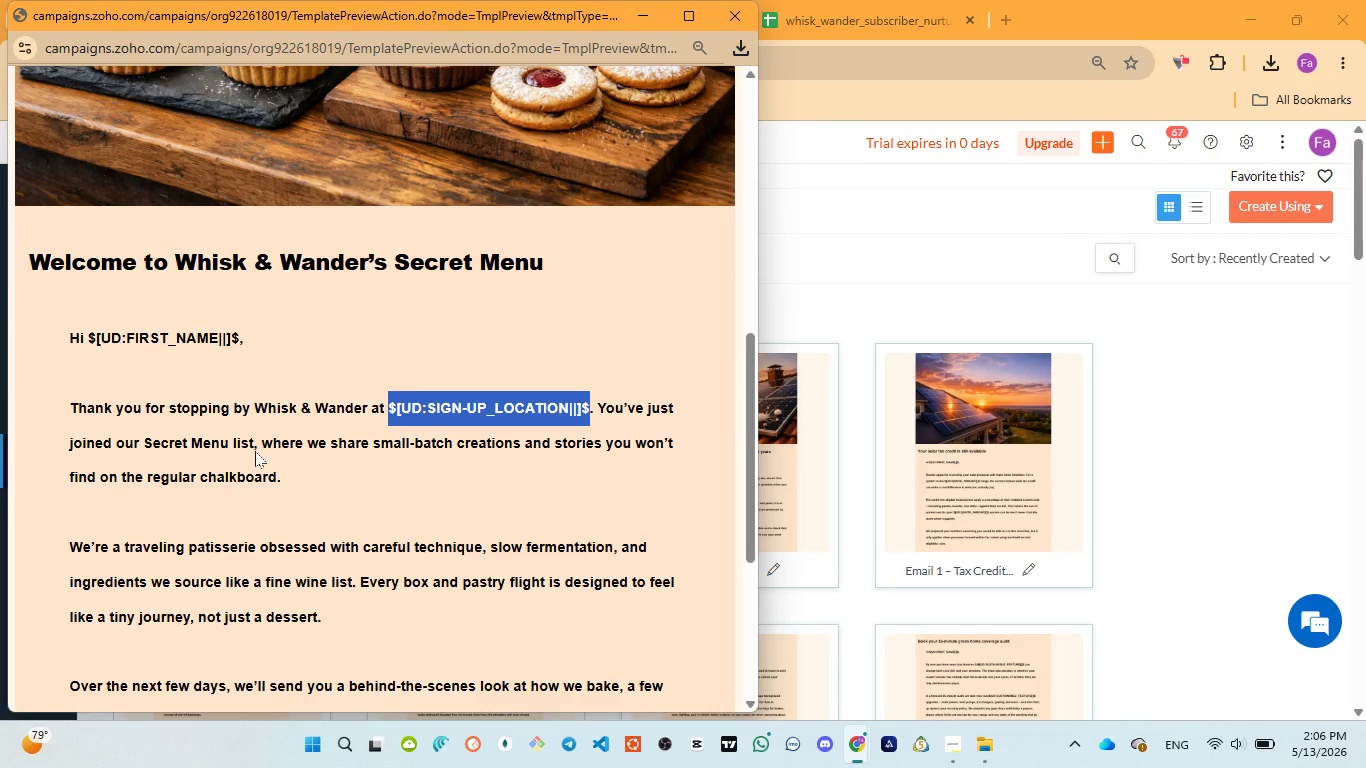 
scroll: coordinate [255, 451], scroll_direction: down, amount: 3.0
 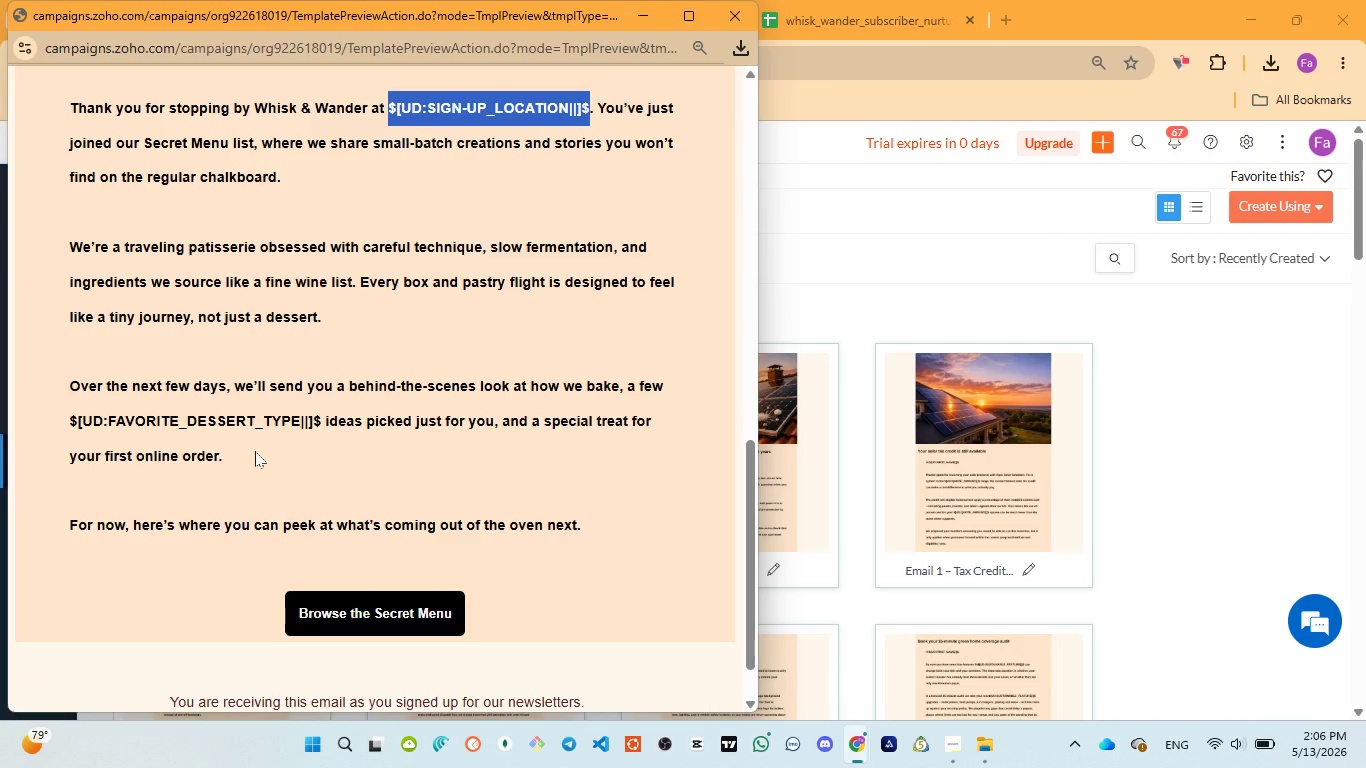 
wait(7.83)
 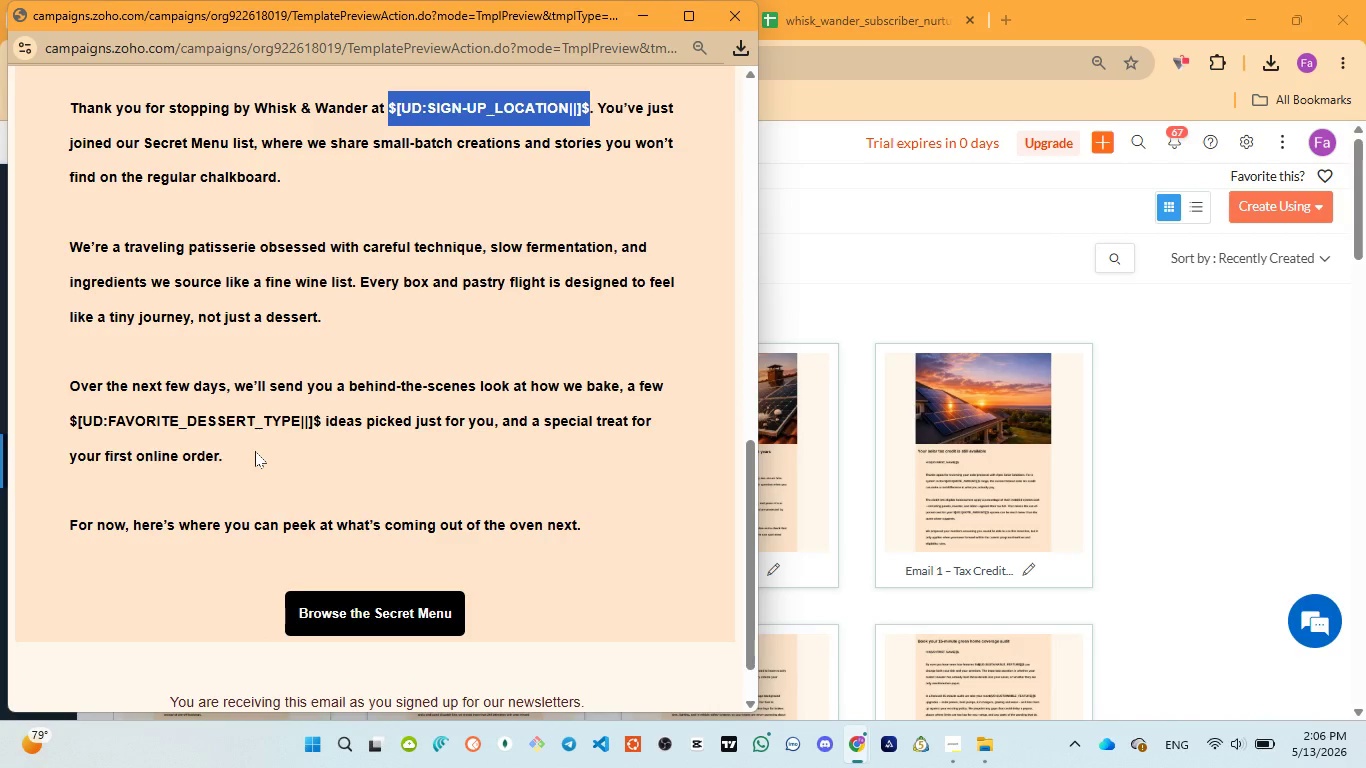 
left_click_drag(start_coordinate=[69, 422], to_coordinate=[322, 413])
 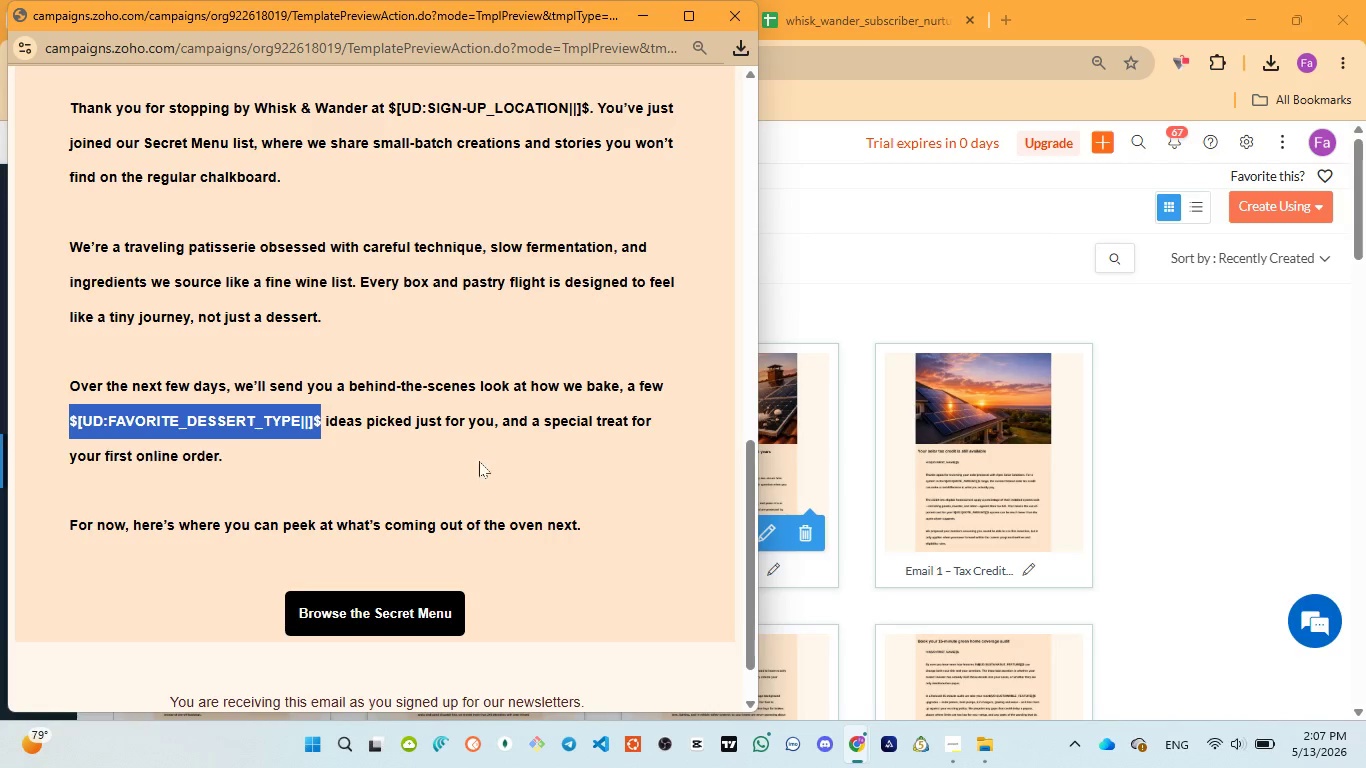 
wait(8.77)
 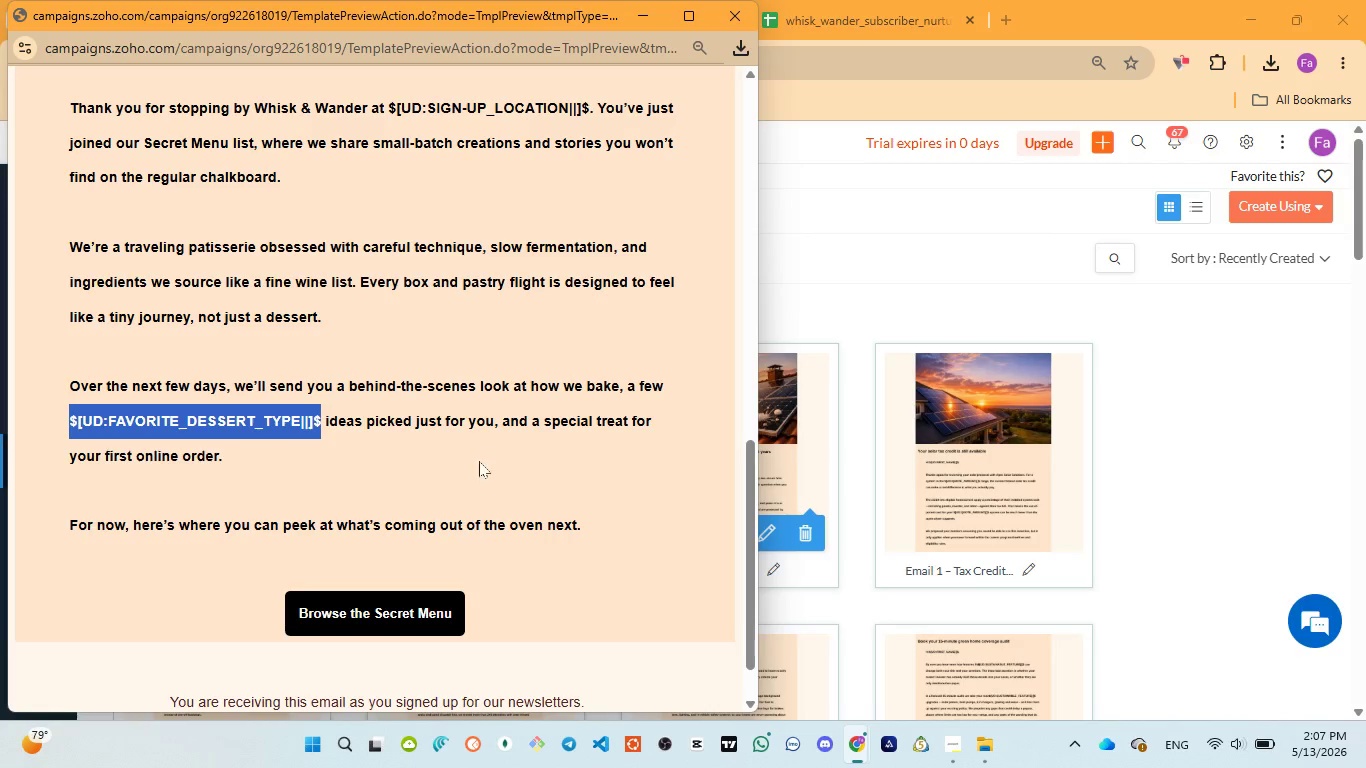 
scroll: coordinate [478, 462], scroll_direction: down, amount: 1.0
 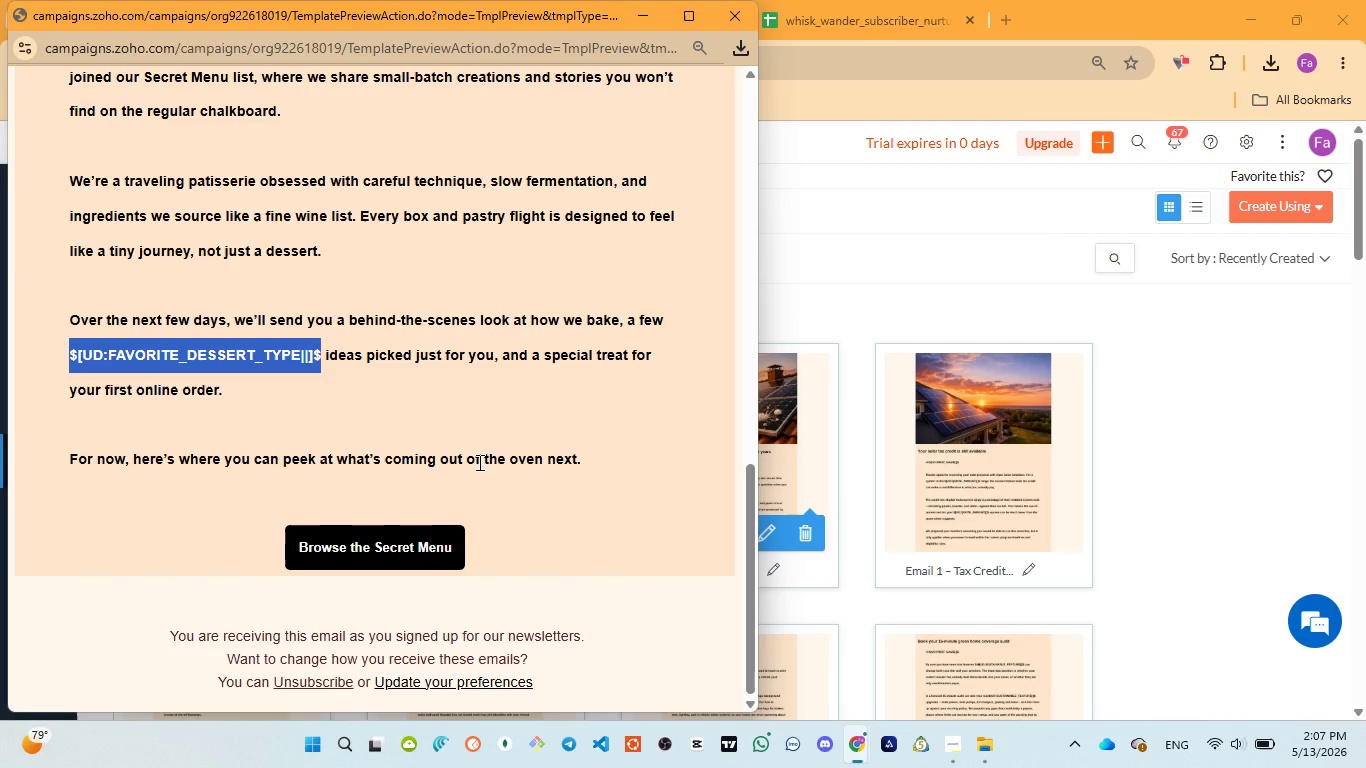 
wait(8.12)
 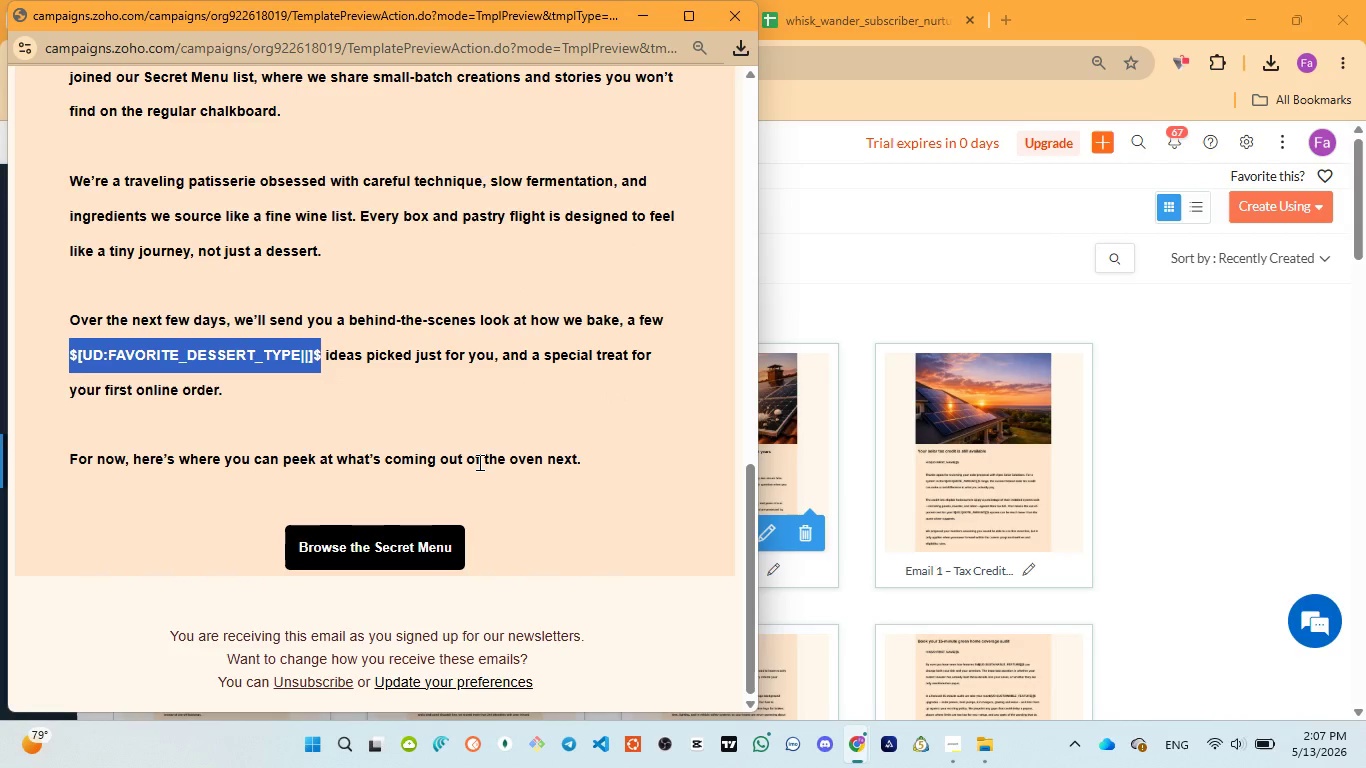 
scroll: coordinate [426, 403], scroll_direction: down, amount: 1.0
 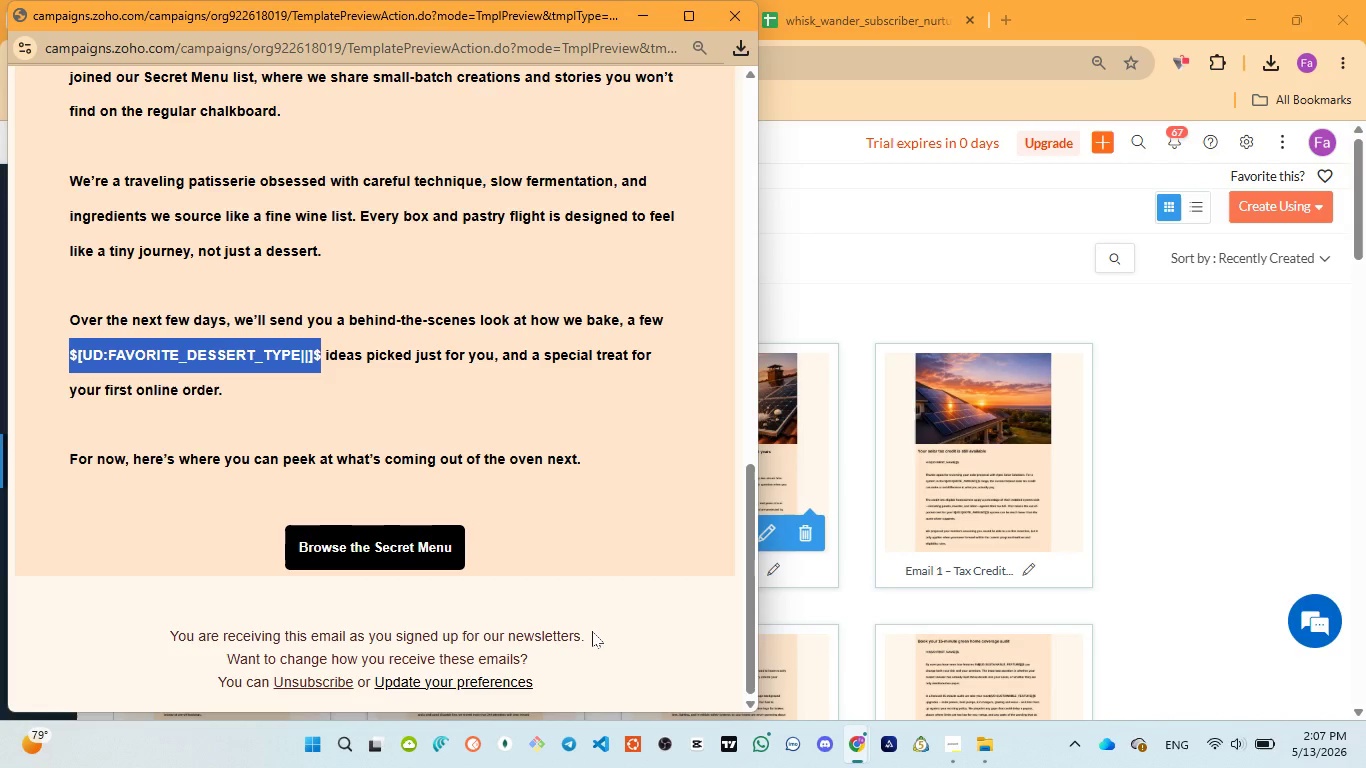 
wait(11.06)
 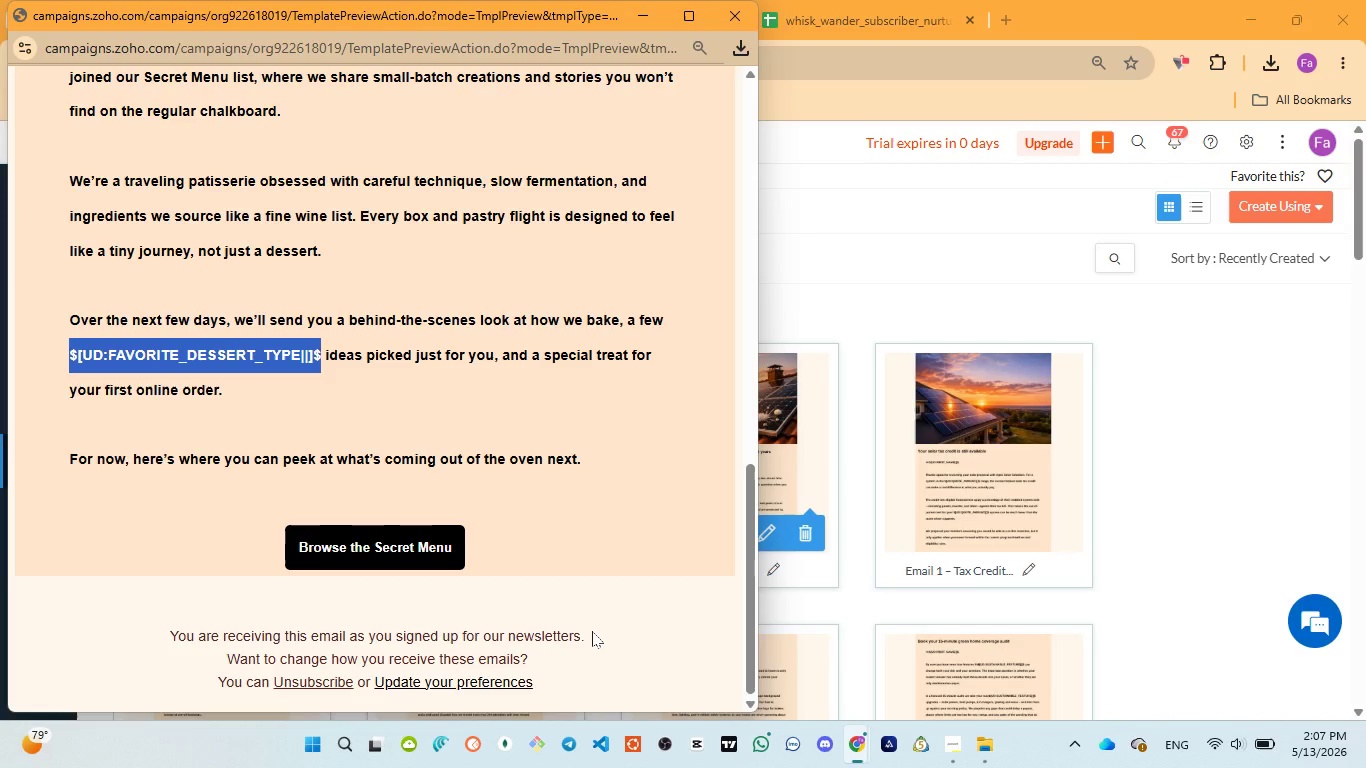 
scroll: coordinate [553, 529], scroll_direction: down, amount: 1.0
 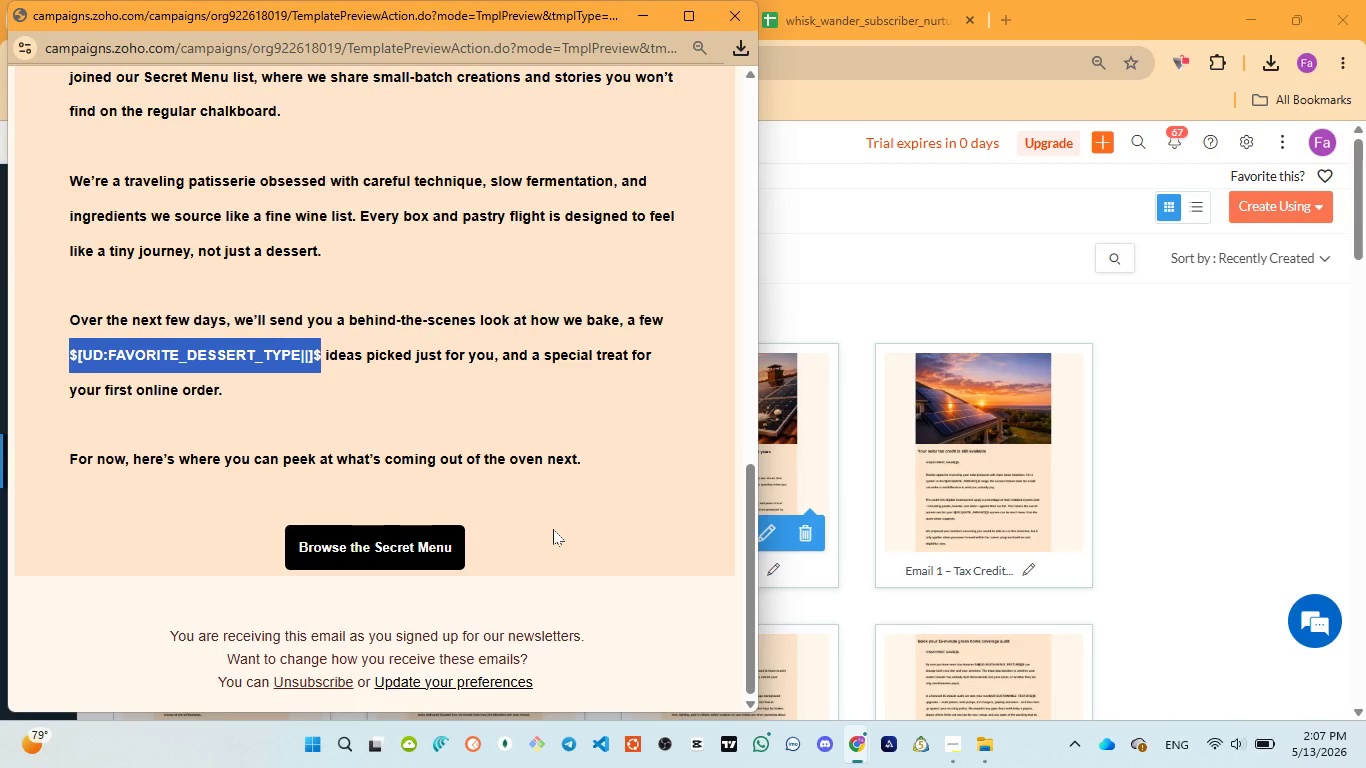 
scroll: coordinate [553, 529], scroll_direction: up, amount: 9.0
 